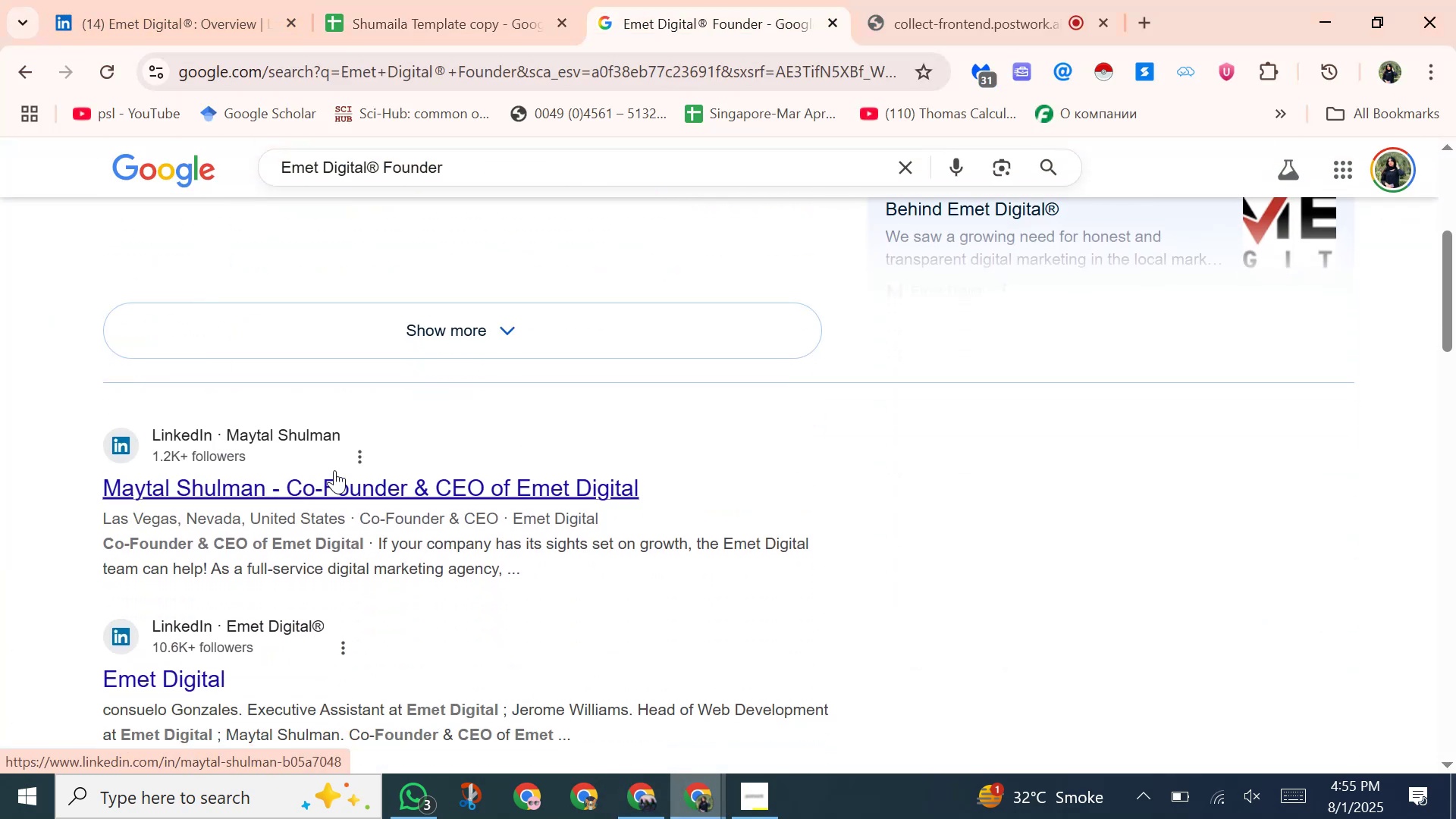 
wait(8.44)
 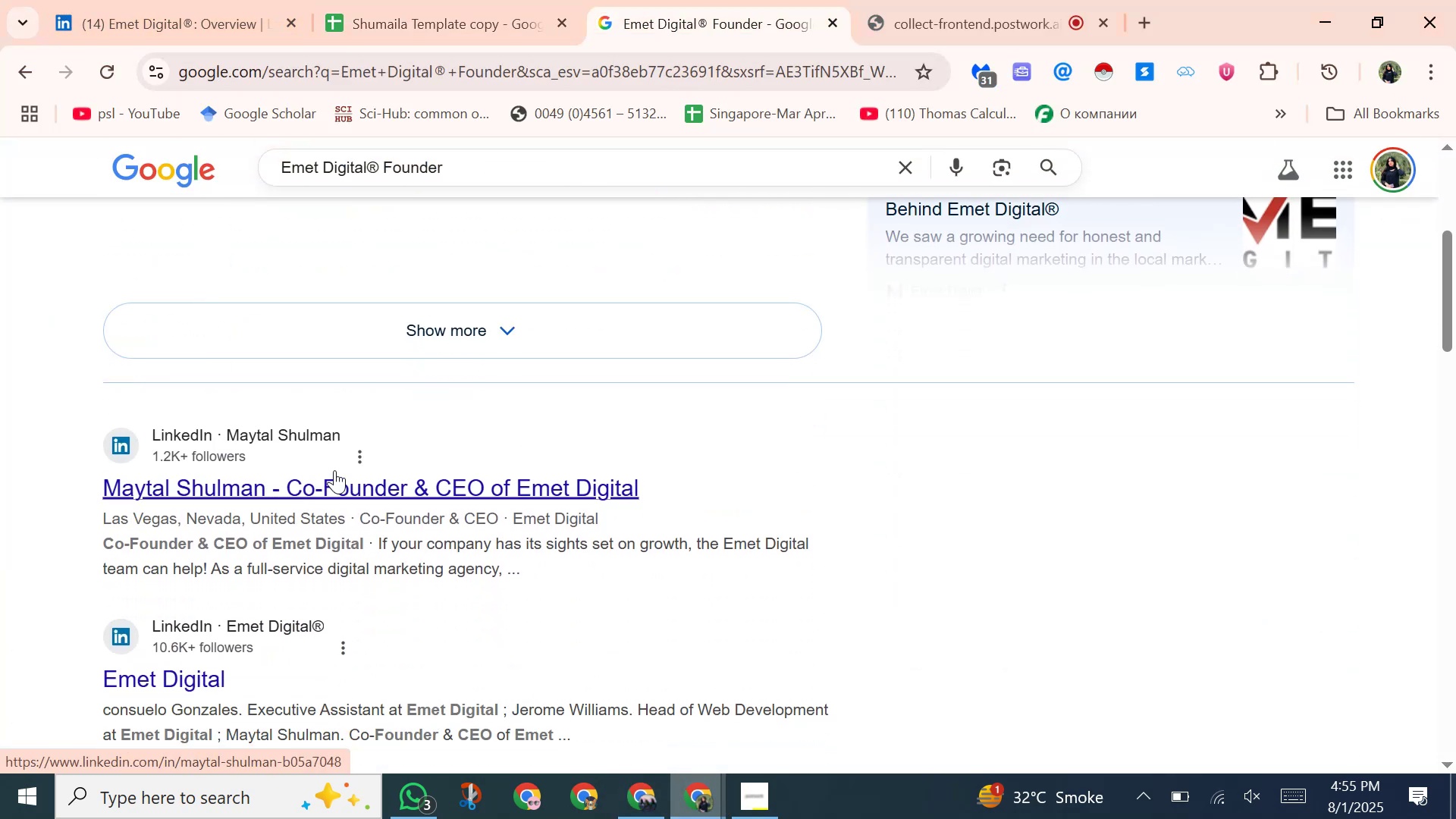 
left_click([344, 502])
 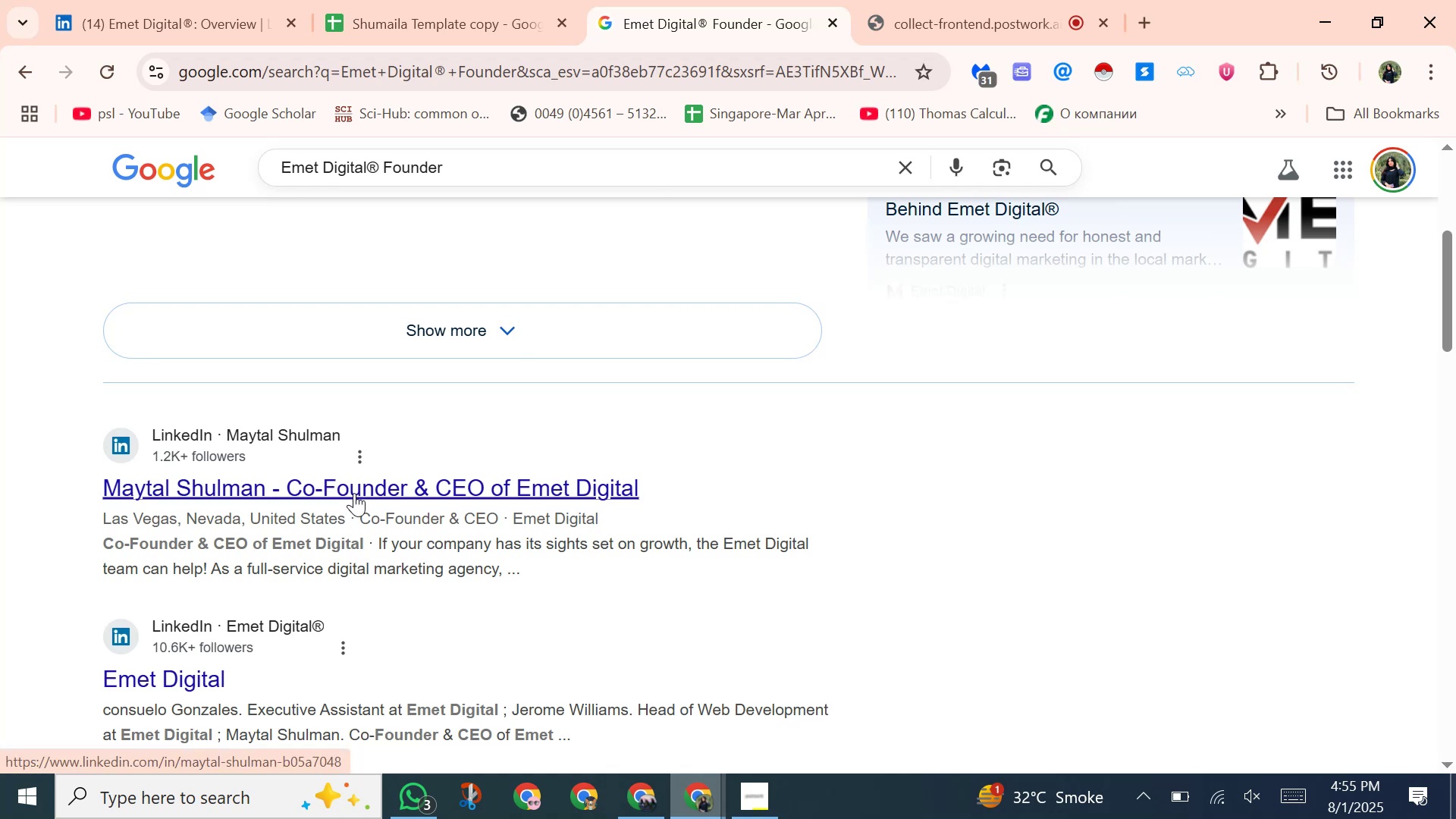 
left_click([354, 493])
 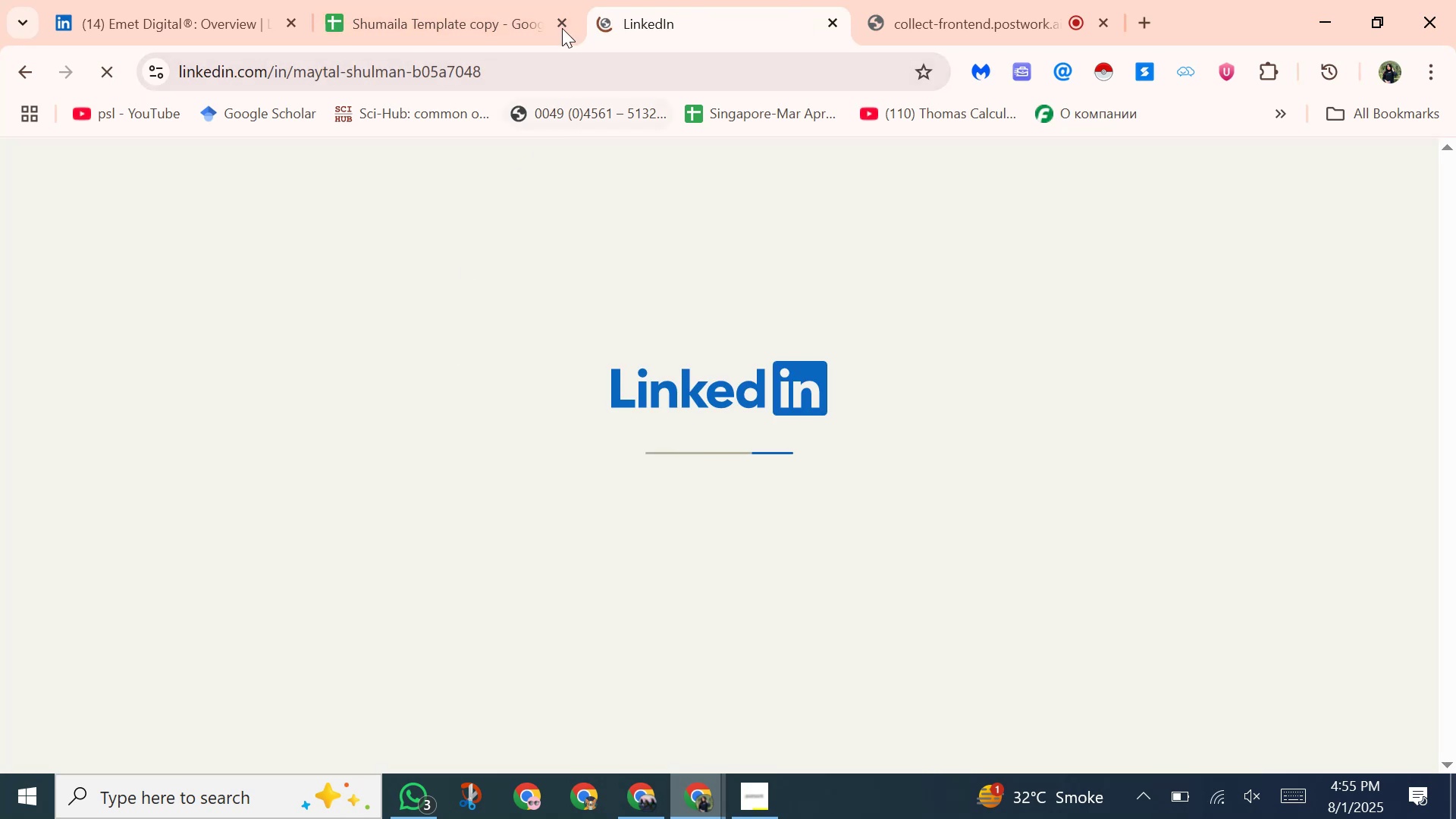 
right_click([469, 75])
 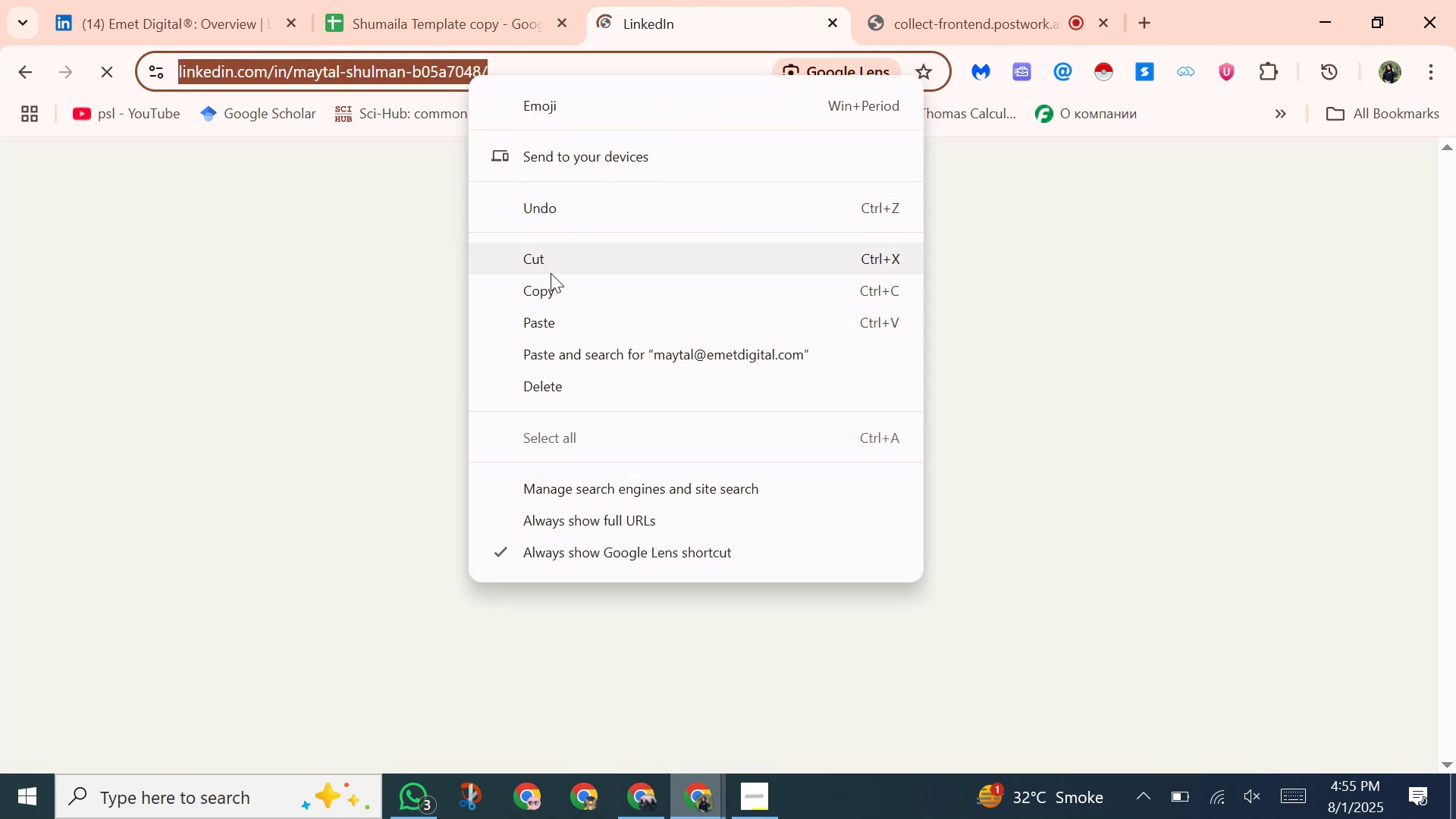 
left_click([550, 281])
 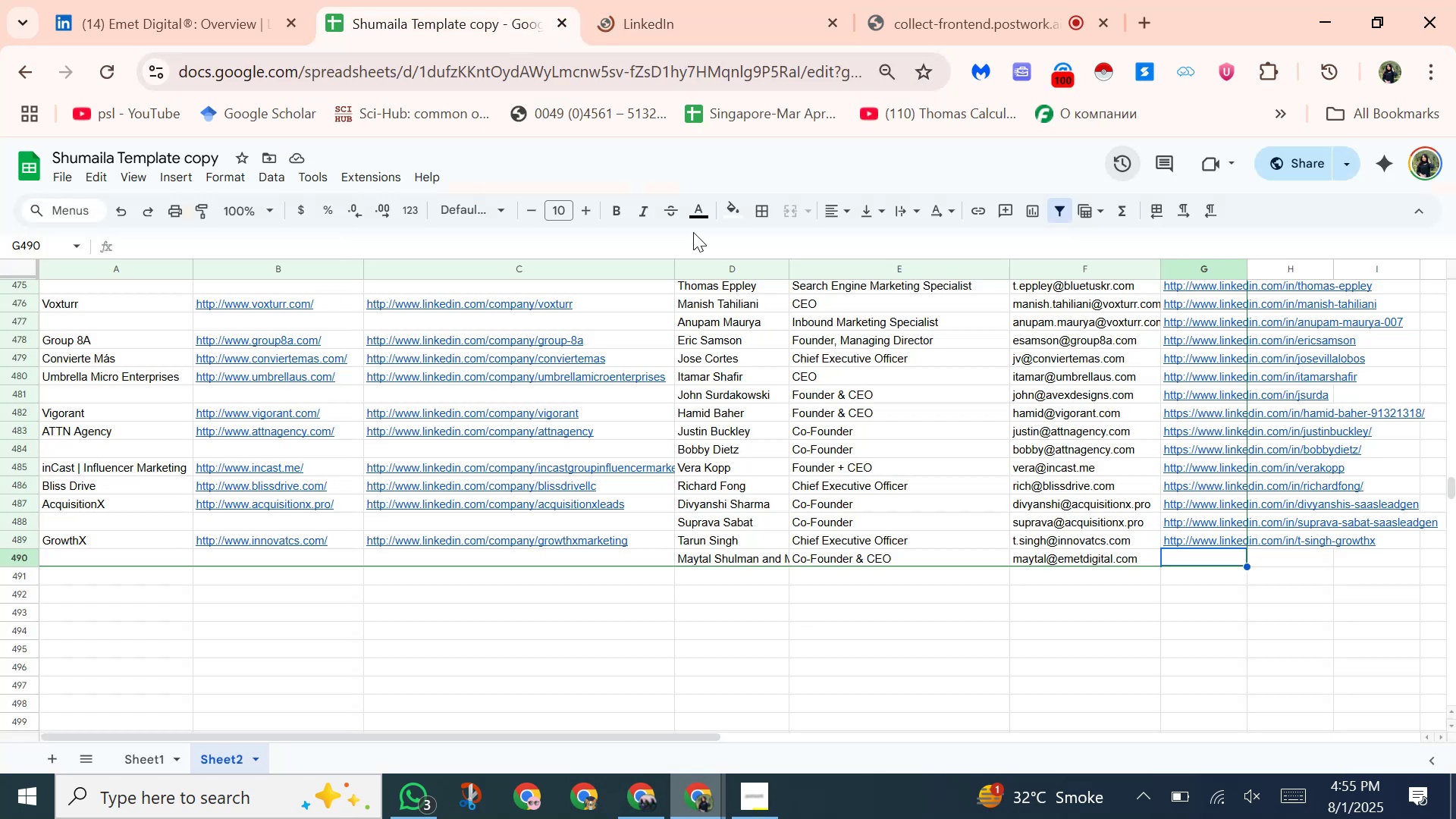 
right_click([1190, 563])
 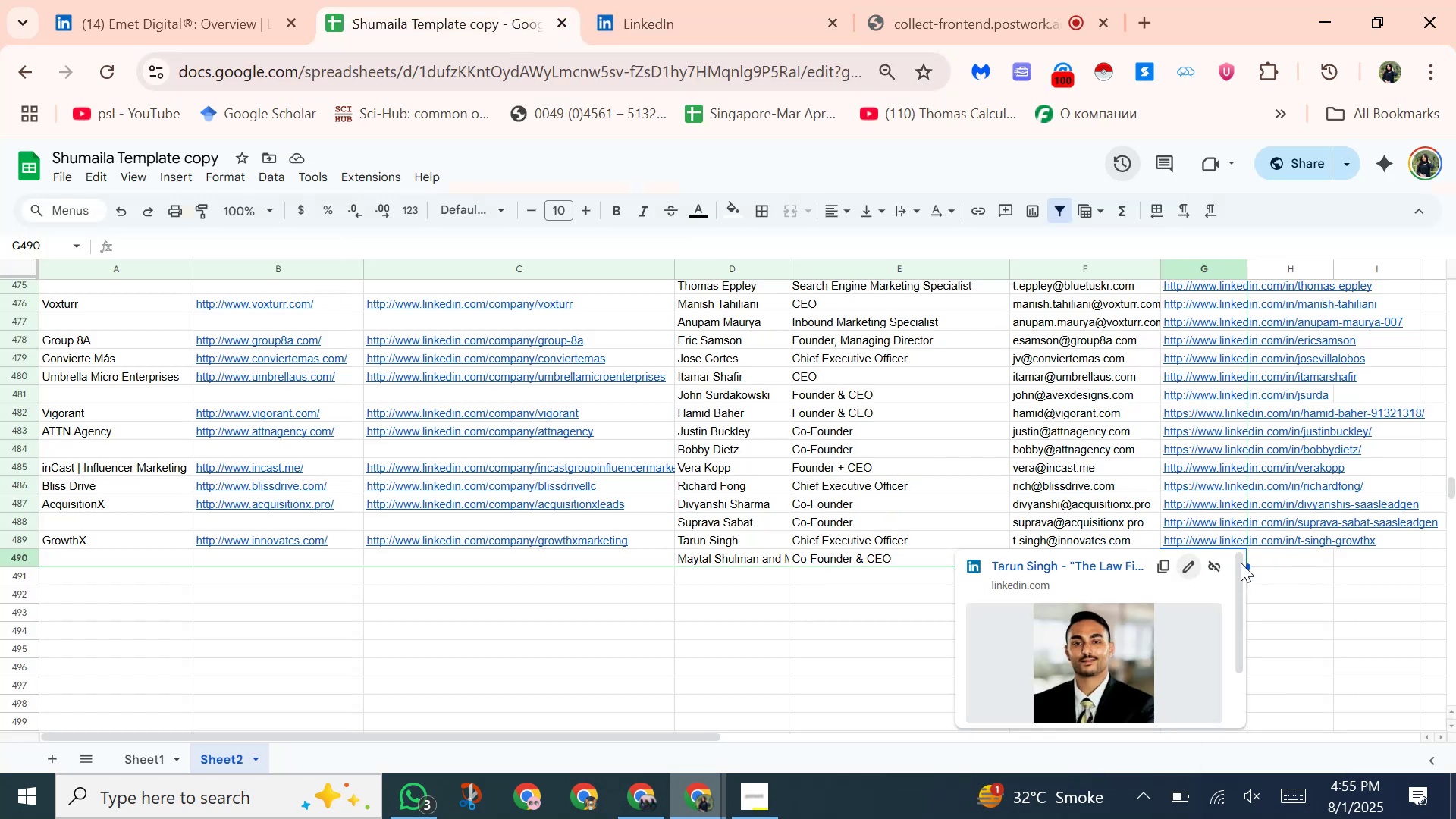 
left_click([1221, 556])
 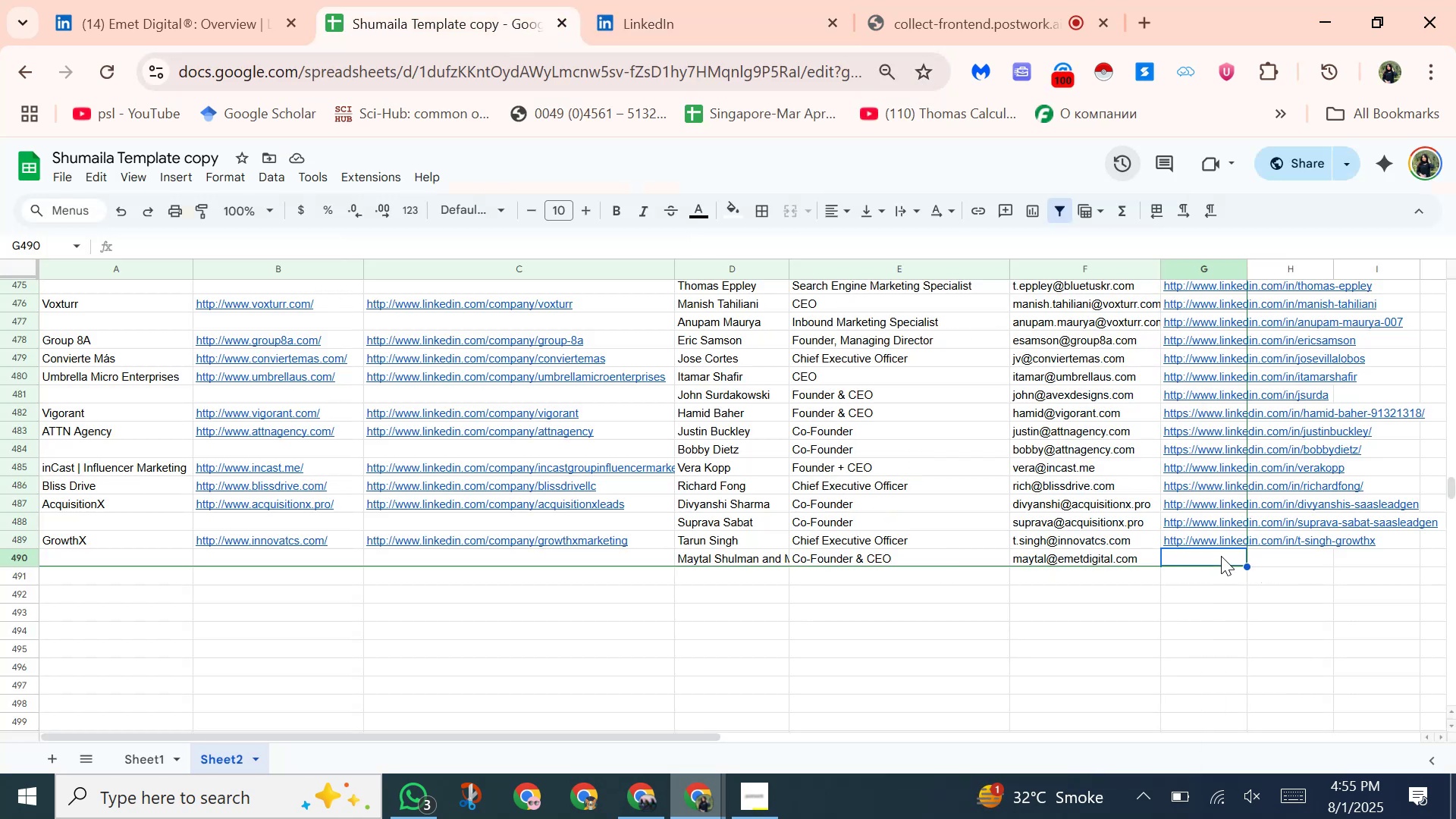 
right_click([1221, 556])
 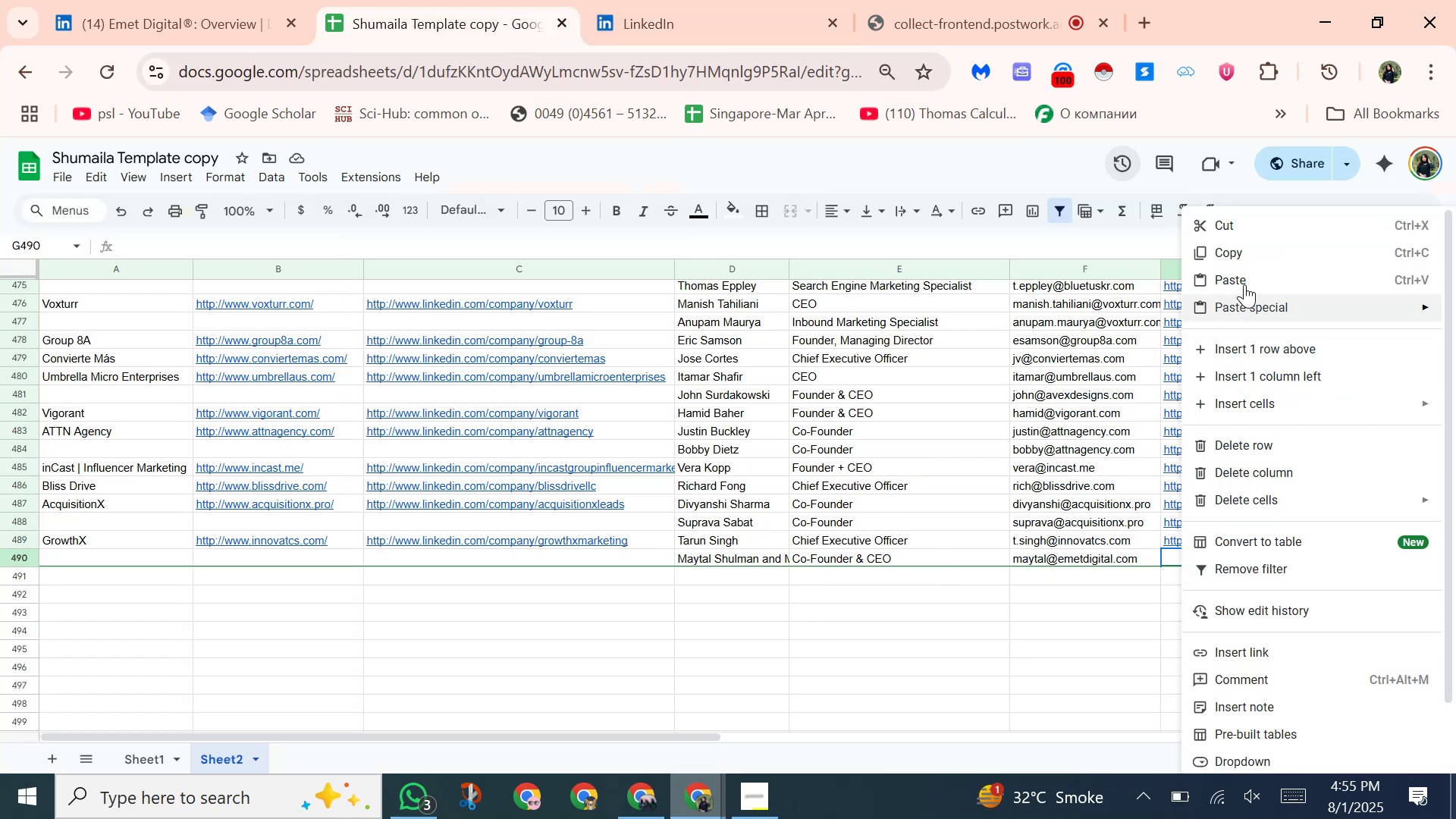 
left_click([1244, 284])
 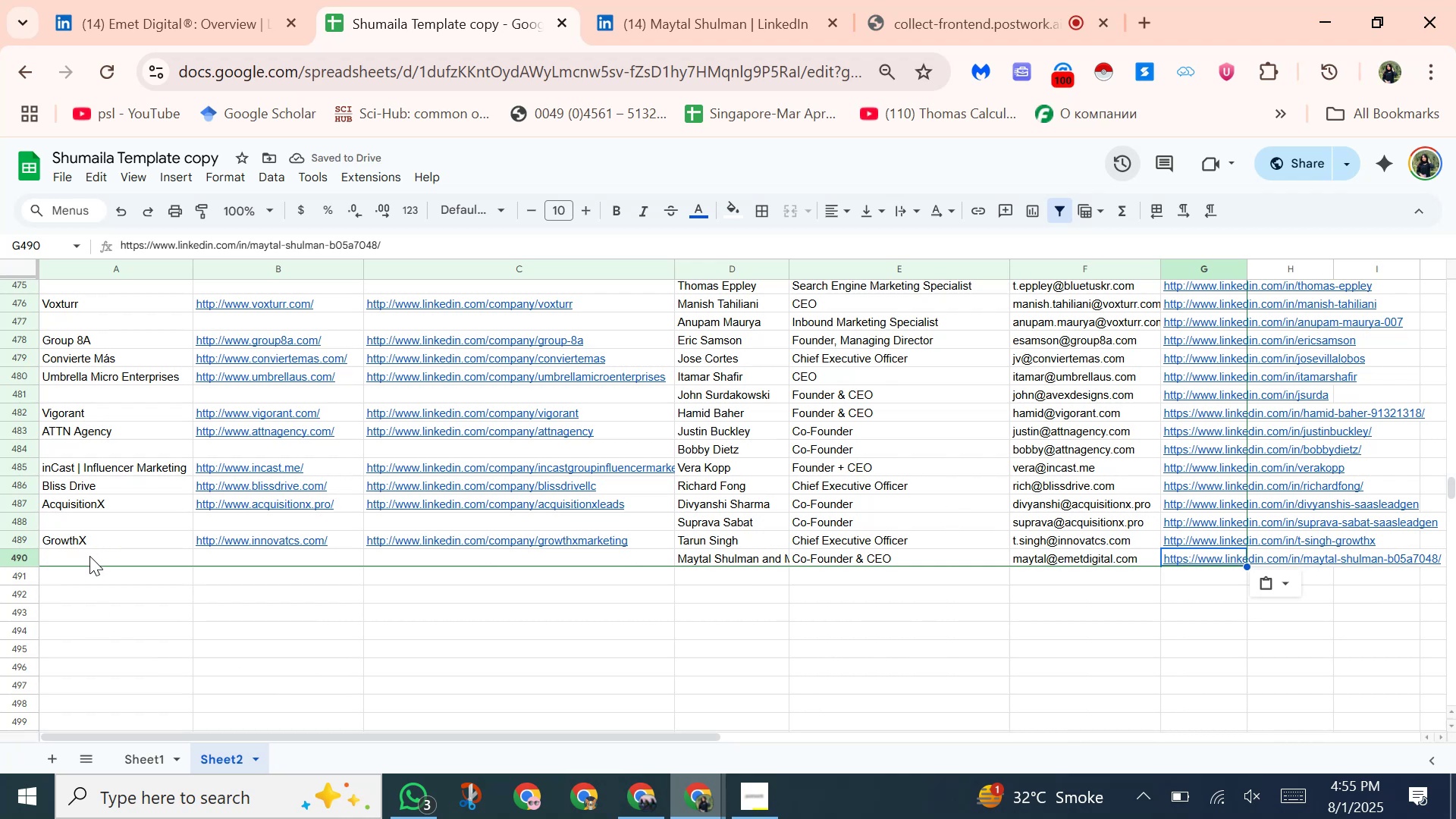 
wait(5.81)
 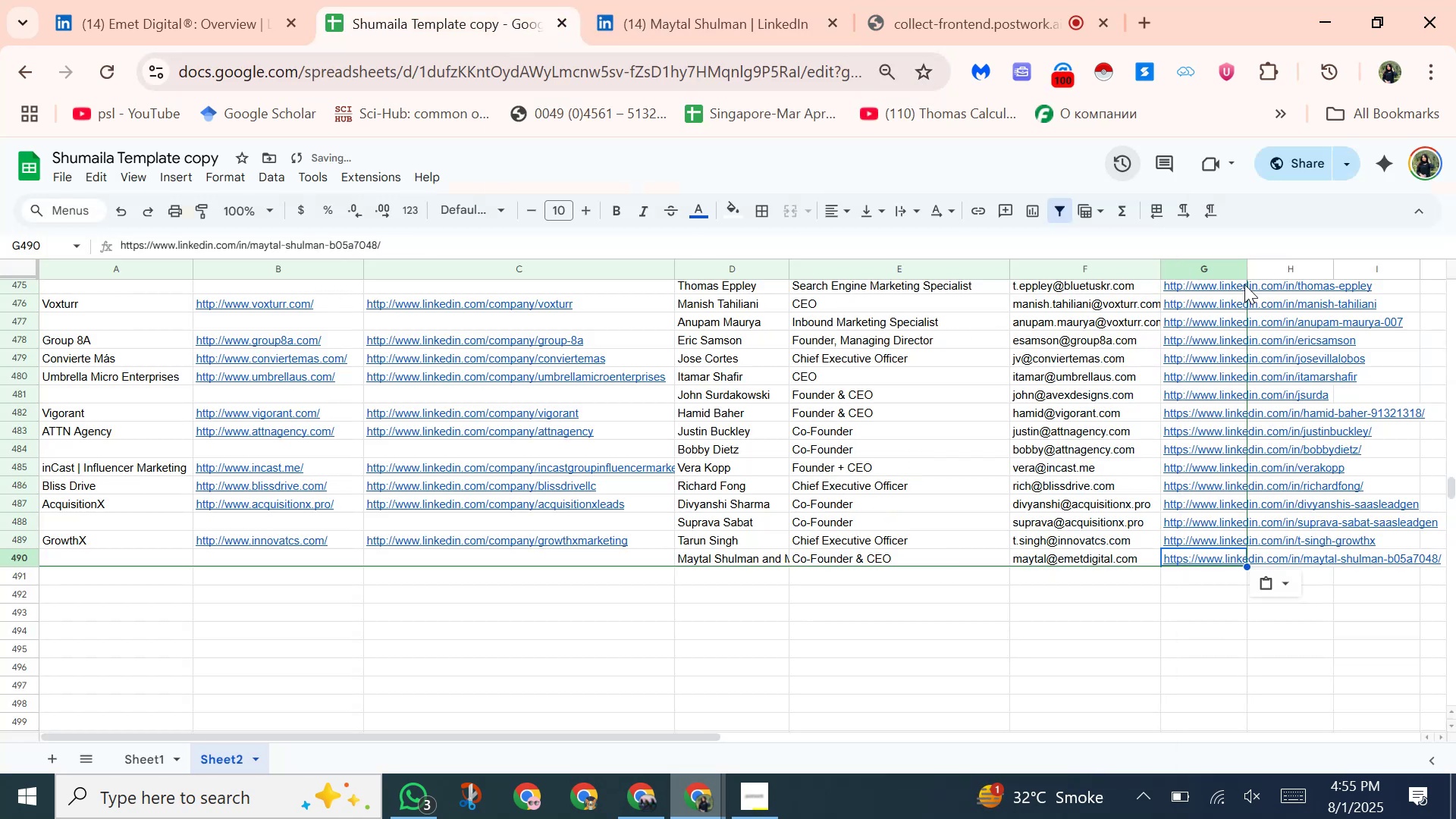 
left_click([655, 786])
 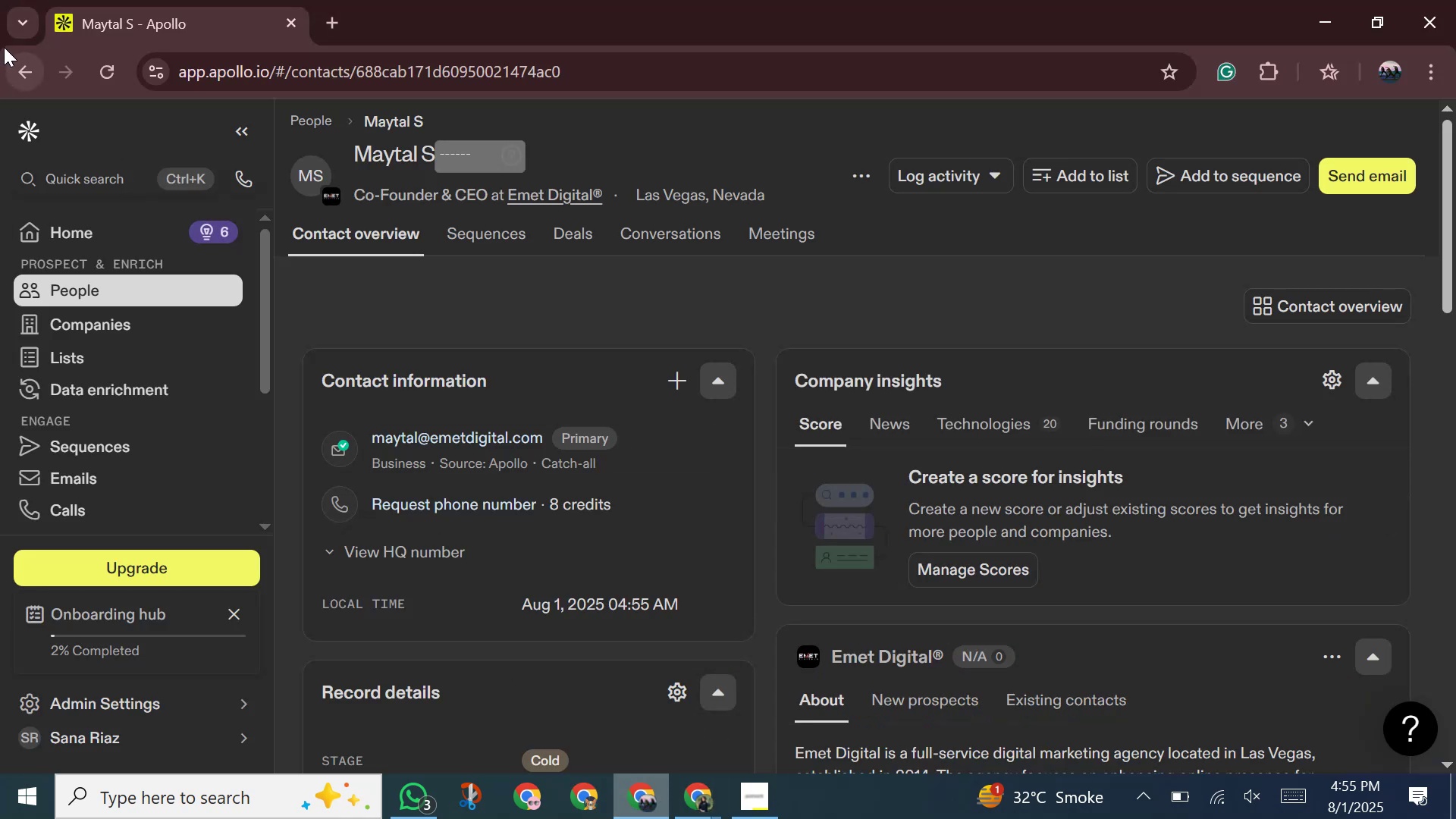 
left_click([18, 71])
 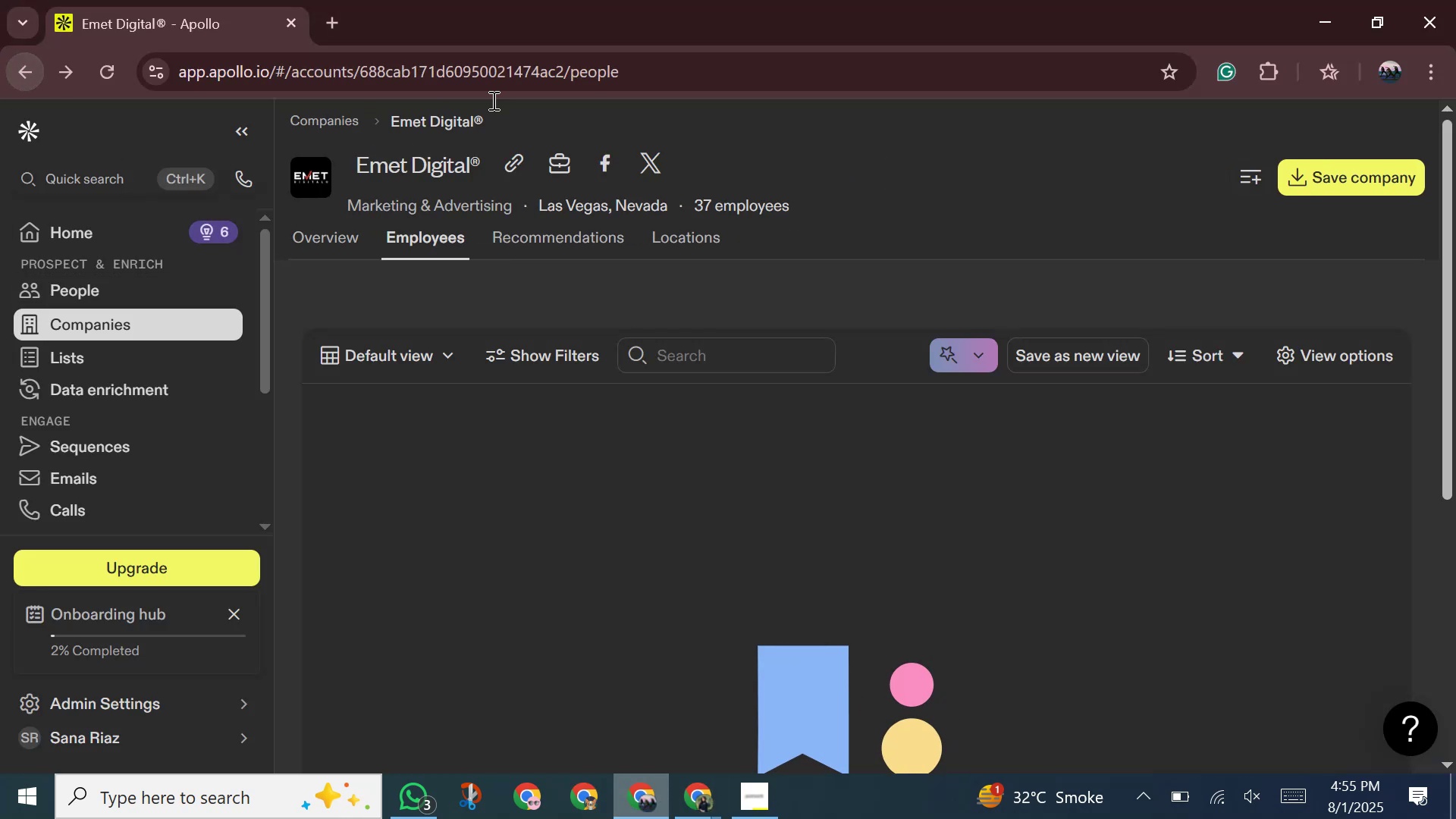 
wait(8.06)
 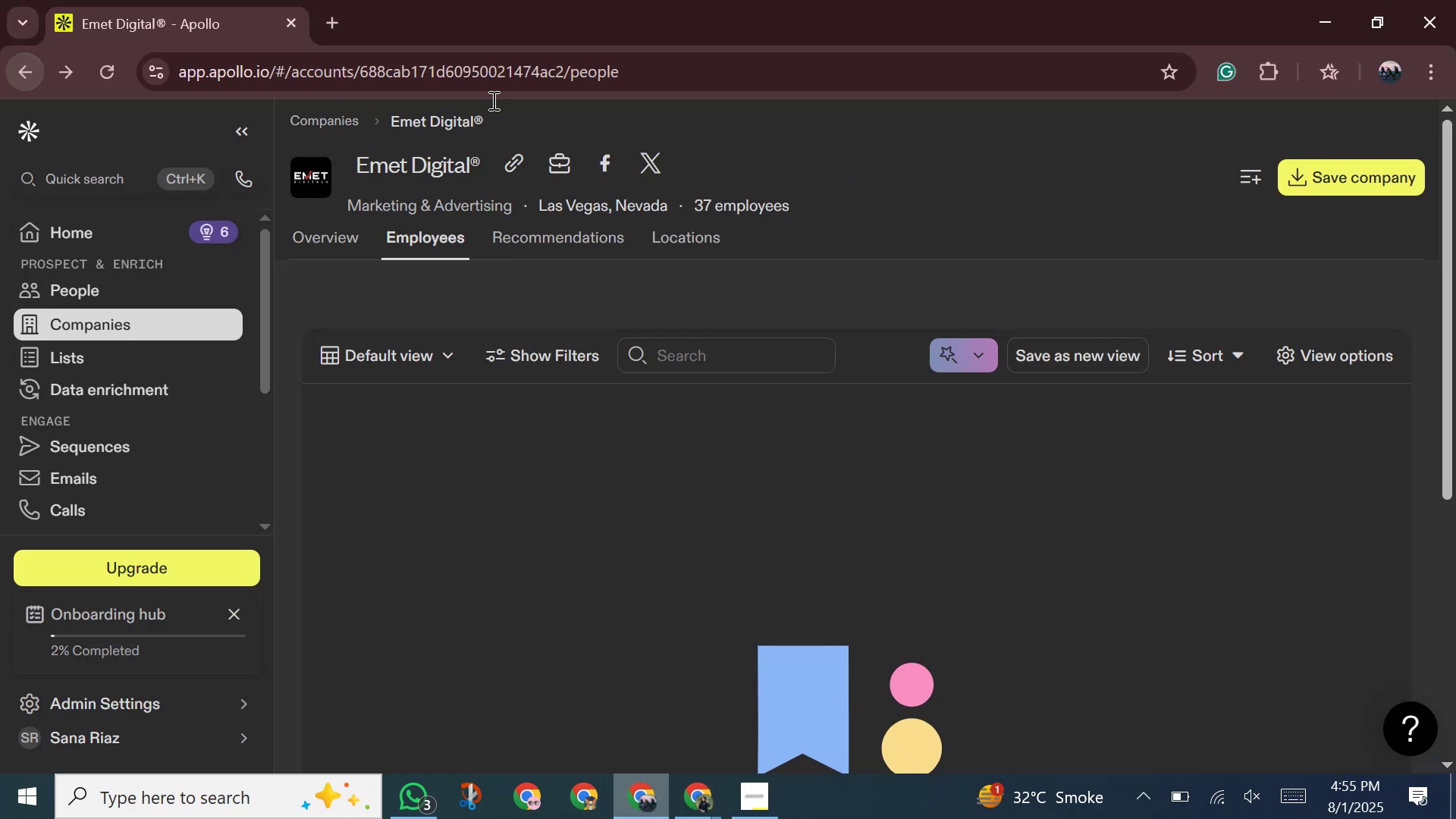 
left_click([1430, 810])
 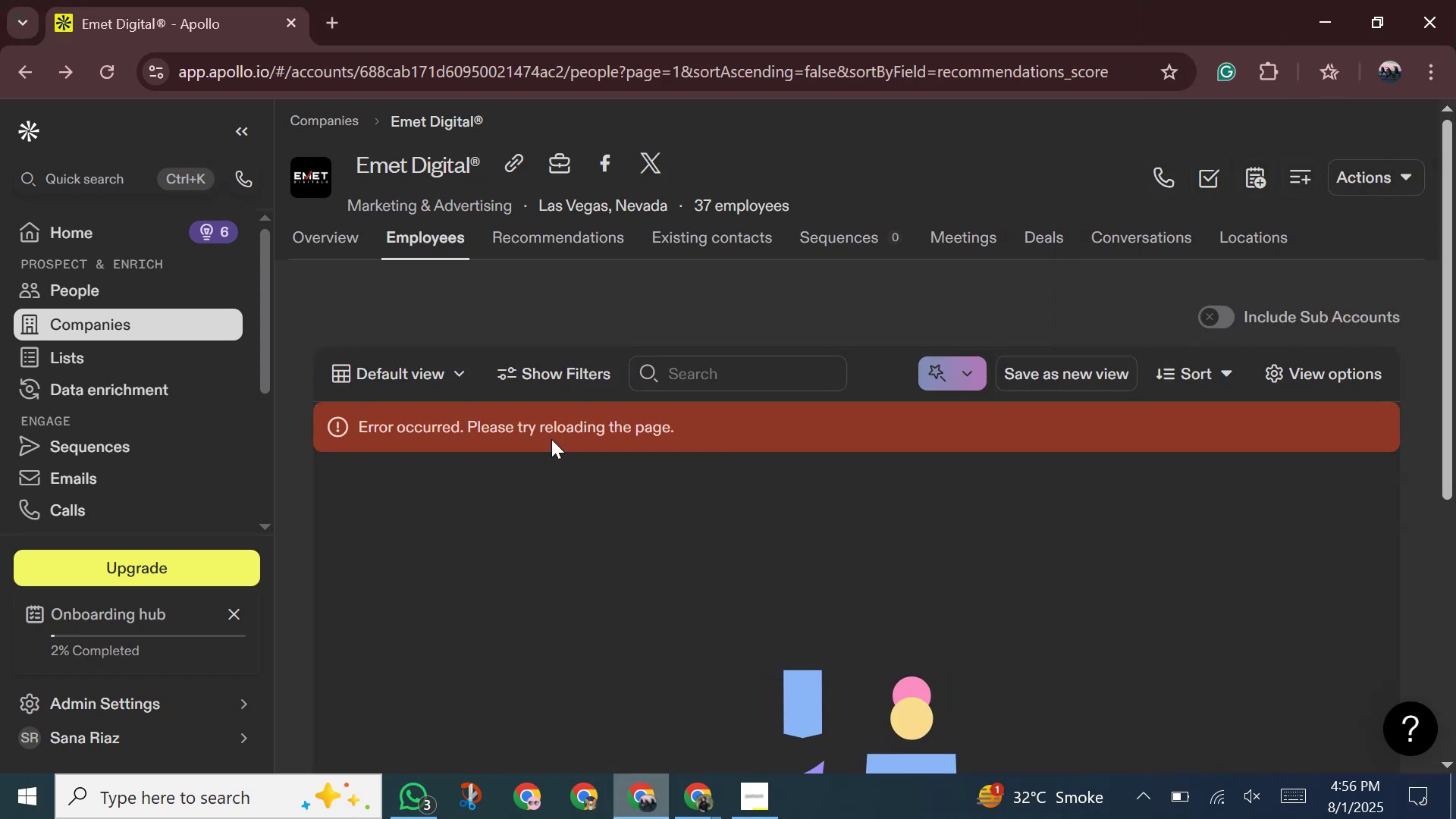 
mouse_move([764, 568])
 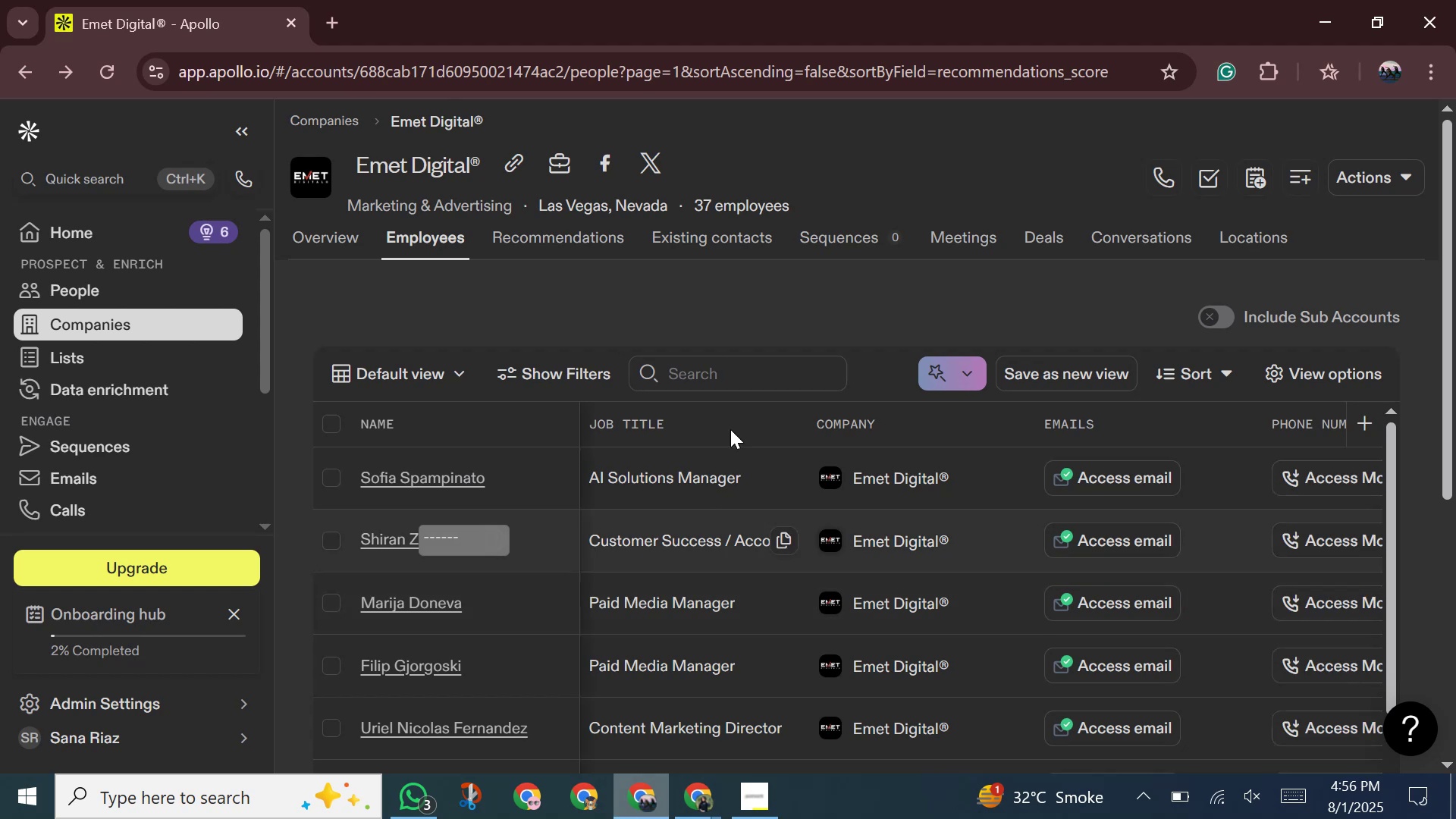 
scroll: coordinate [730, 604], scroll_direction: down, amount: 22.0
 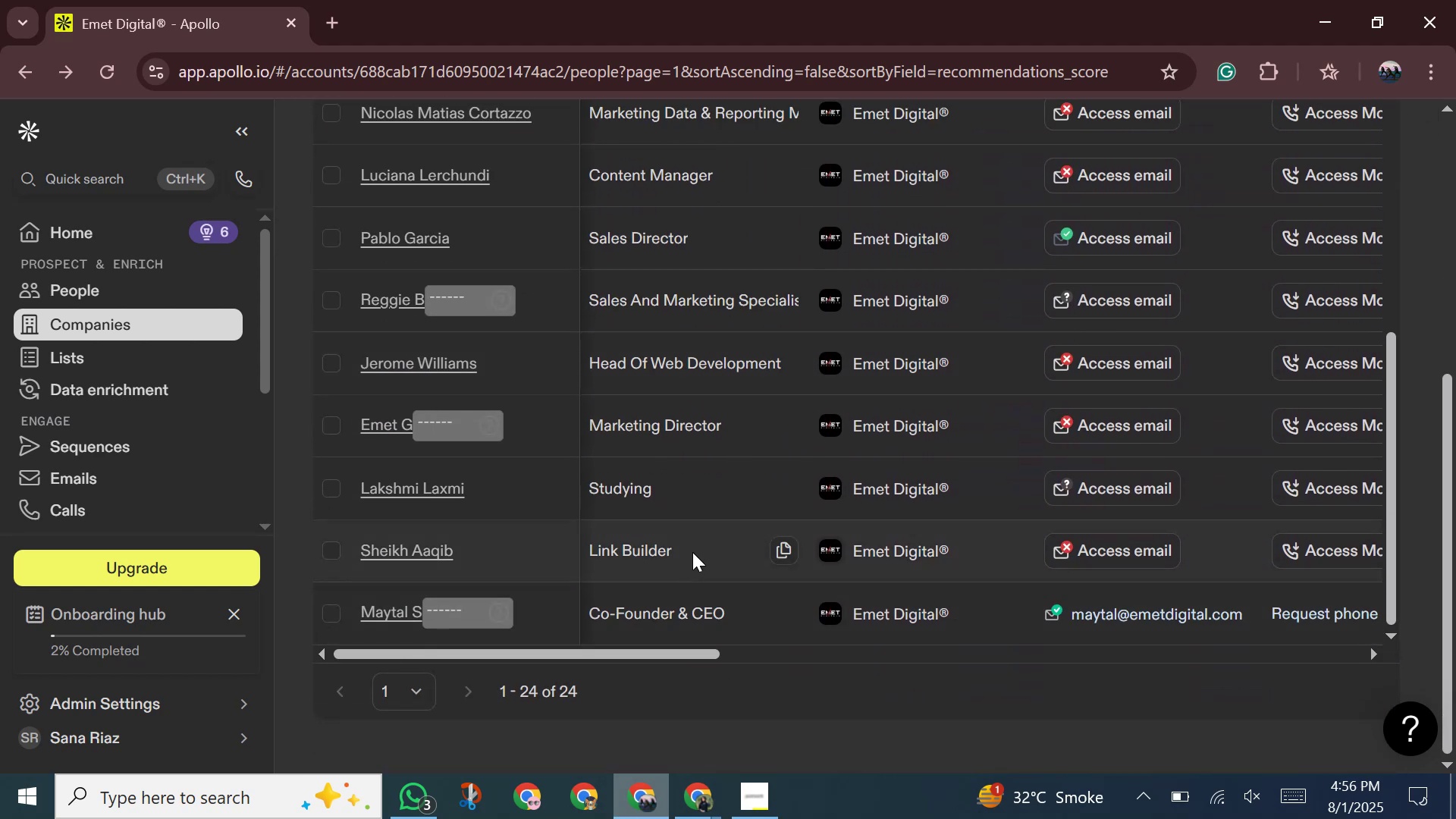 
scroll: coordinate [698, 443], scroll_direction: up, amount: 24.0
 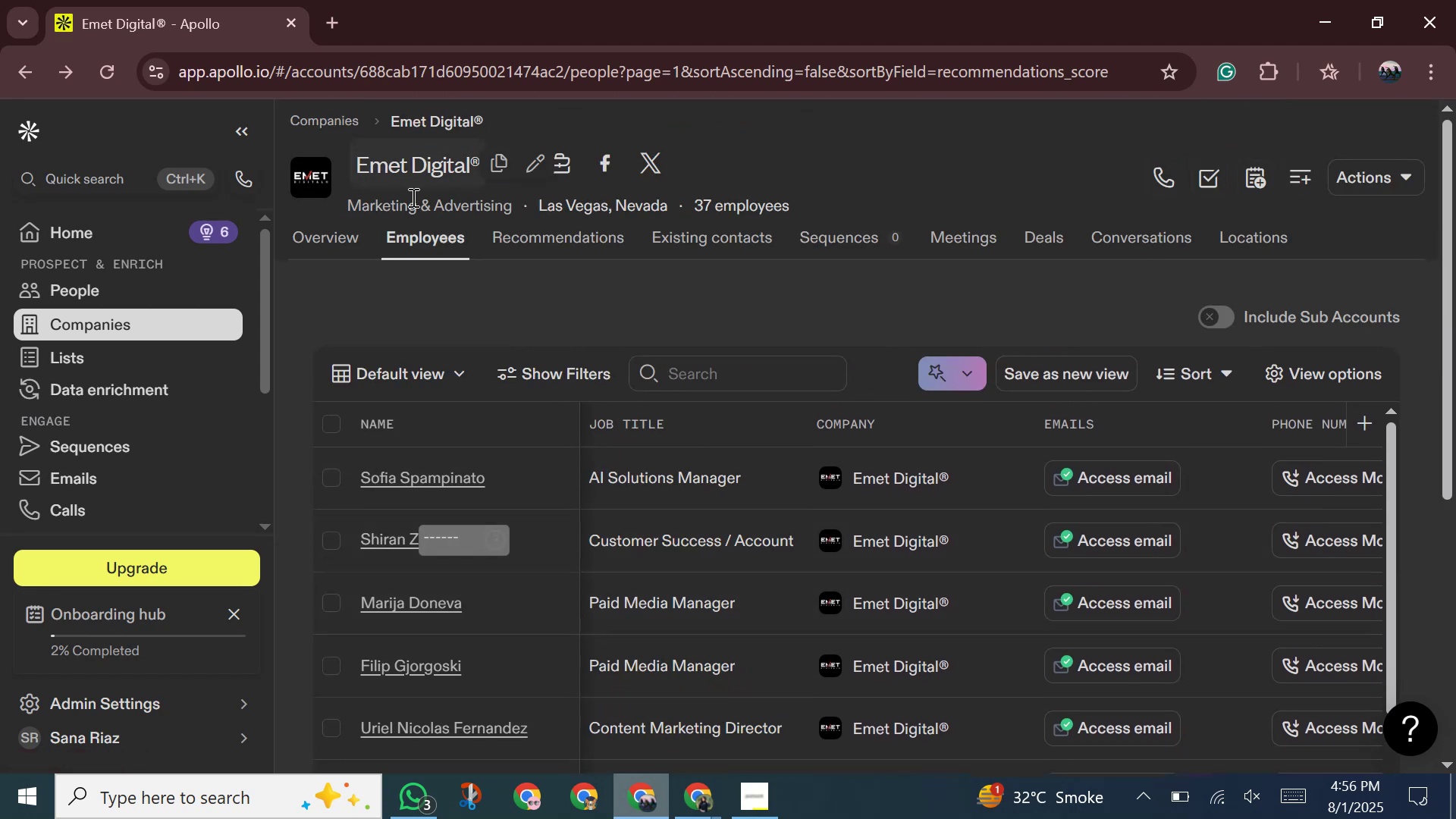 
left_click_drag(start_coordinate=[358, 170], to_coordinate=[495, 176])
 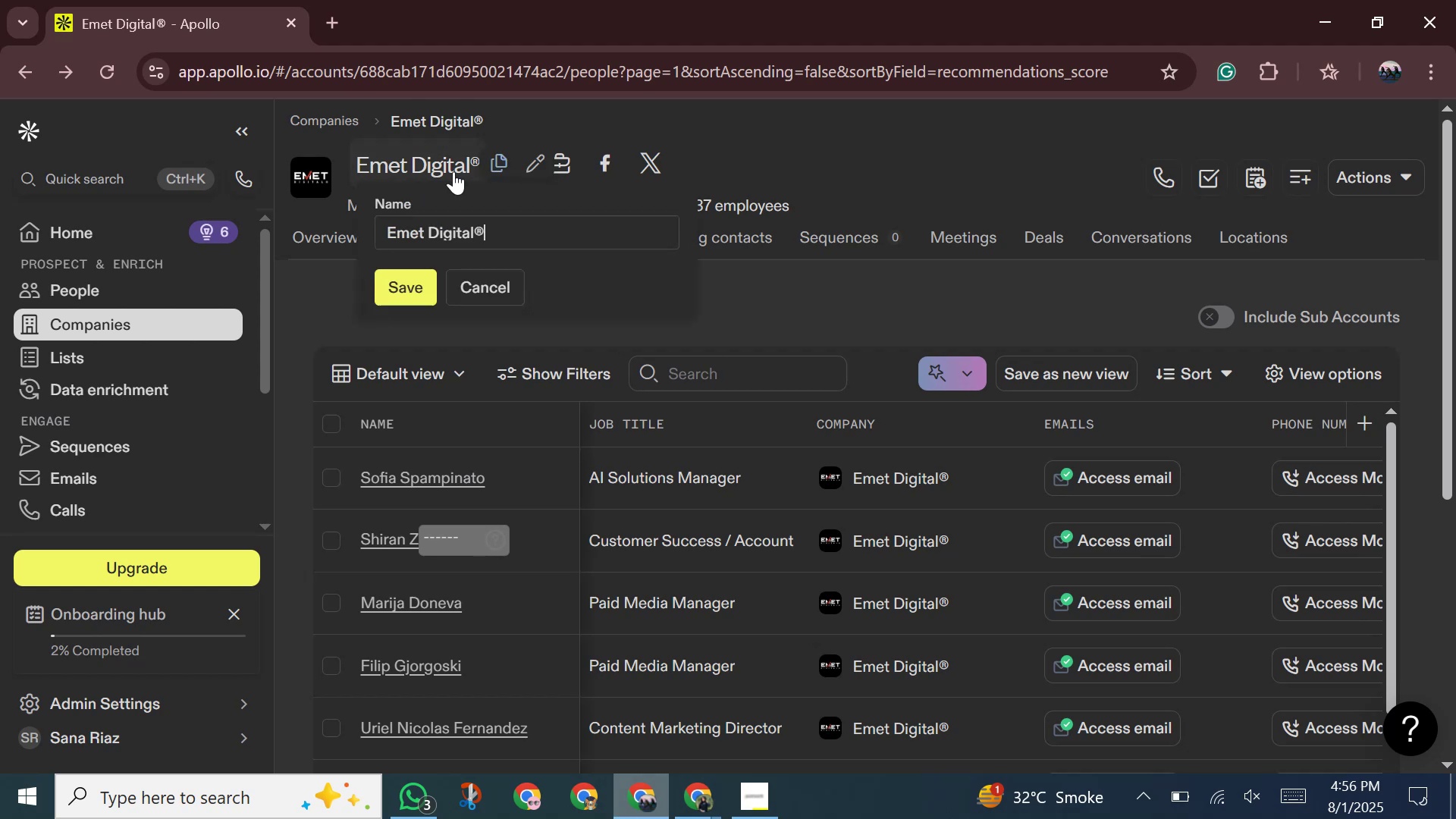 
left_click_drag(start_coordinate=[494, 228], to_coordinate=[384, 234])
 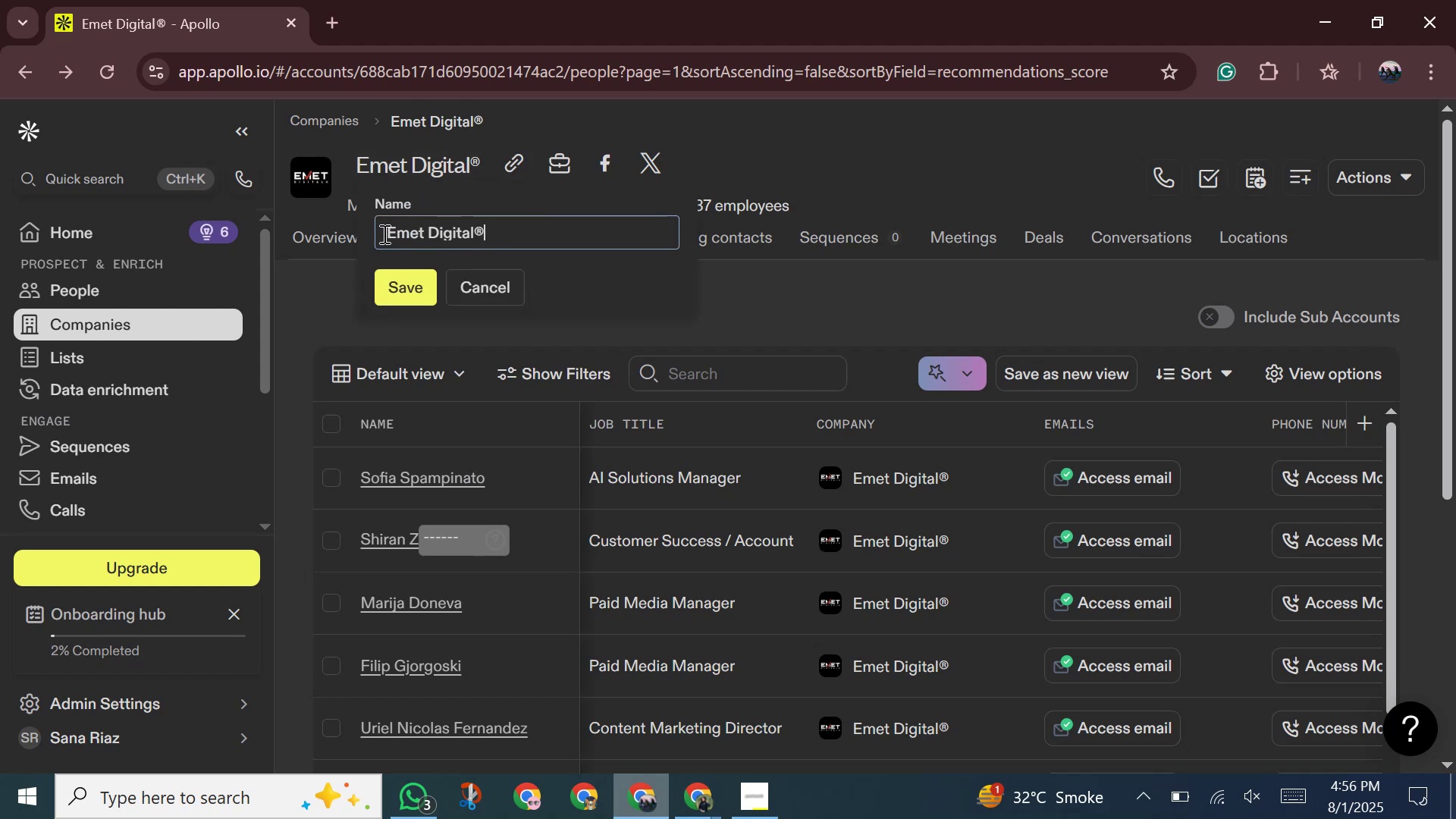 
left_click_drag(start_coordinate=[383, 234], to_coordinate=[507, 237])
 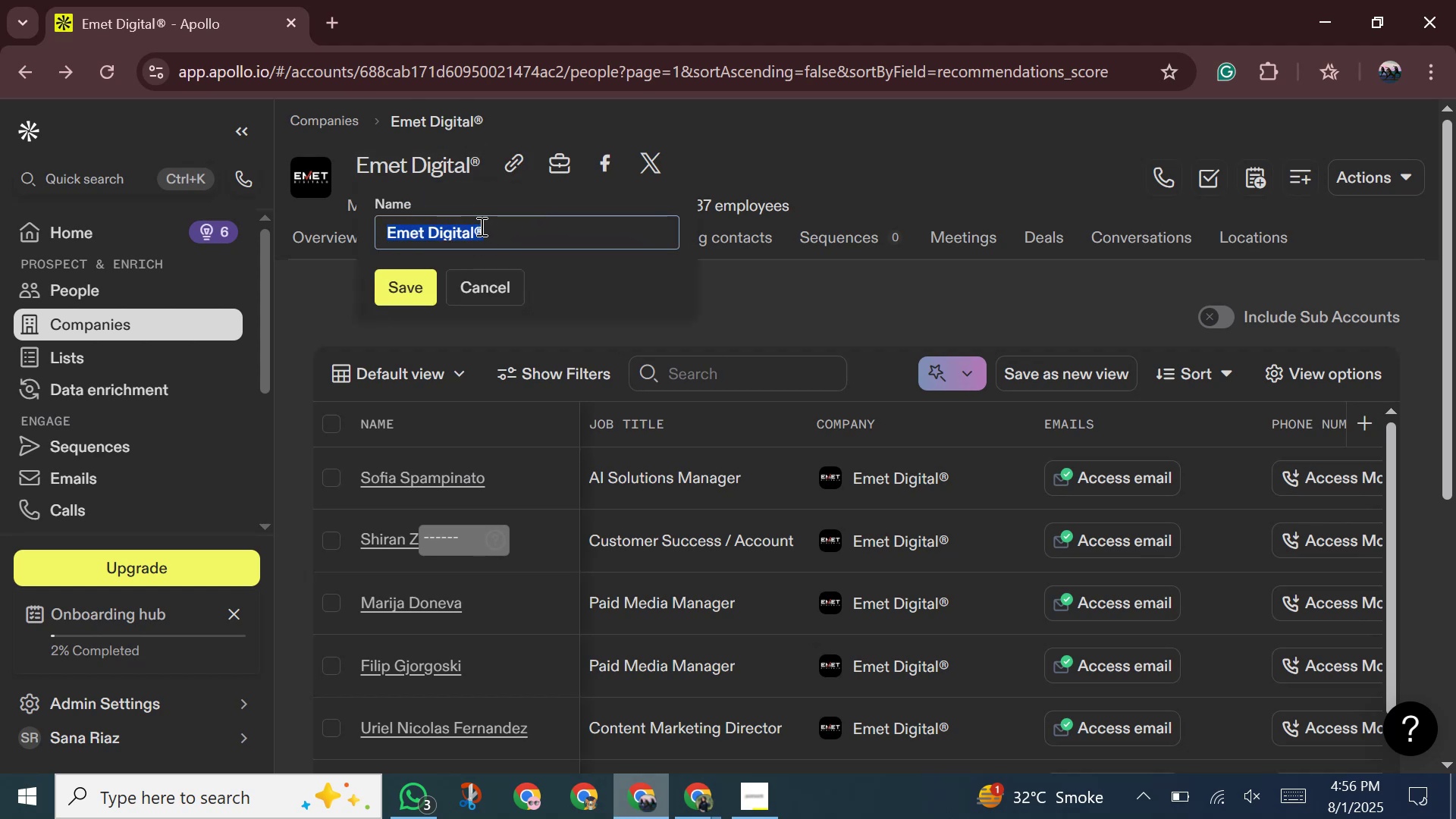 
right_click([480, 226])
 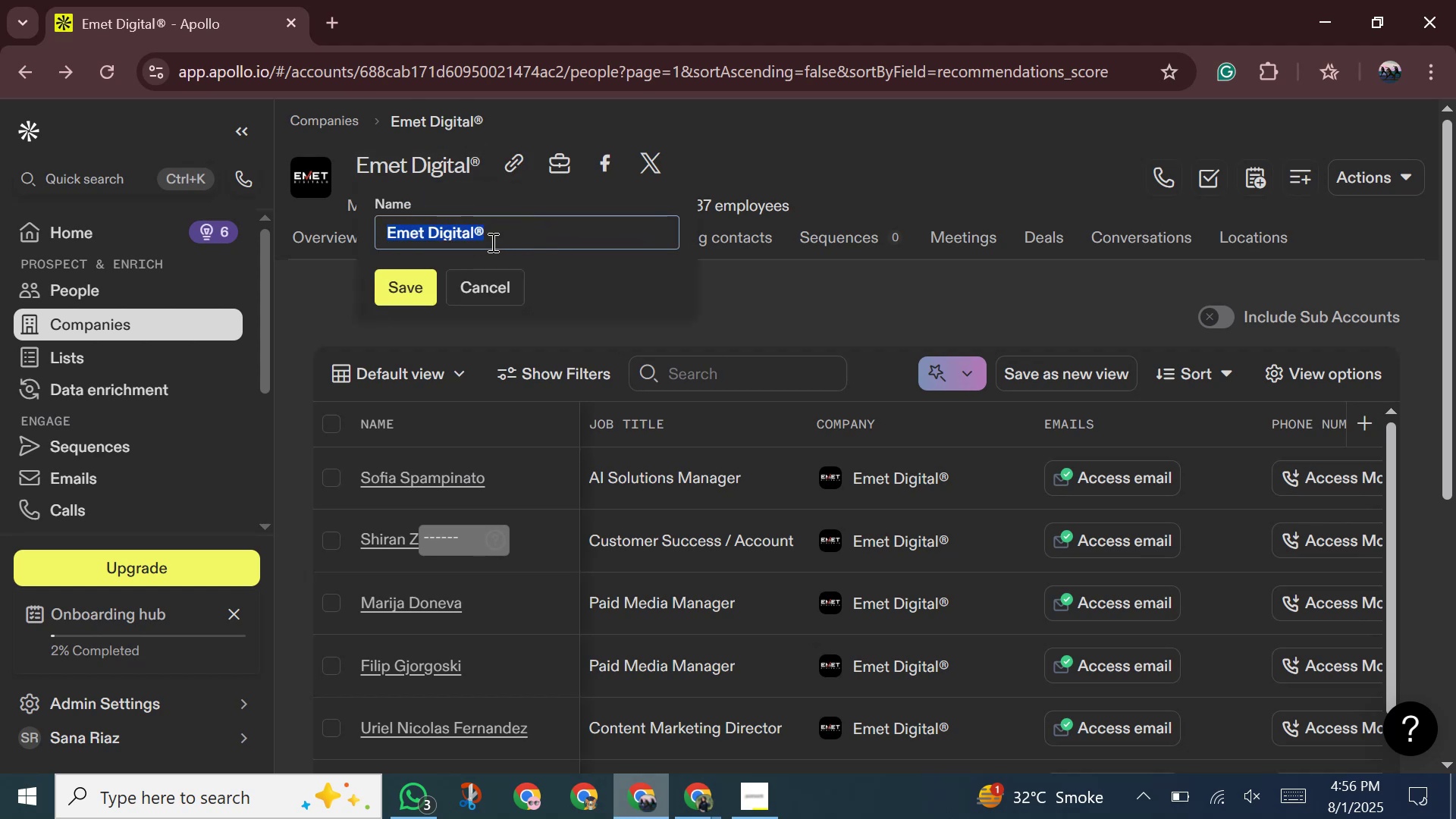 
right_click([485, 229])
 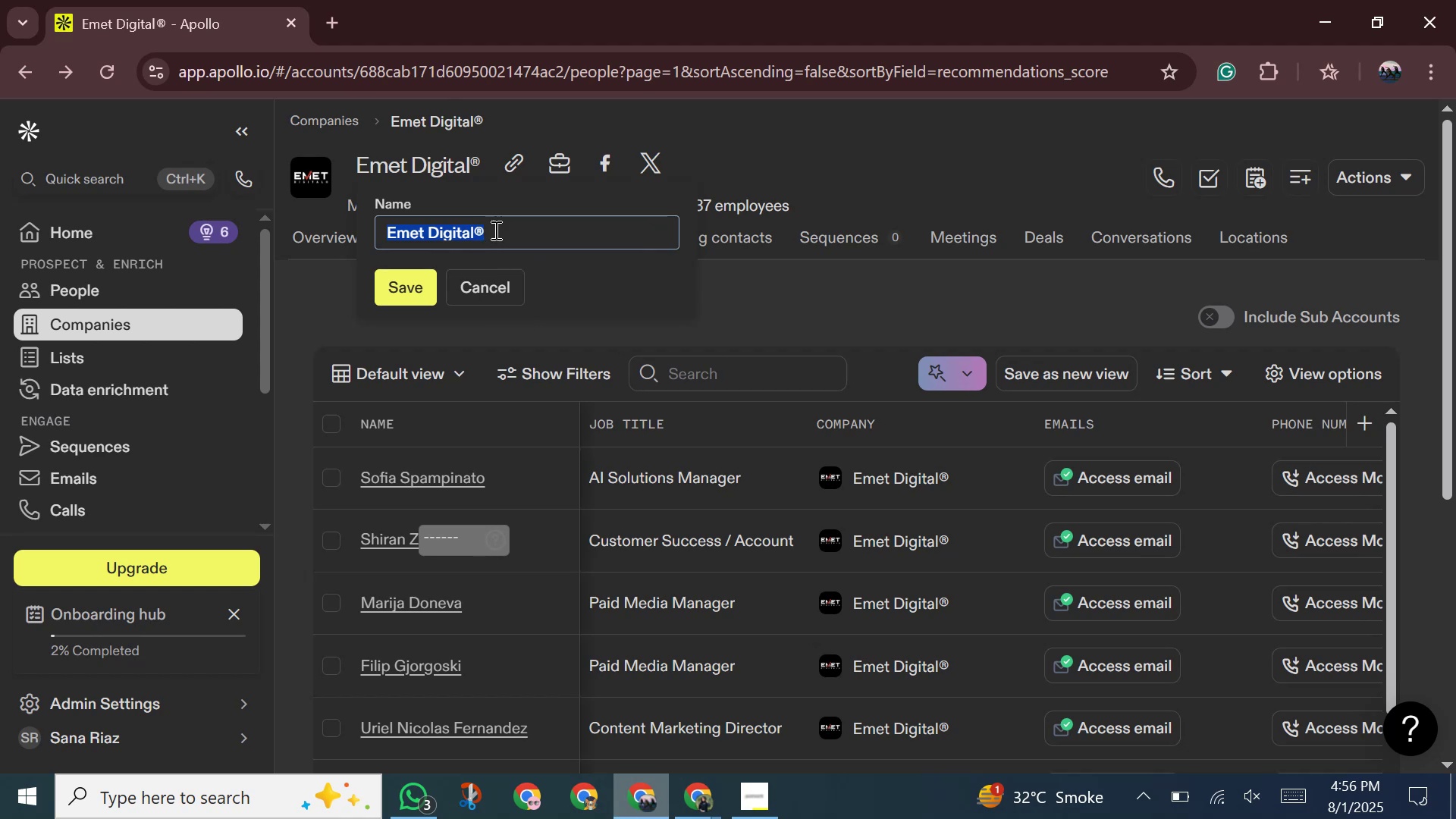 
right_click([494, 230])
 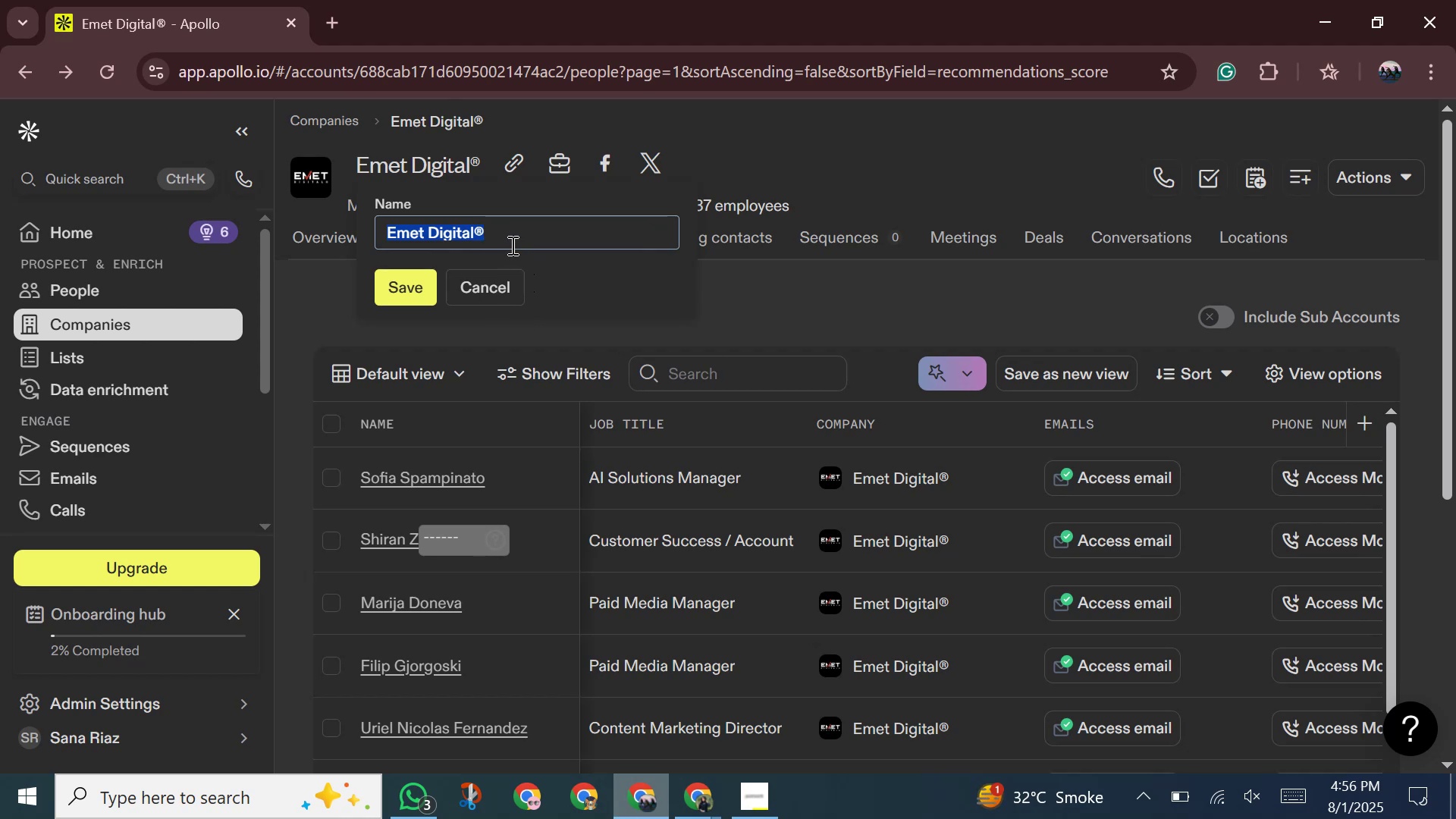 
right_click([511, 245])
 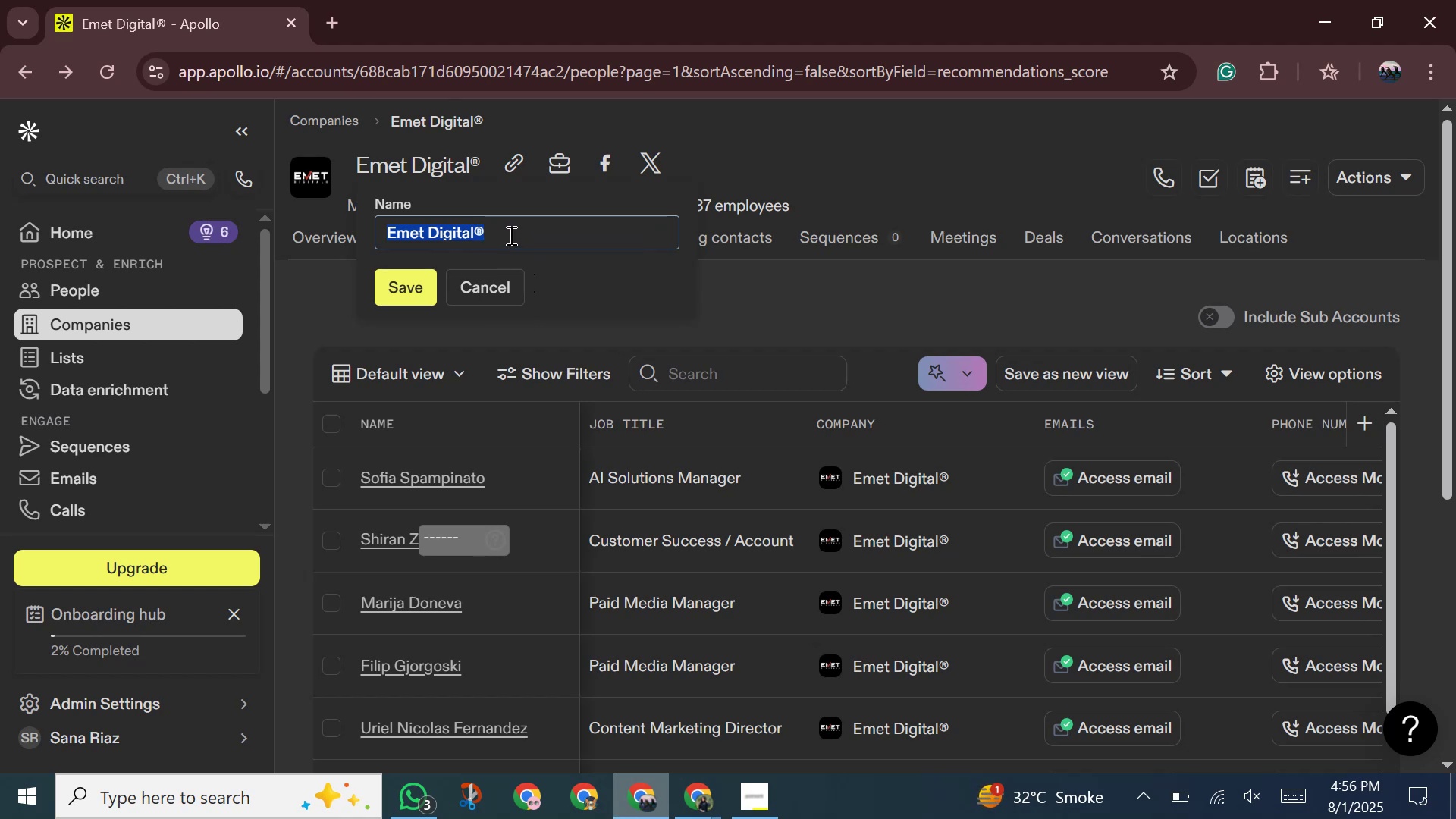 
left_click([510, 235])
 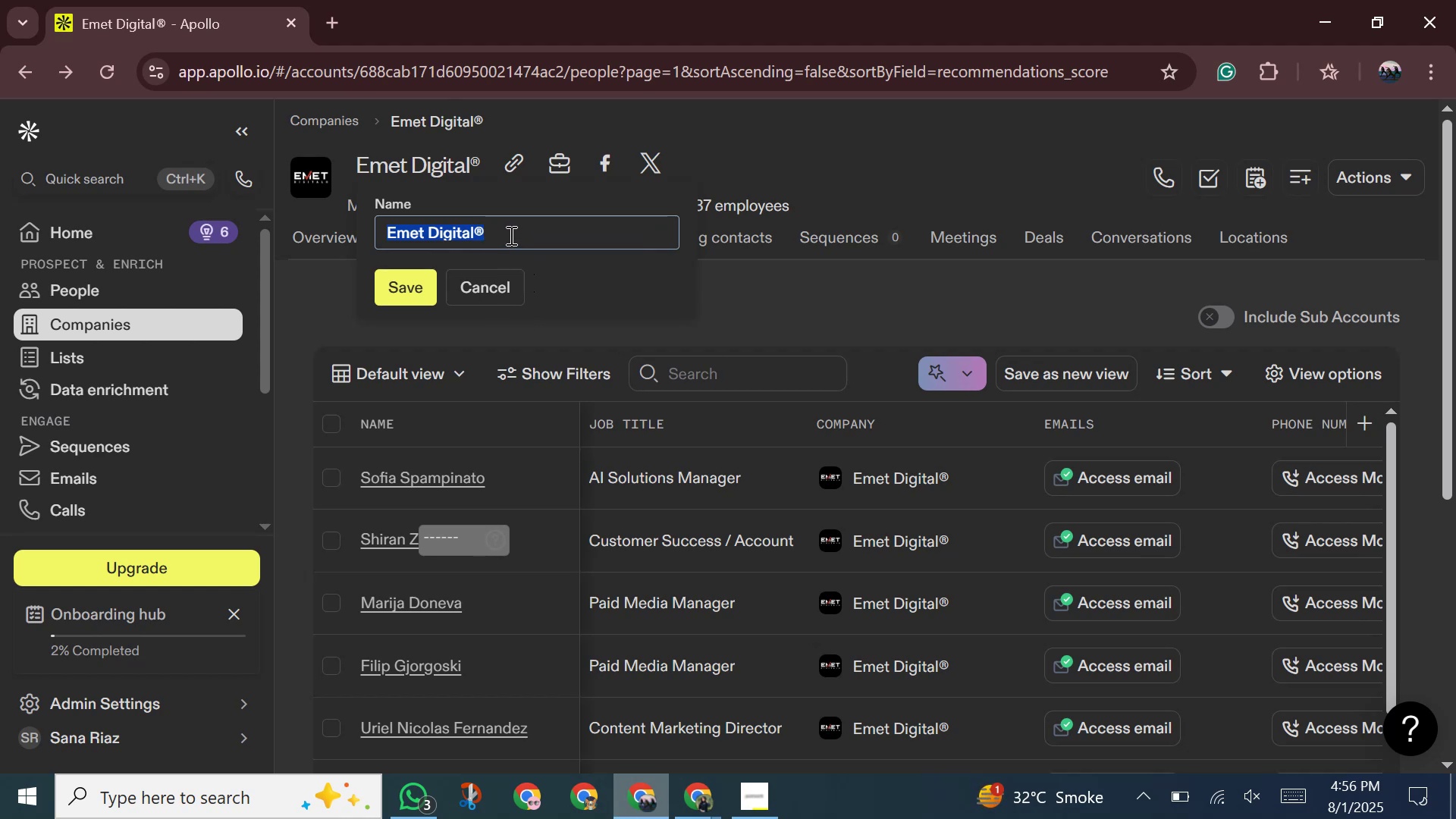 
left_click([510, 235])
 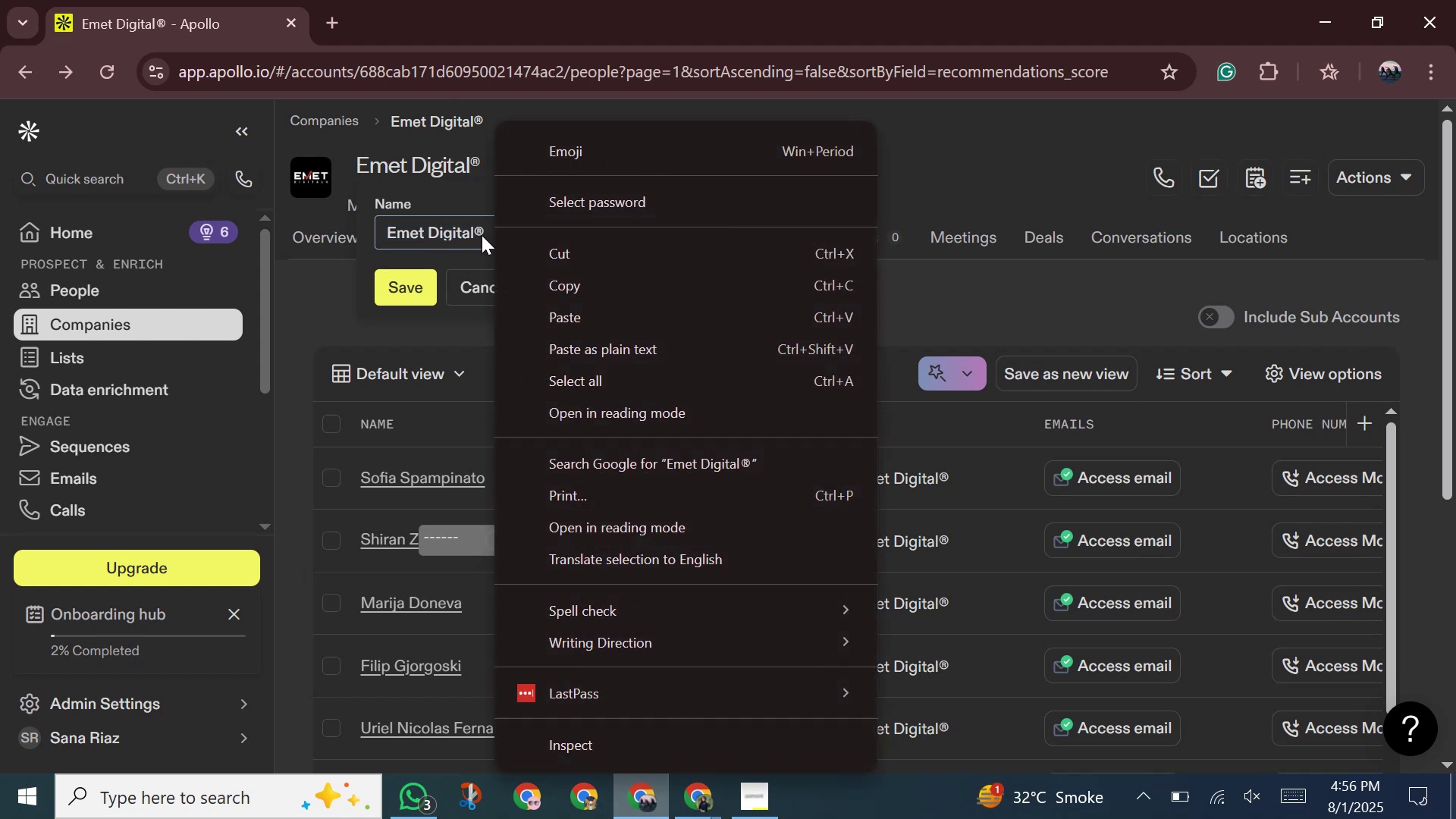 
left_click([479, 234])
 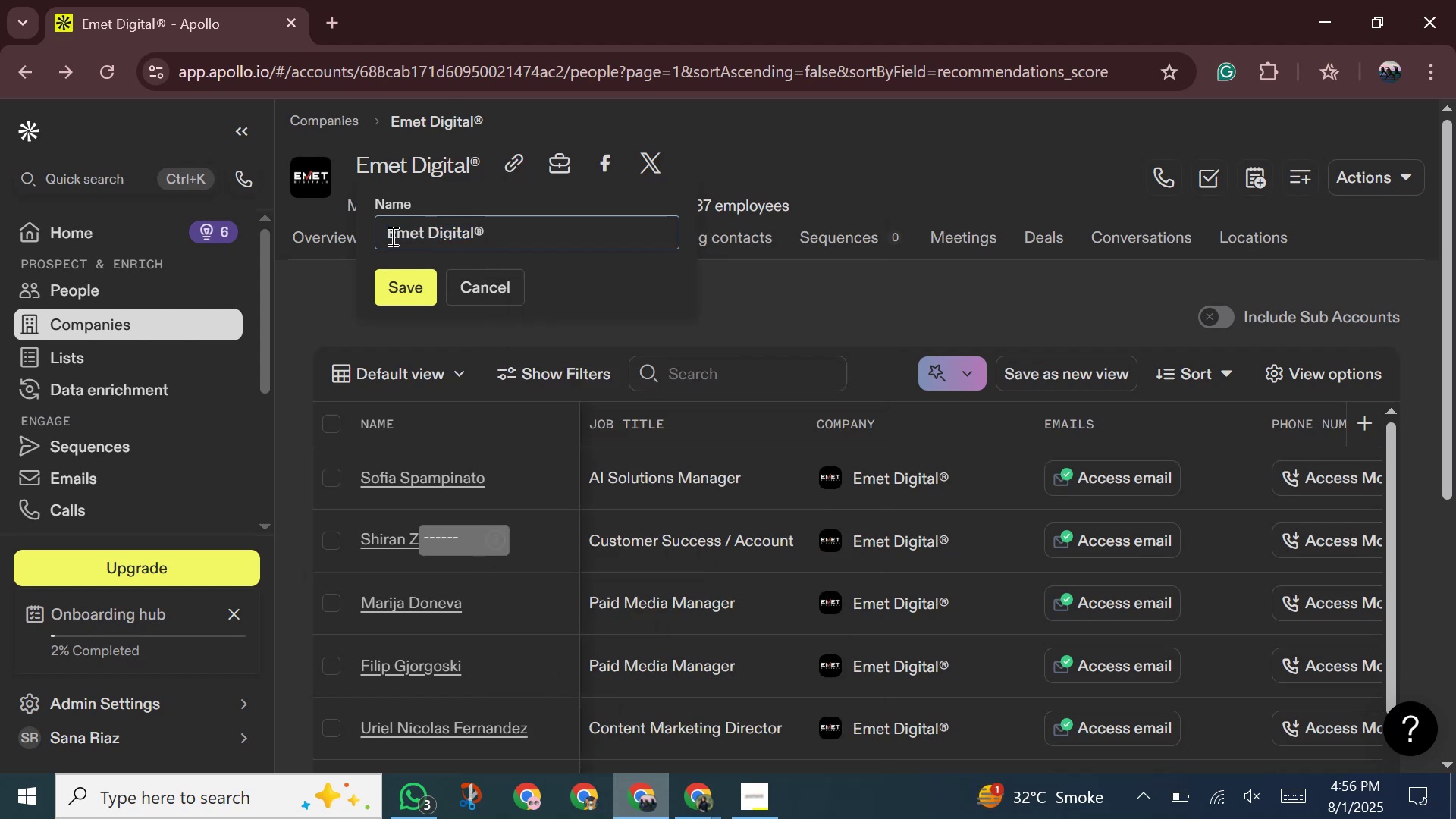 
left_click_drag(start_coordinate=[387, 233], to_coordinate=[508, 237])
 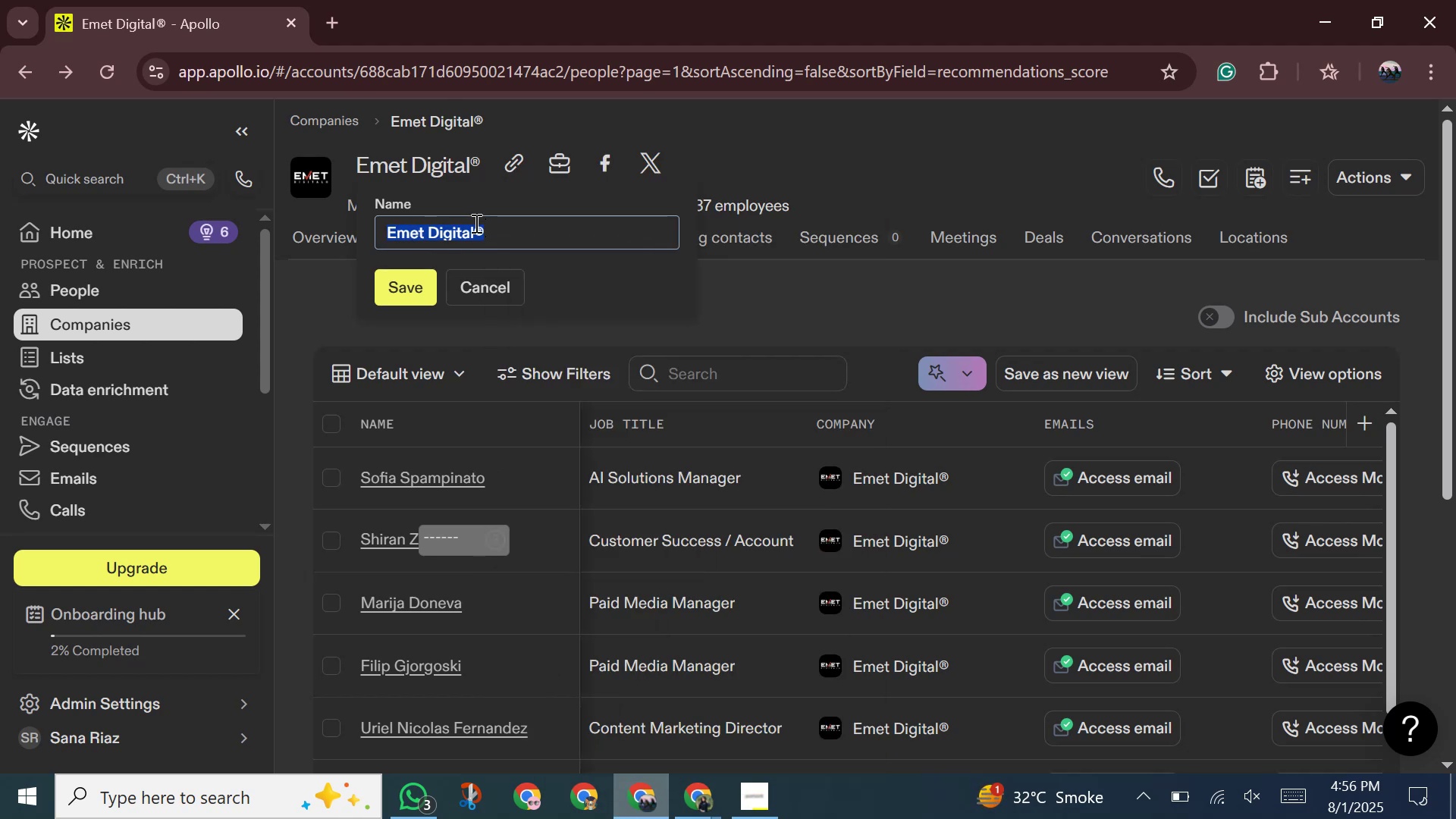 
right_click([475, 223])
 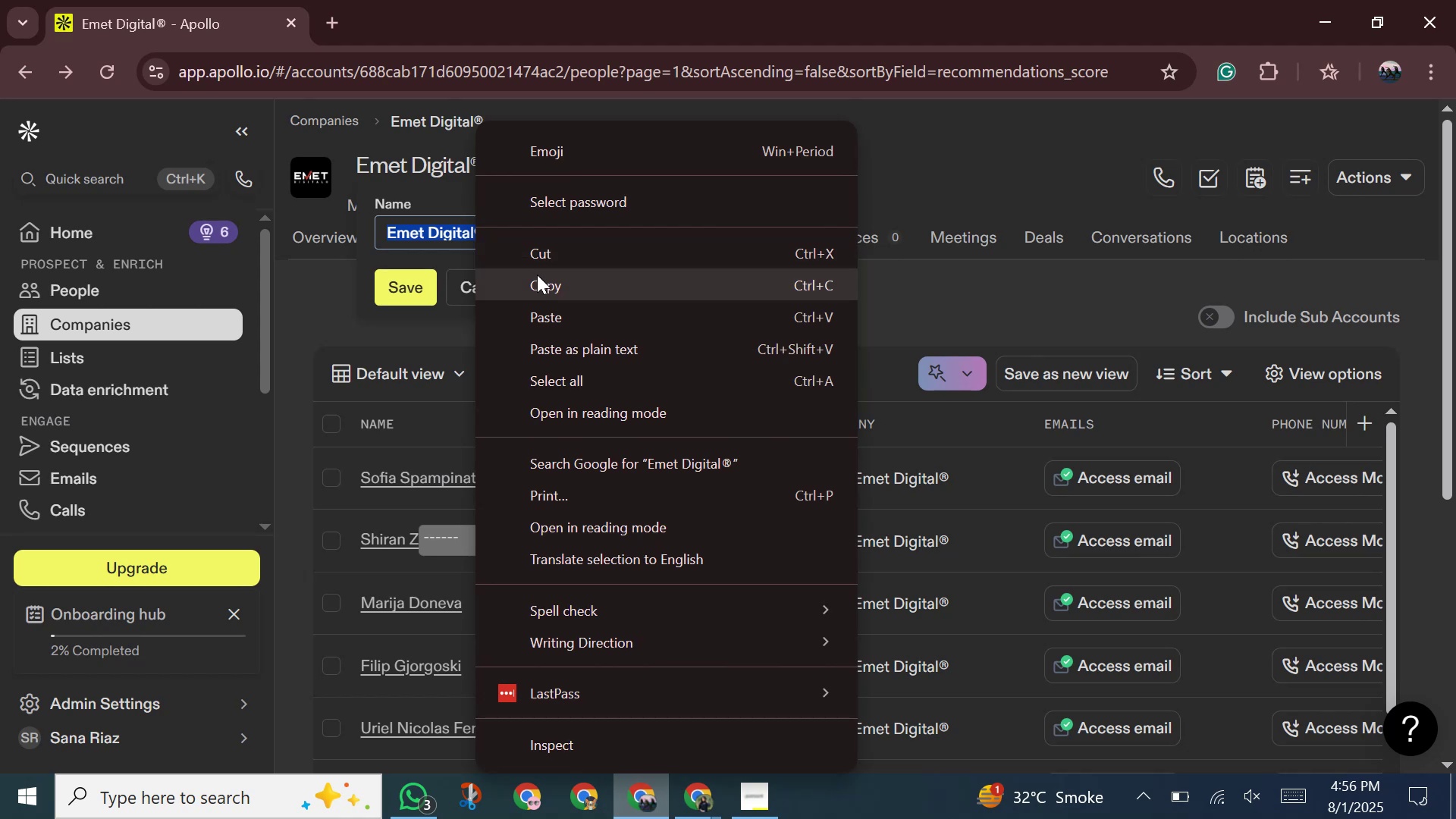 
left_click([538, 275])
 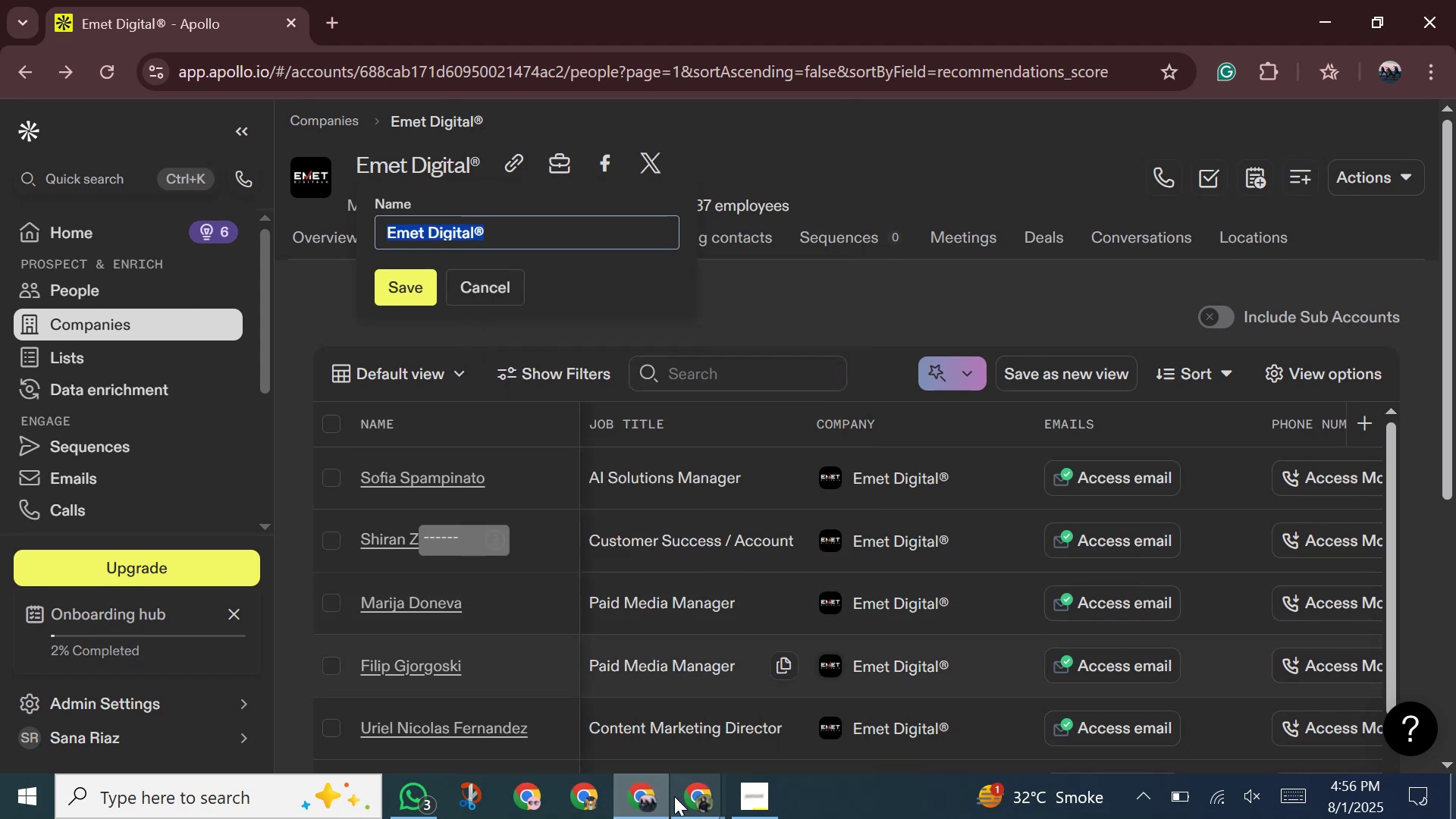 
left_click_drag(start_coordinate=[688, 800], to_coordinate=[690, 804])
 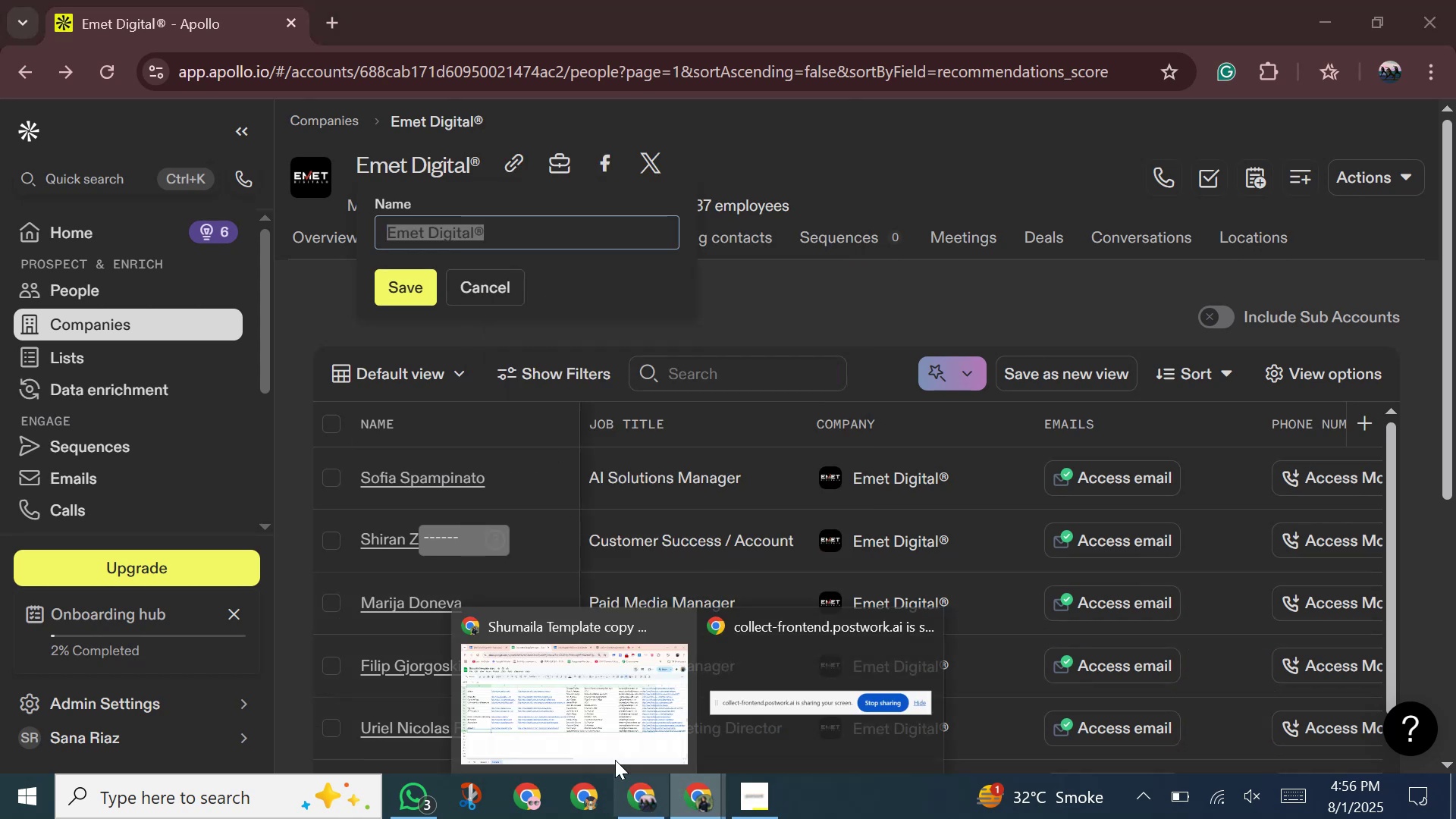 
left_click([573, 729])
 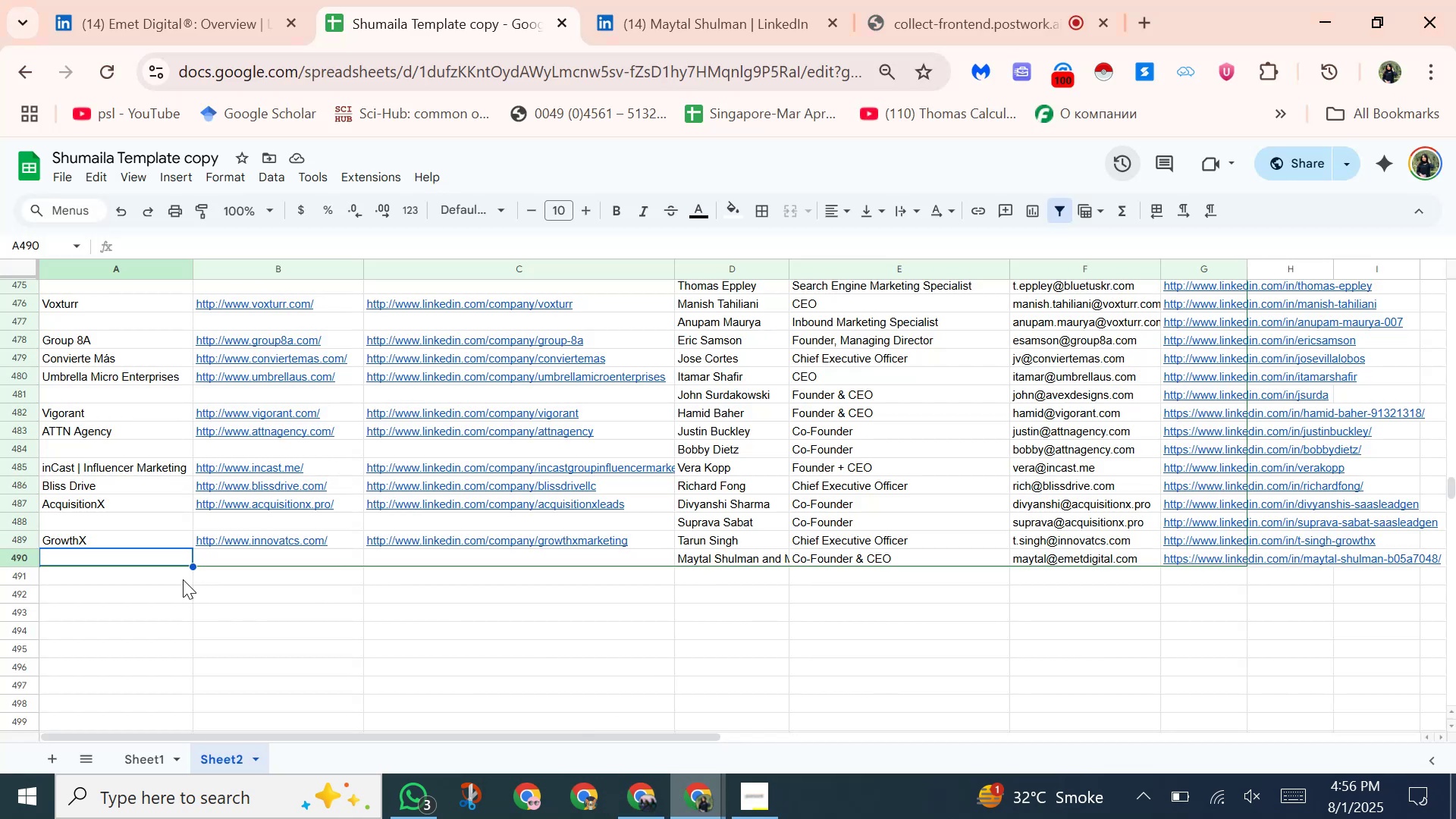 
hold_key(key=ShiftLeft, duration=1.04)
 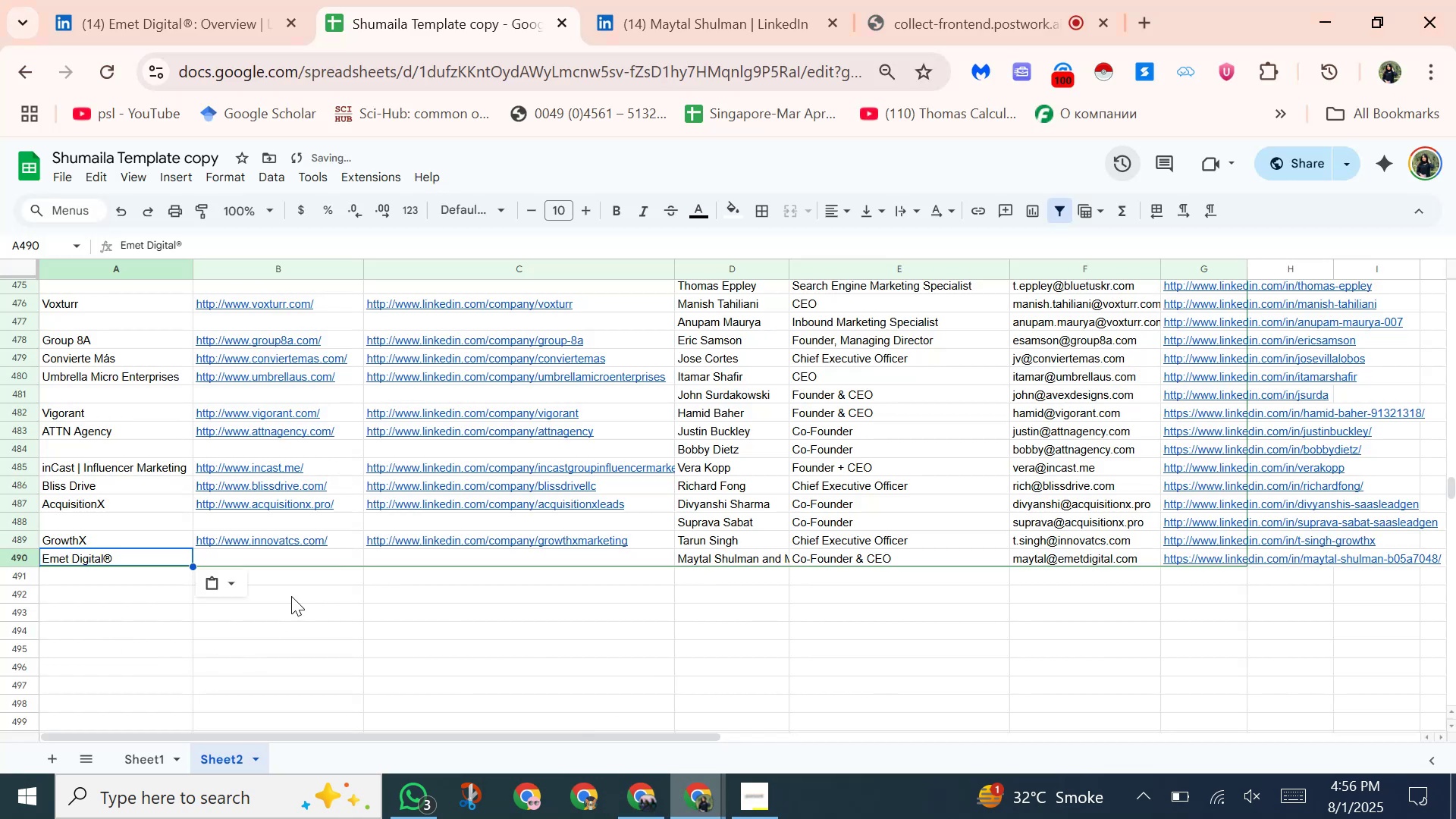 
hold_key(key=ControlLeft, duration=0.61)
 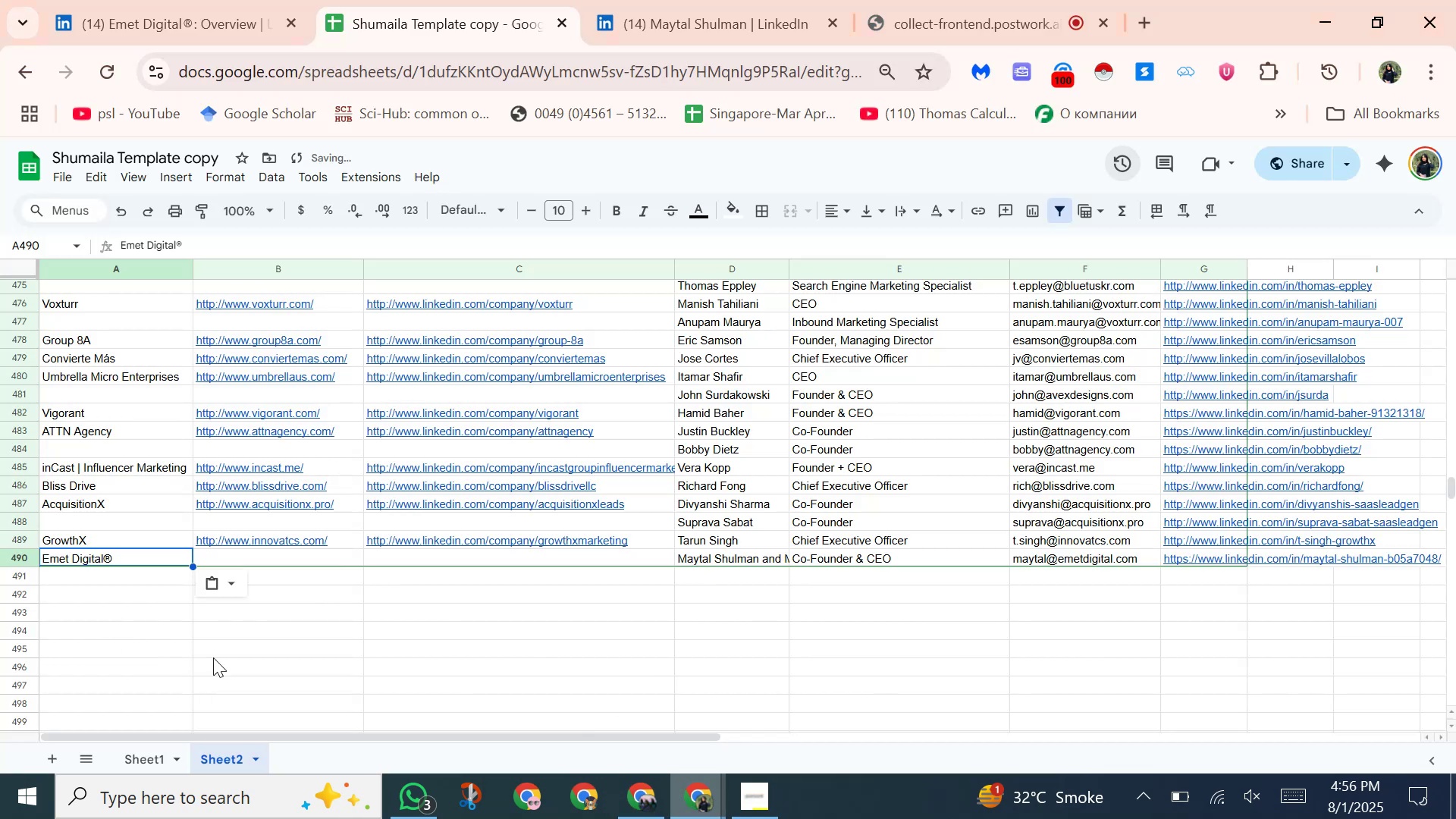 
hold_key(key=V, duration=0.36)
 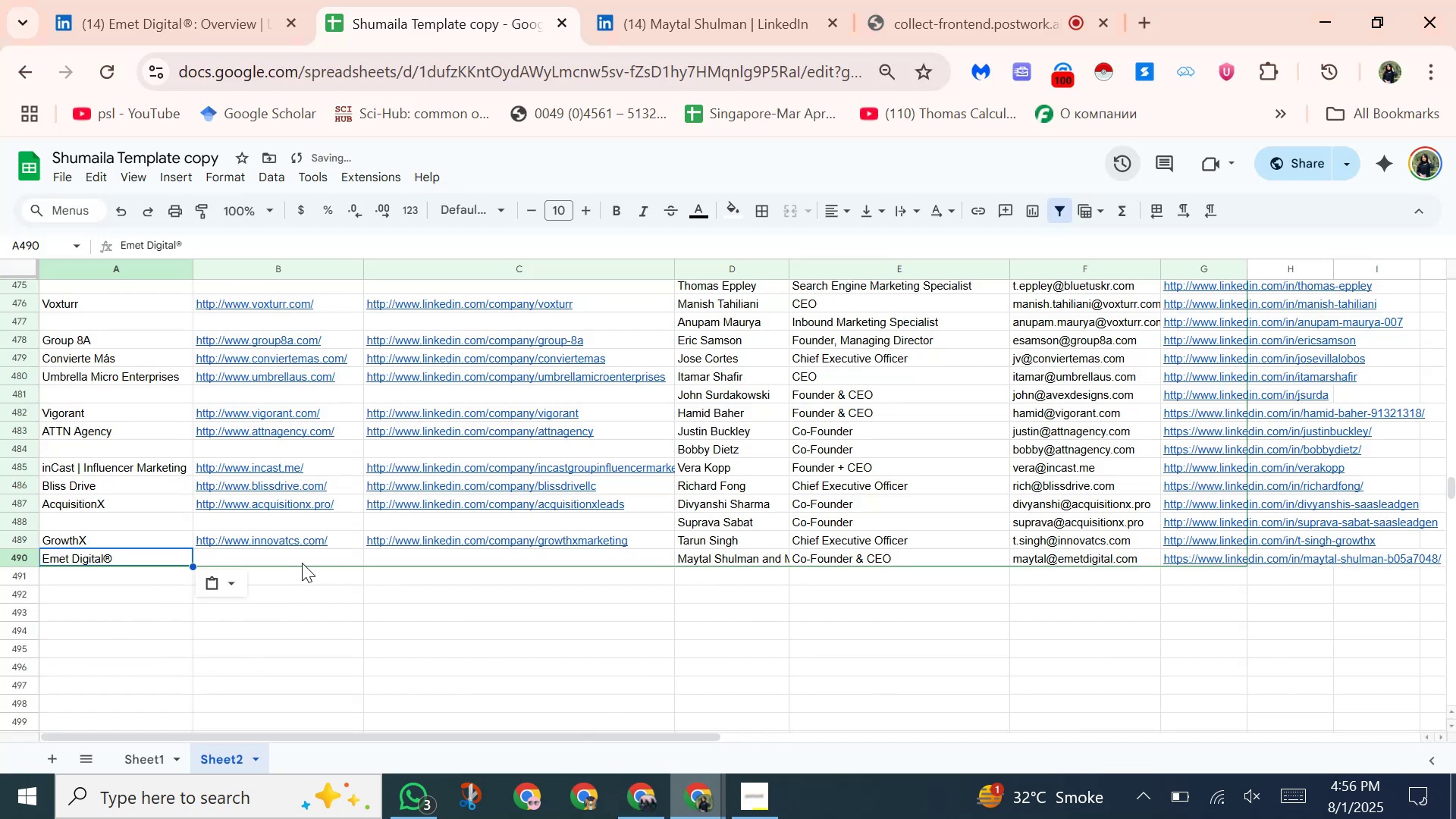 
left_click([302, 563])
 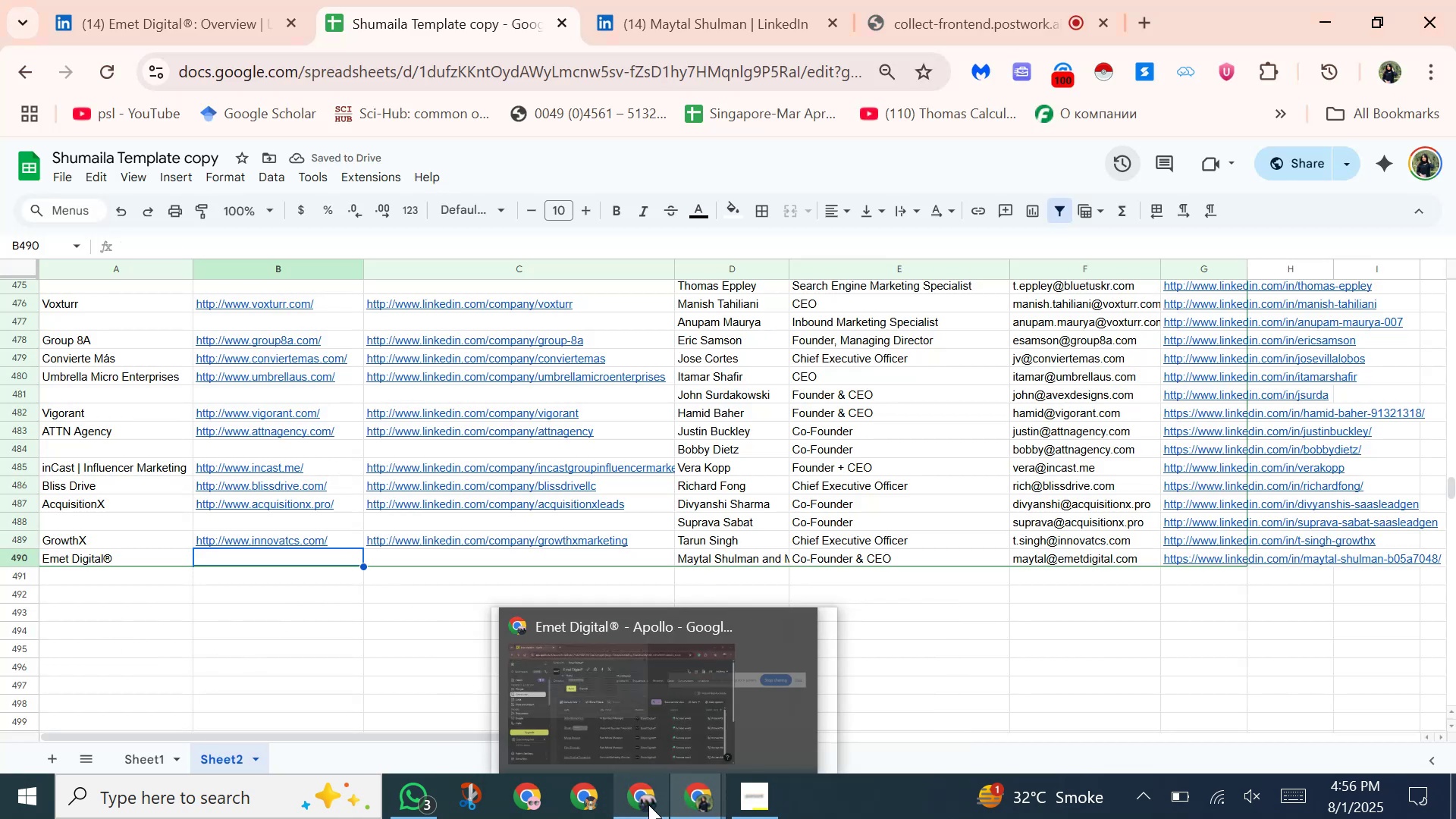 
left_click_drag(start_coordinate=[648, 805], to_coordinate=[645, 793])
 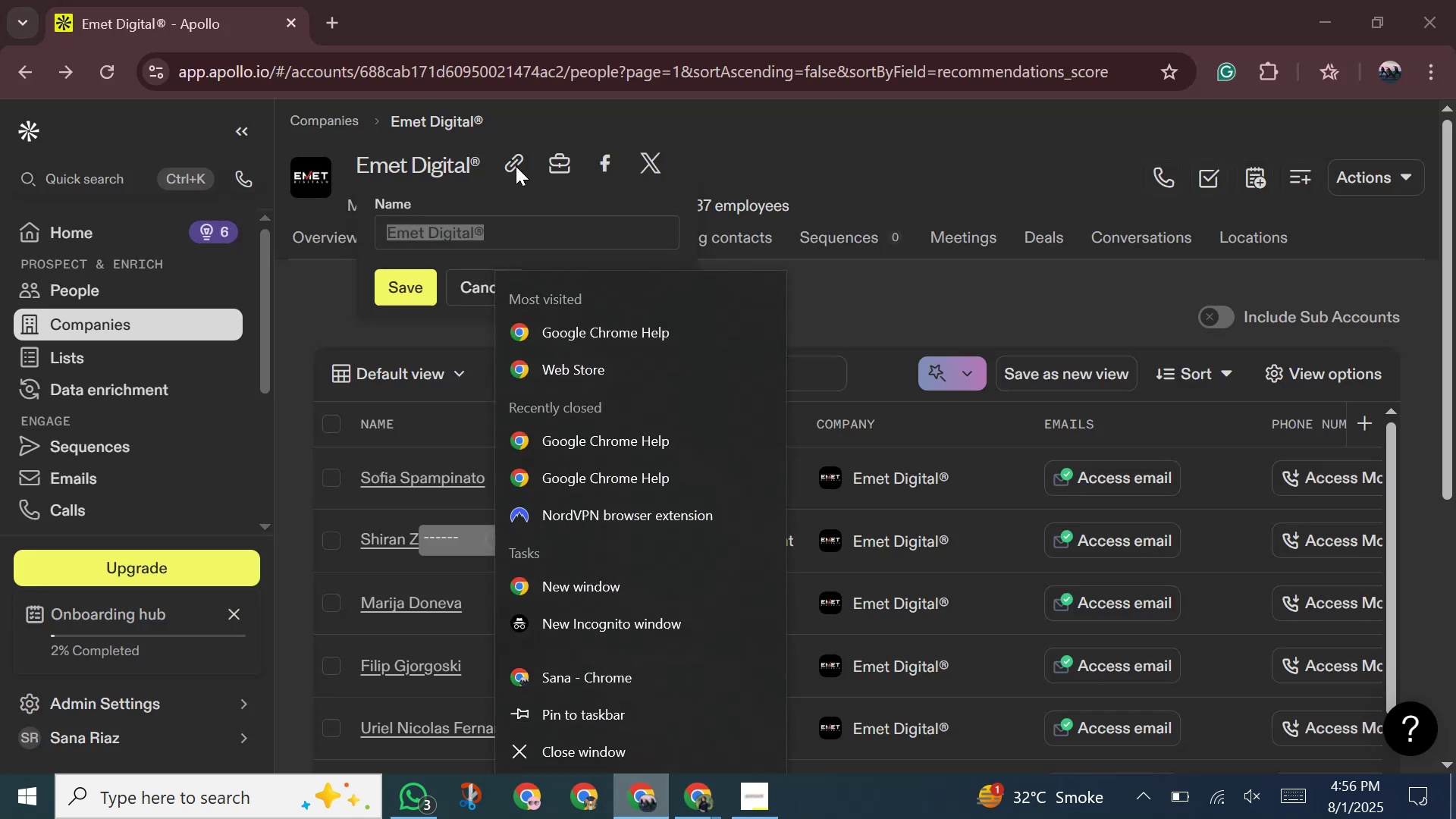 
right_click([516, 165])
 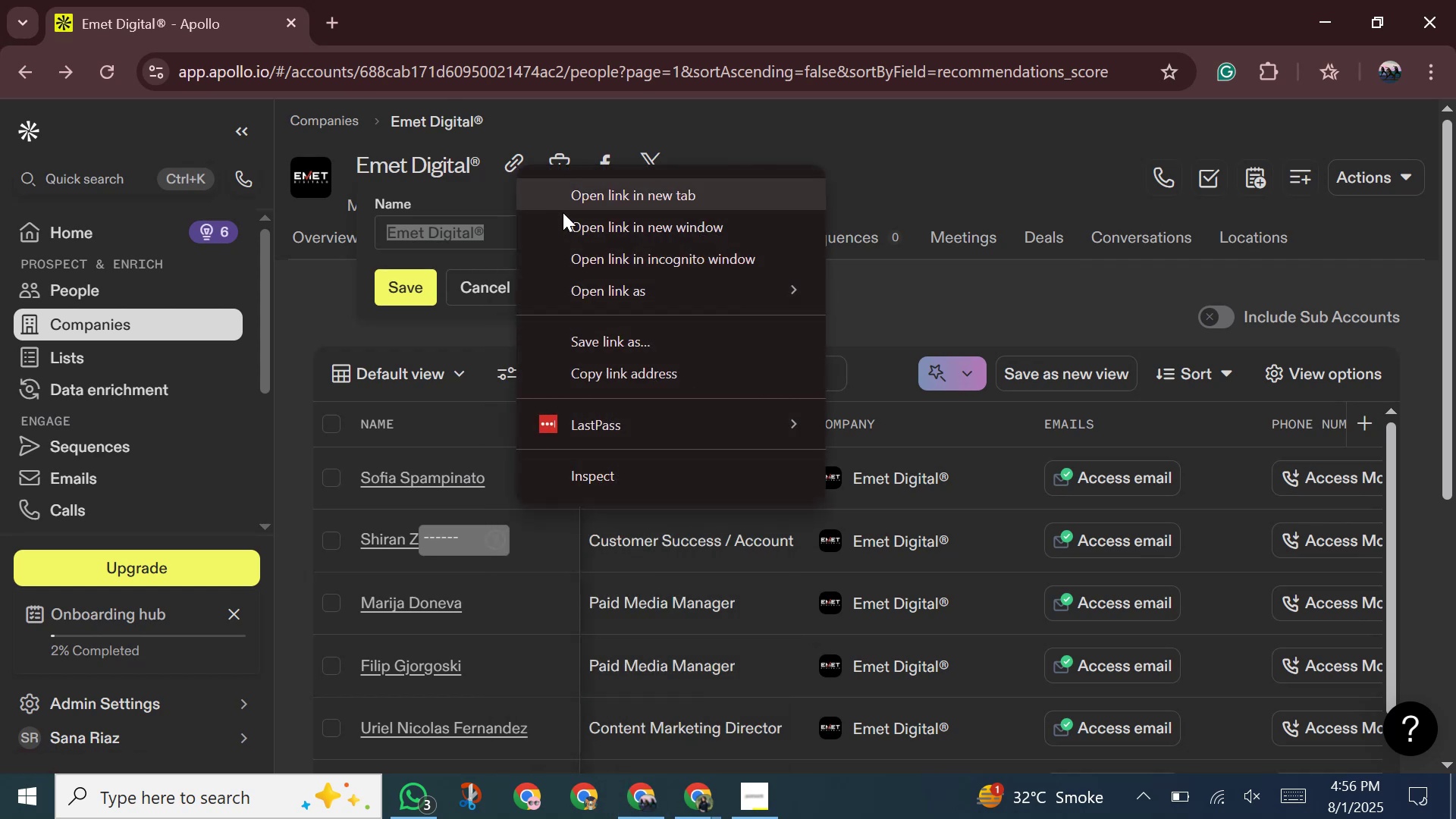 
left_click([606, 375])
 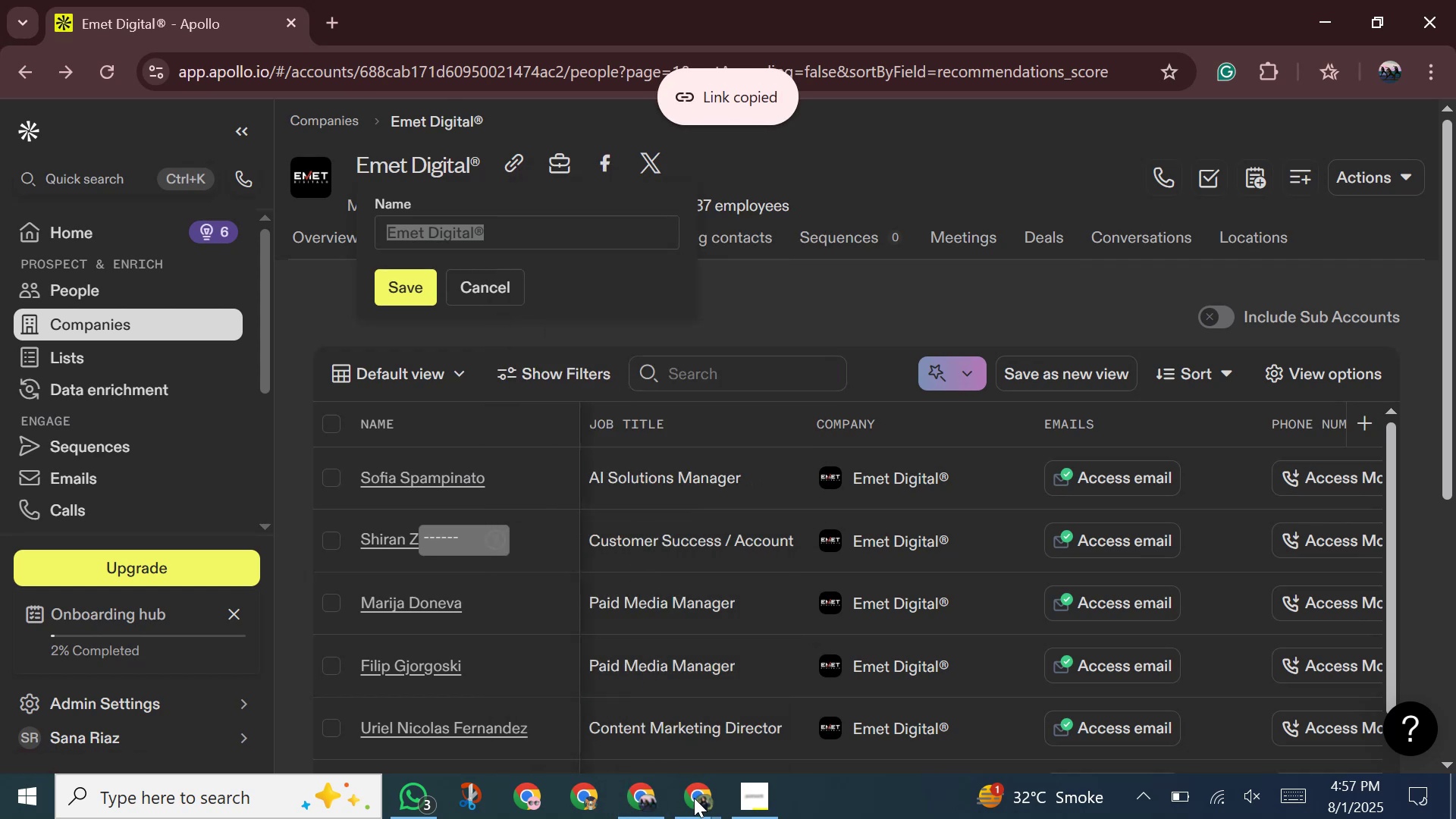 
left_click([699, 808])
 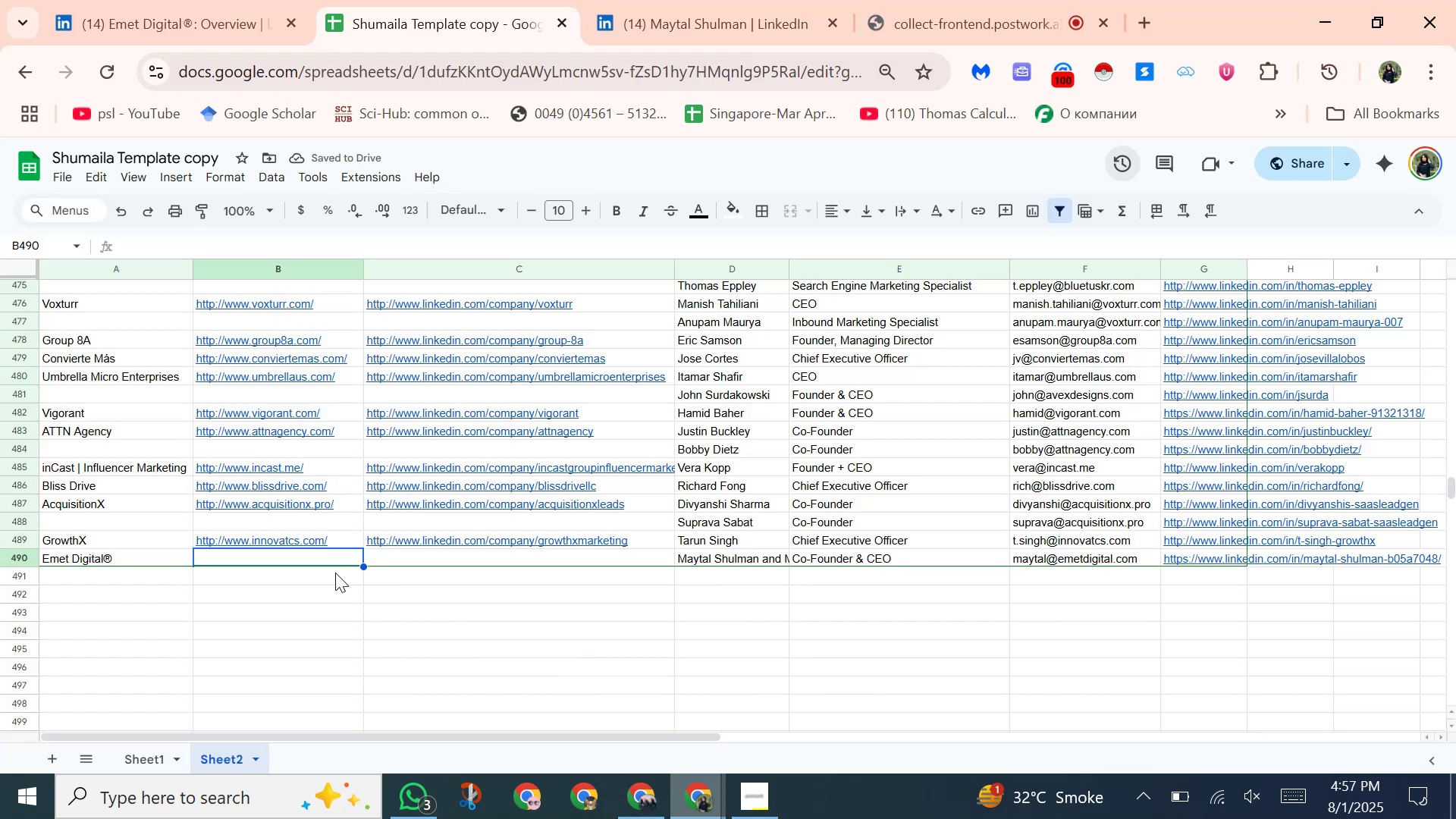 
right_click([329, 554])
 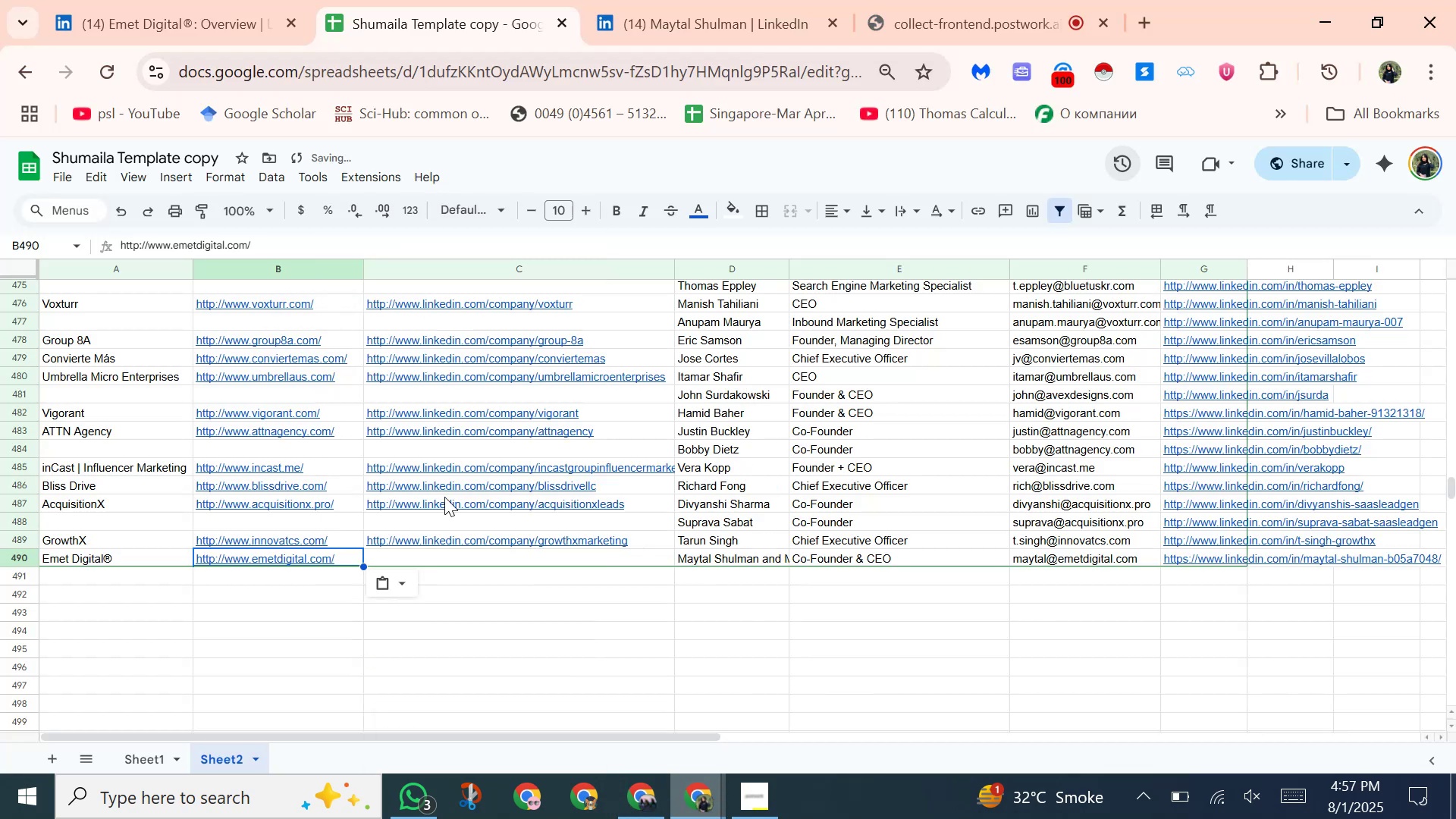 
left_click([509, 559])
 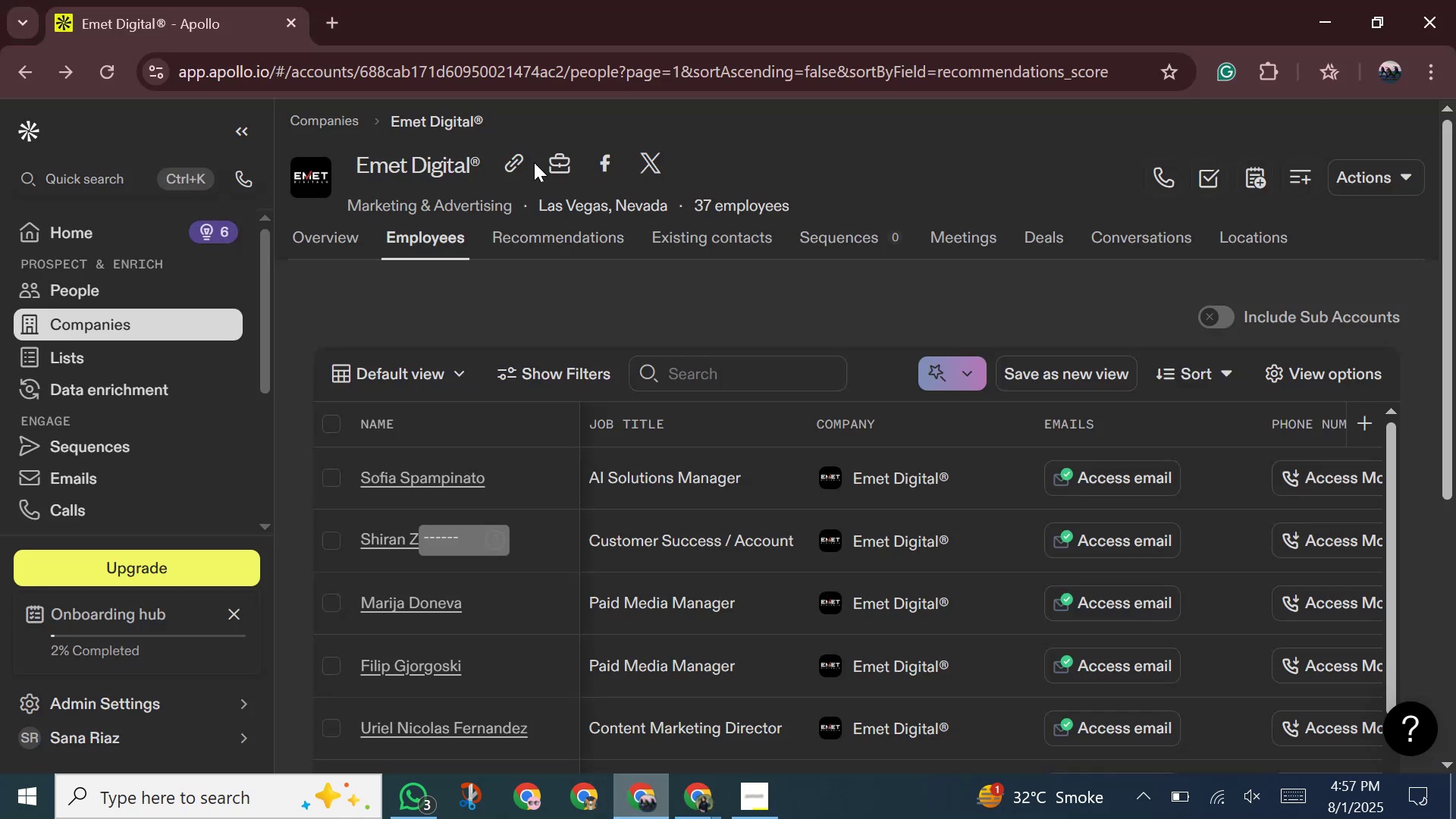 
right_click([560, 169])
 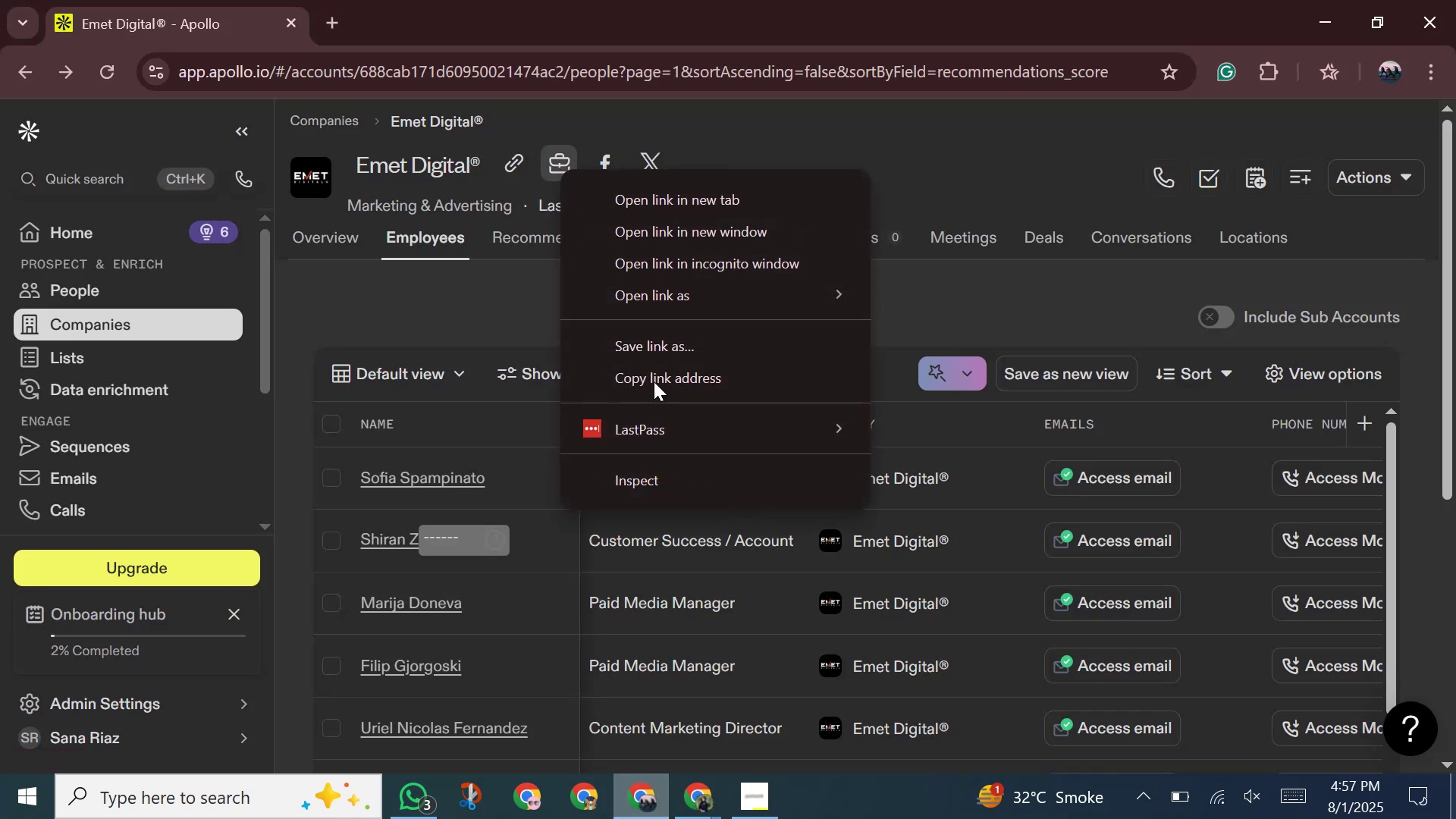 
left_click([664, 375])
 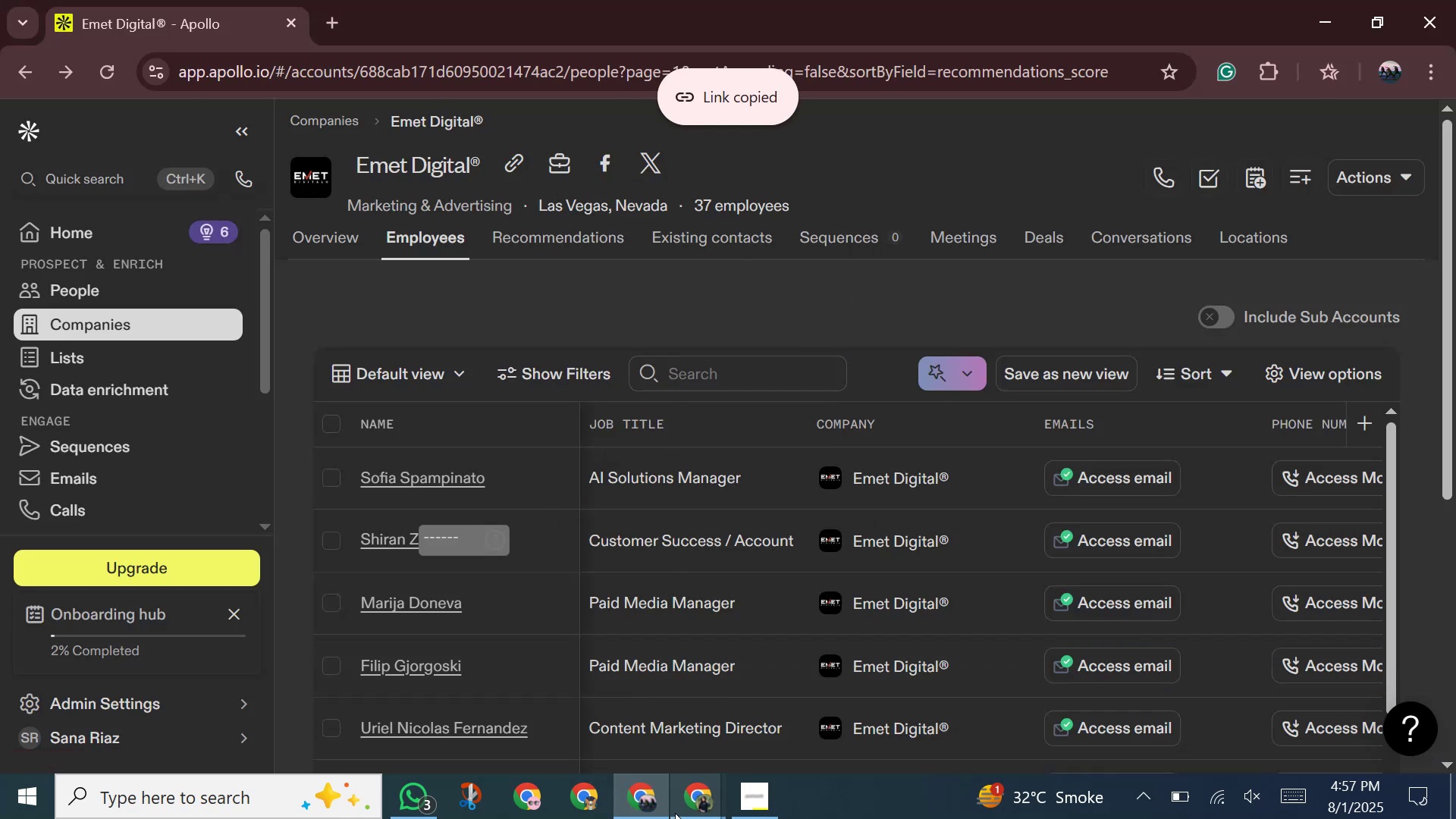 
left_click([682, 802])
 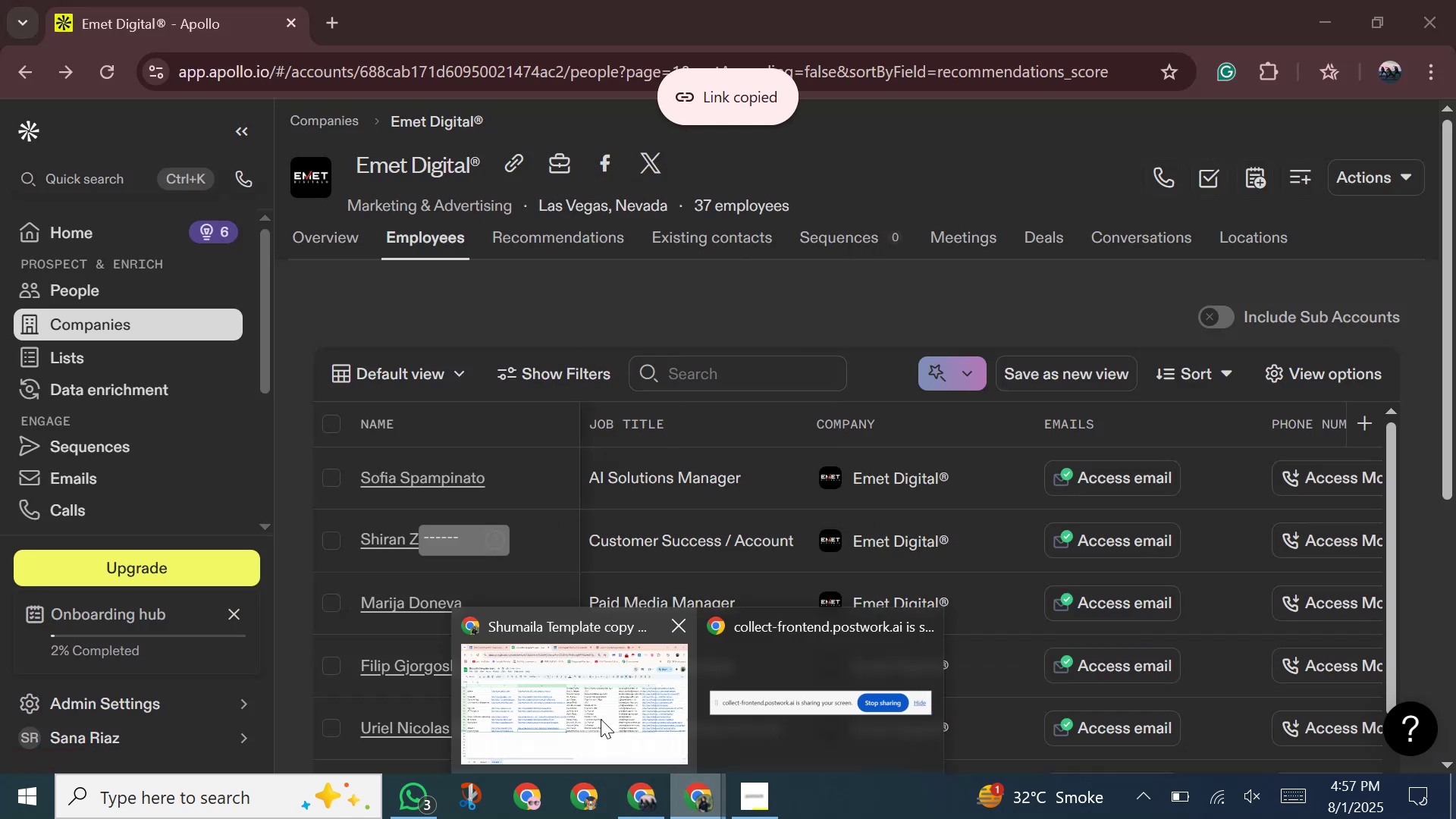 
left_click([601, 719])
 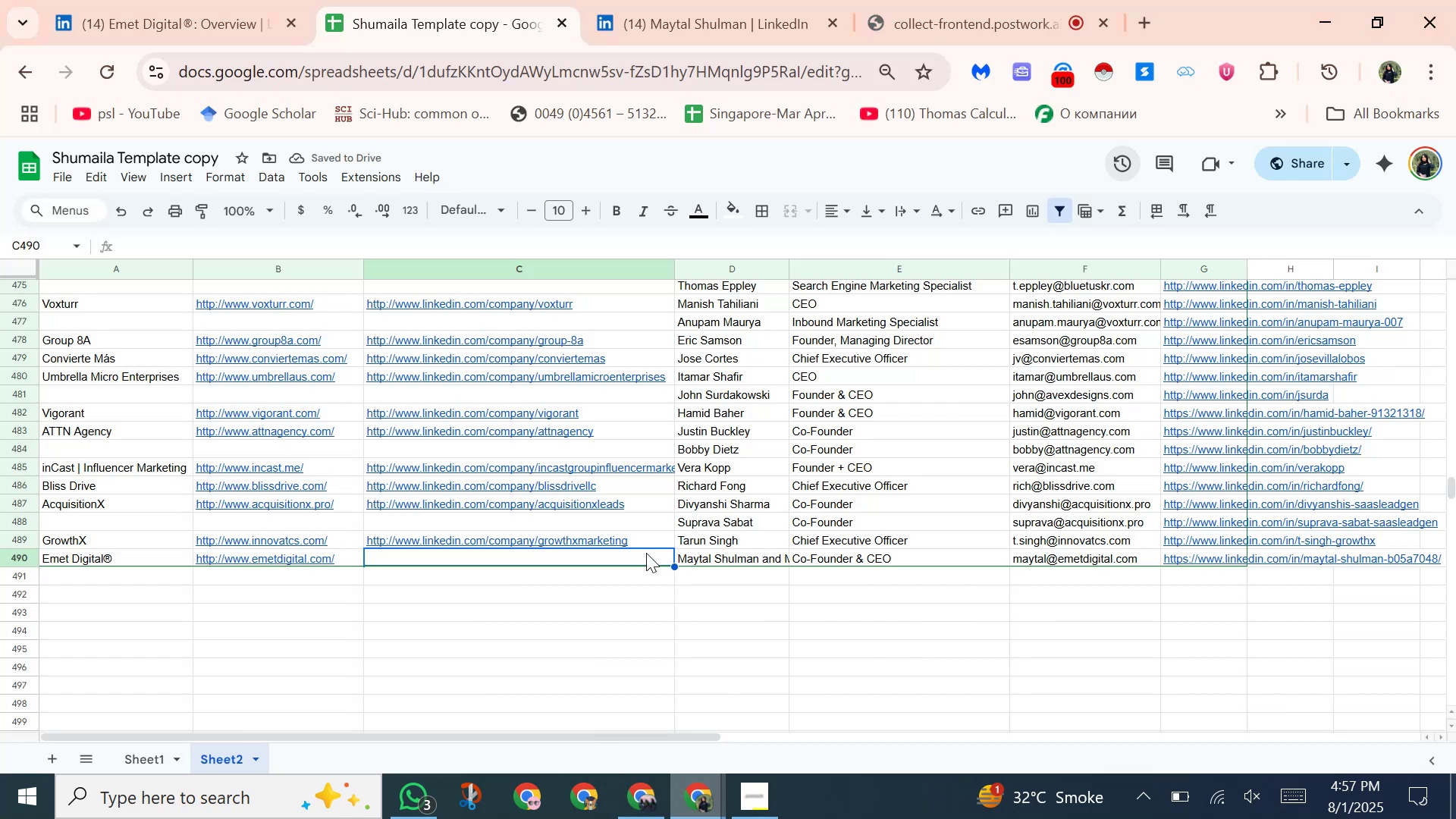 
right_click([646, 553])
 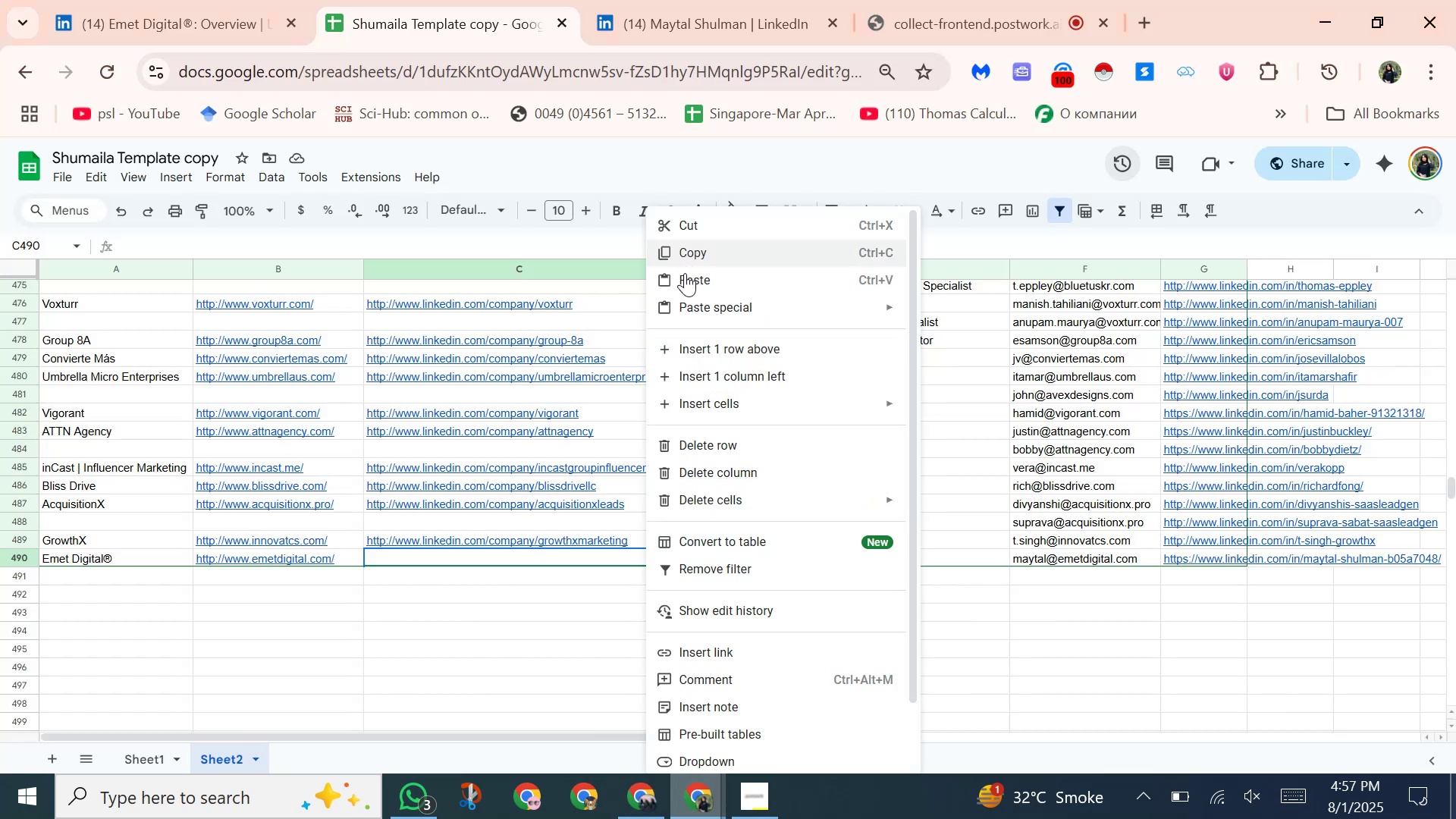 
left_click([685, 274])
 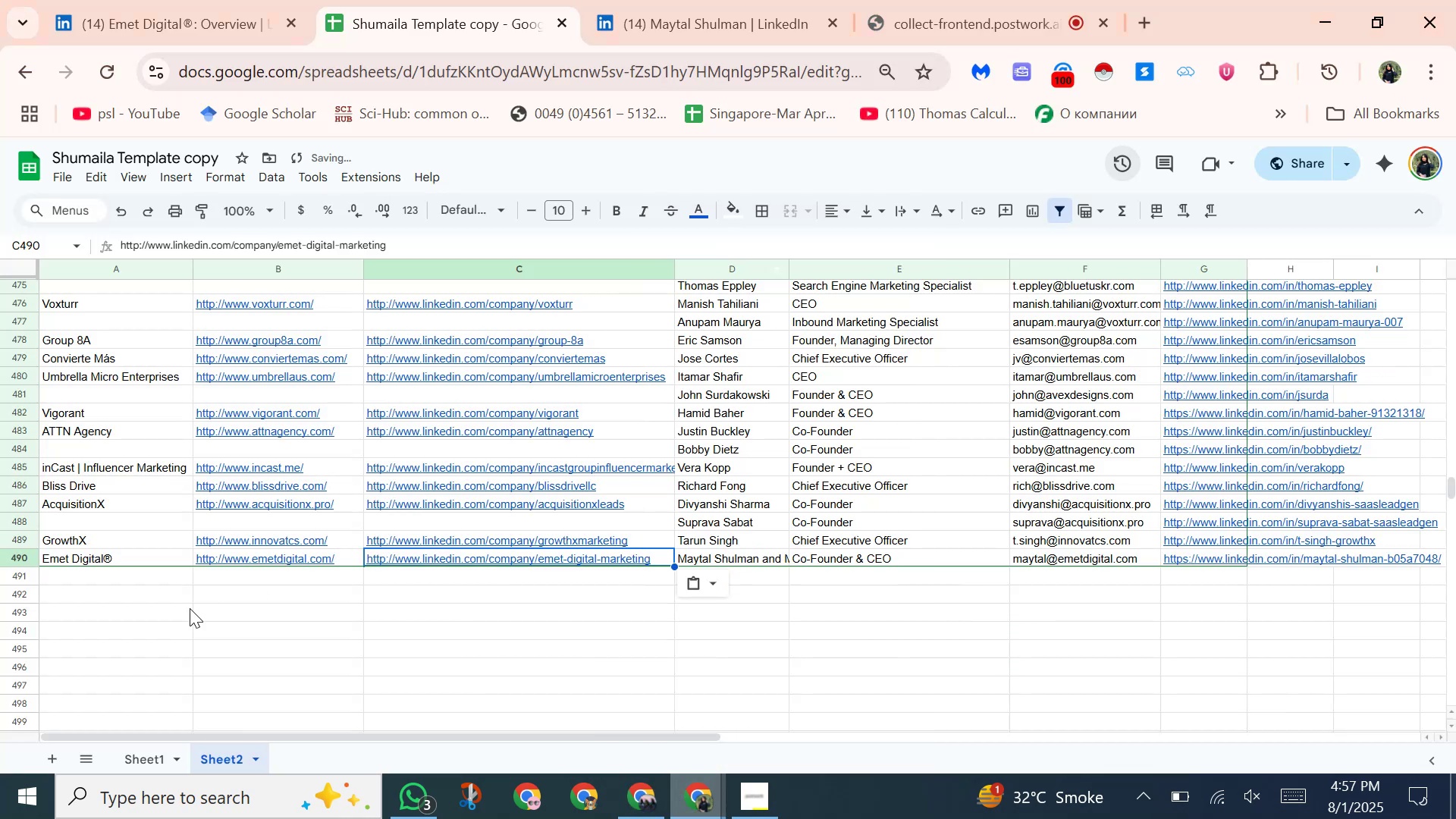 
left_click([172, 573])
 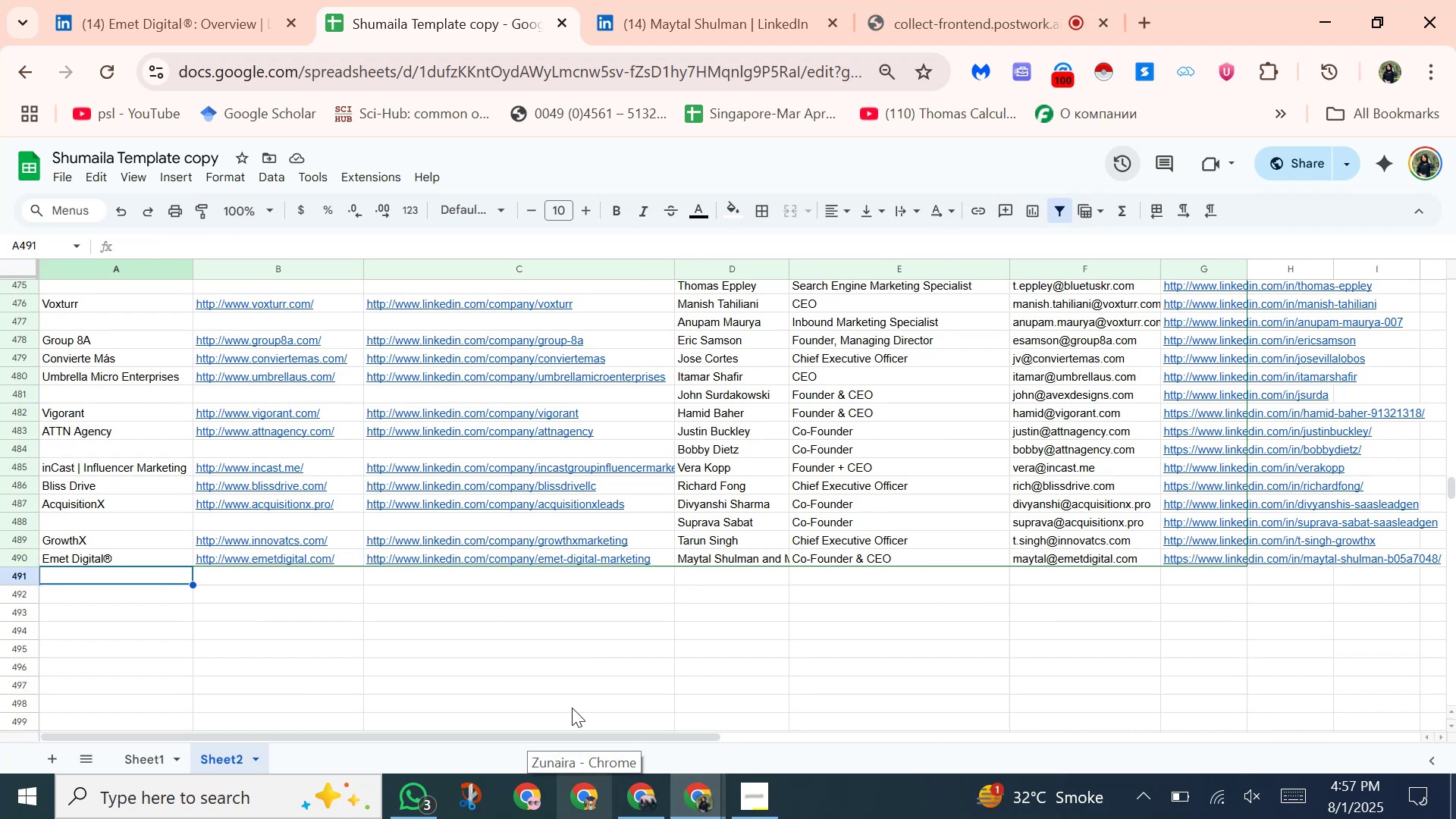 
wait(11.87)
 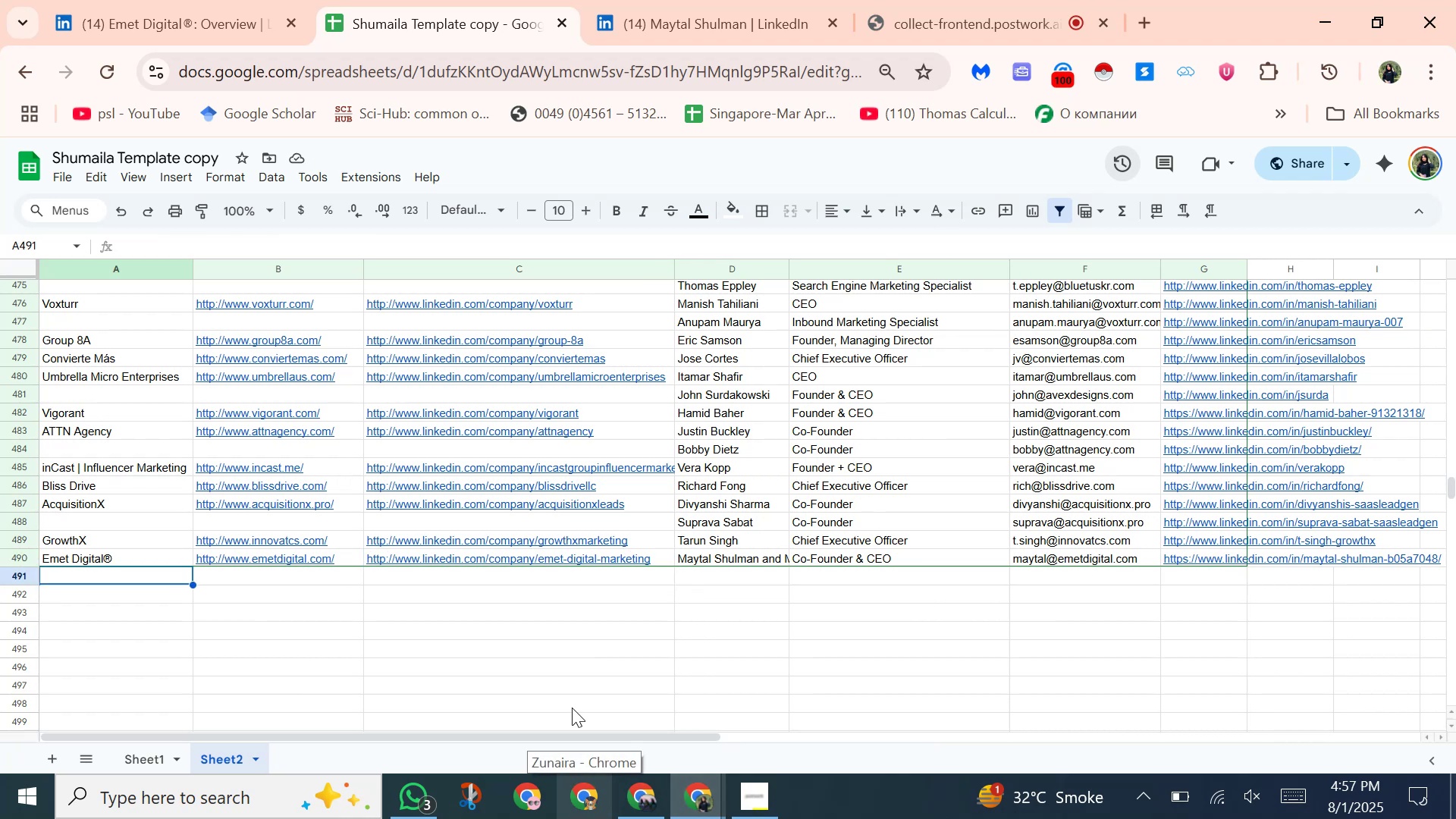 
left_click([1010, 17])
 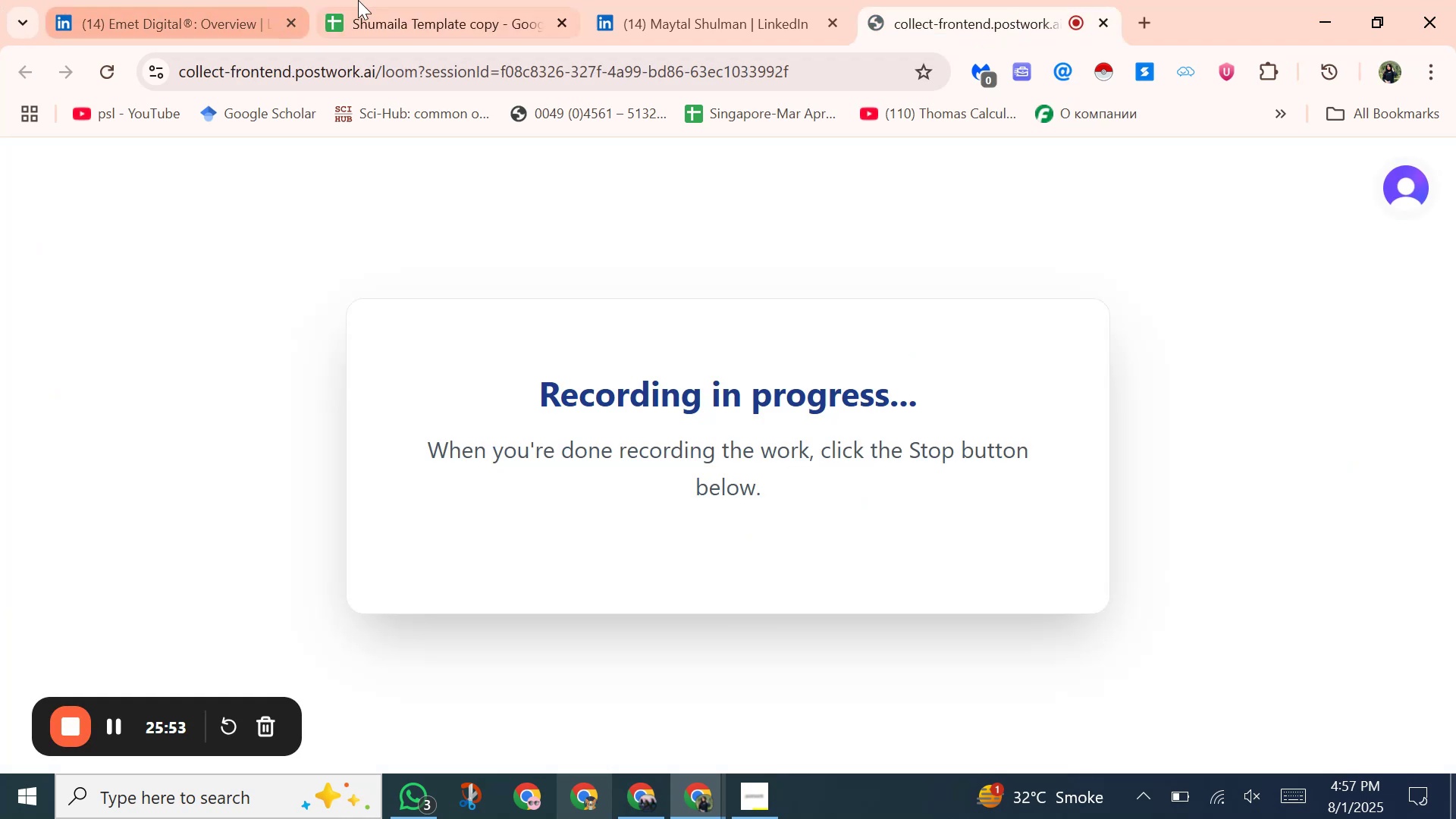 
left_click([454, 27])
 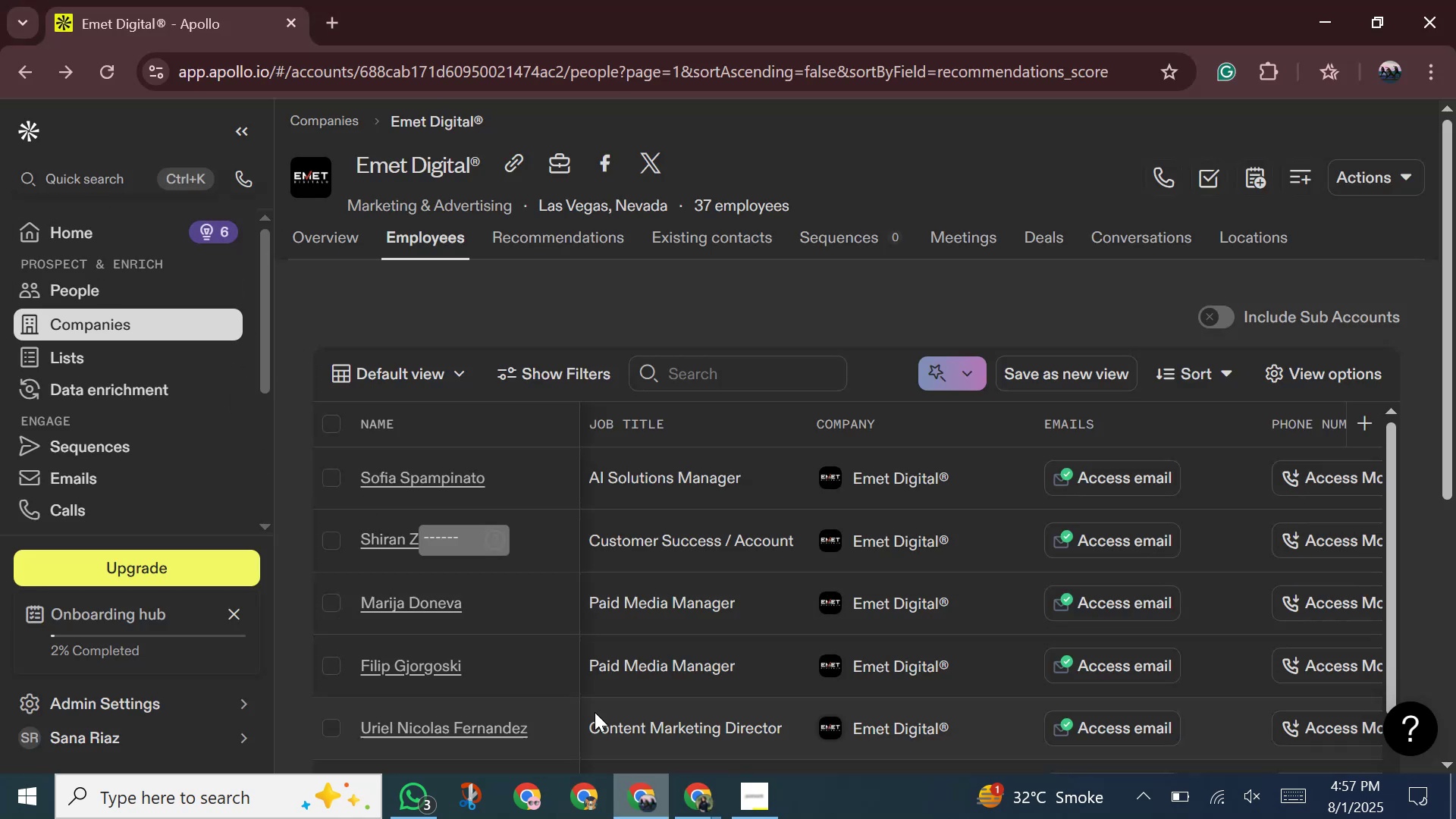 
left_click([566, 716])
 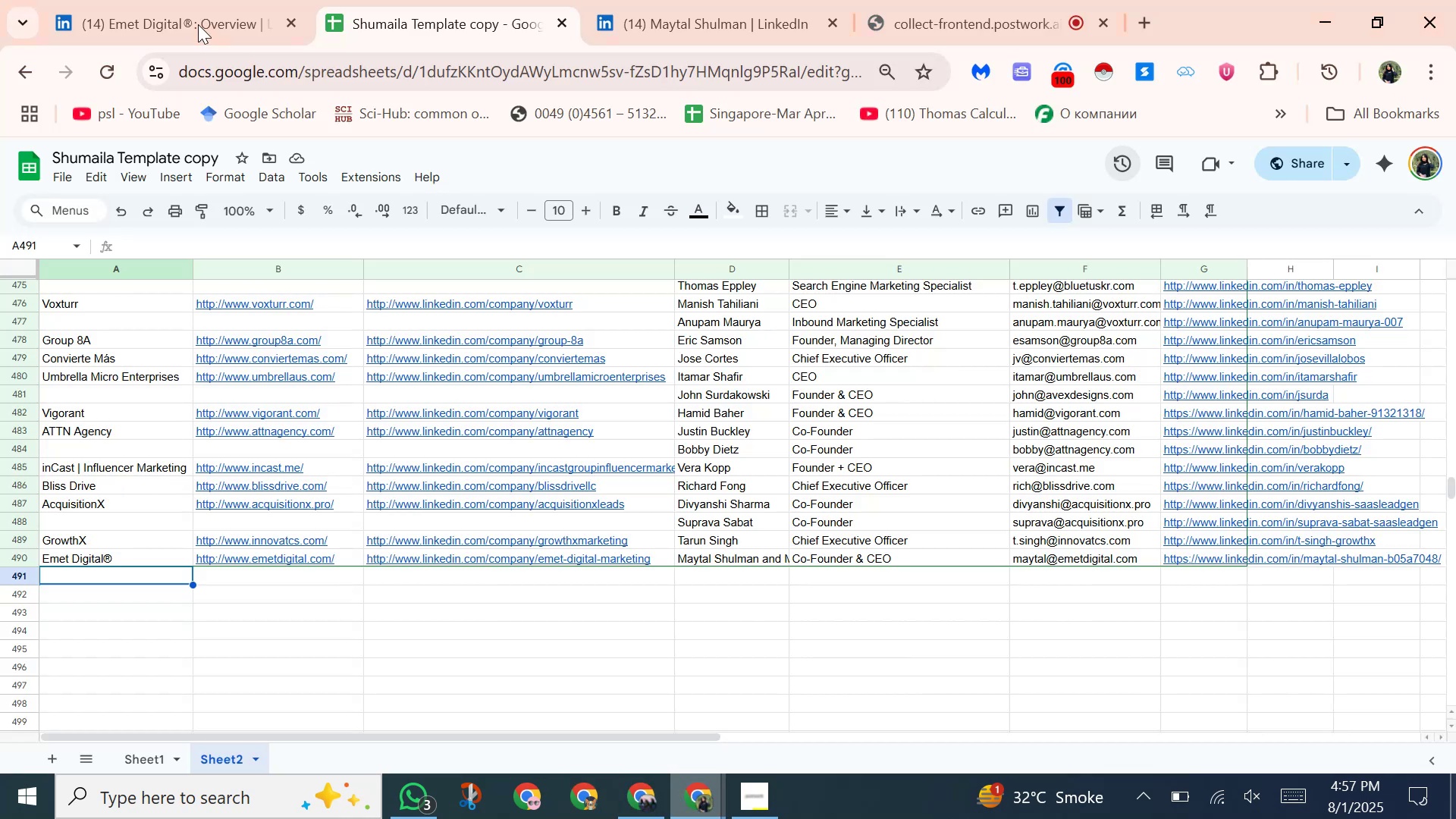 
left_click([198, 24])
 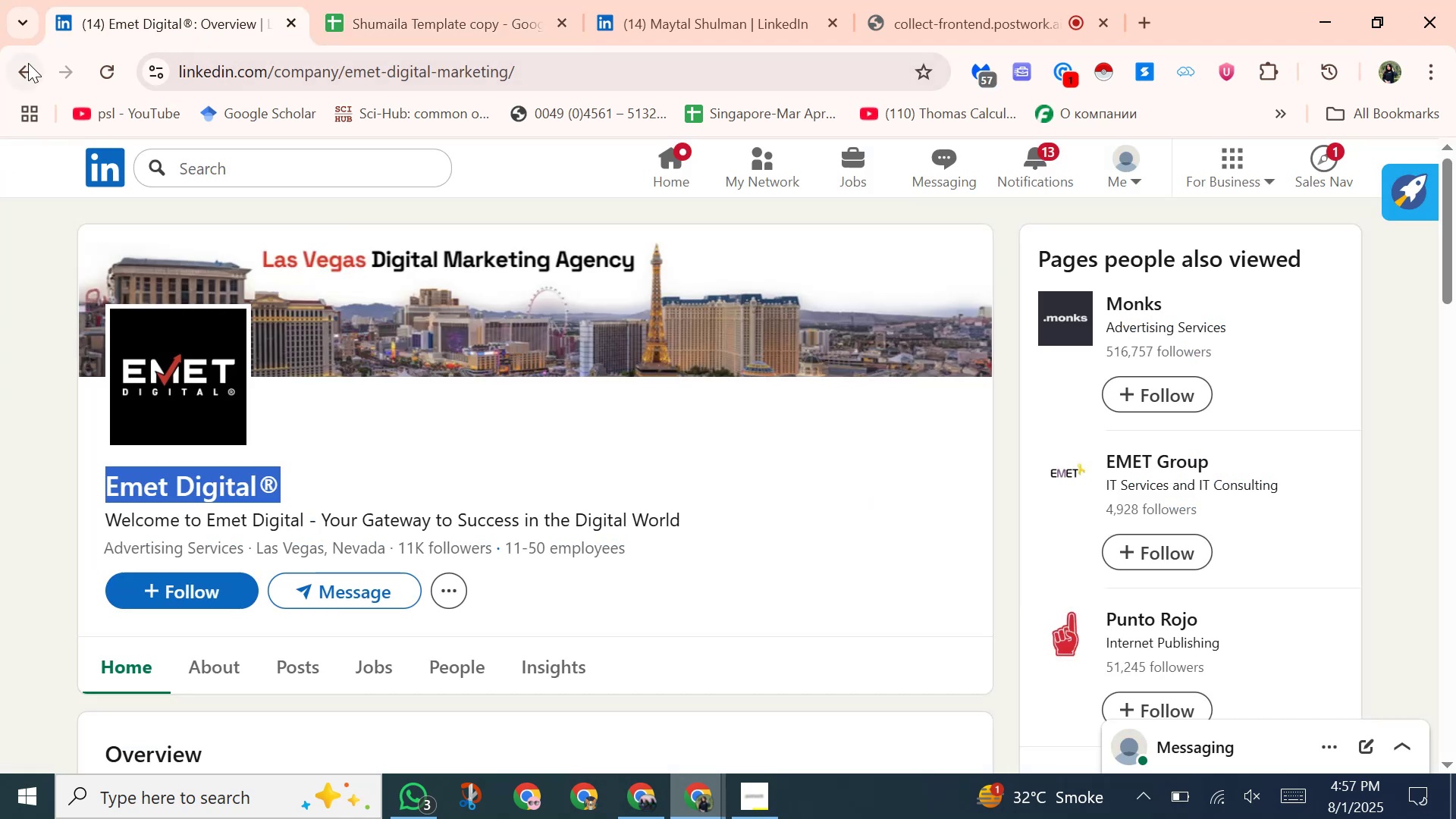 
left_click([15, 71])
 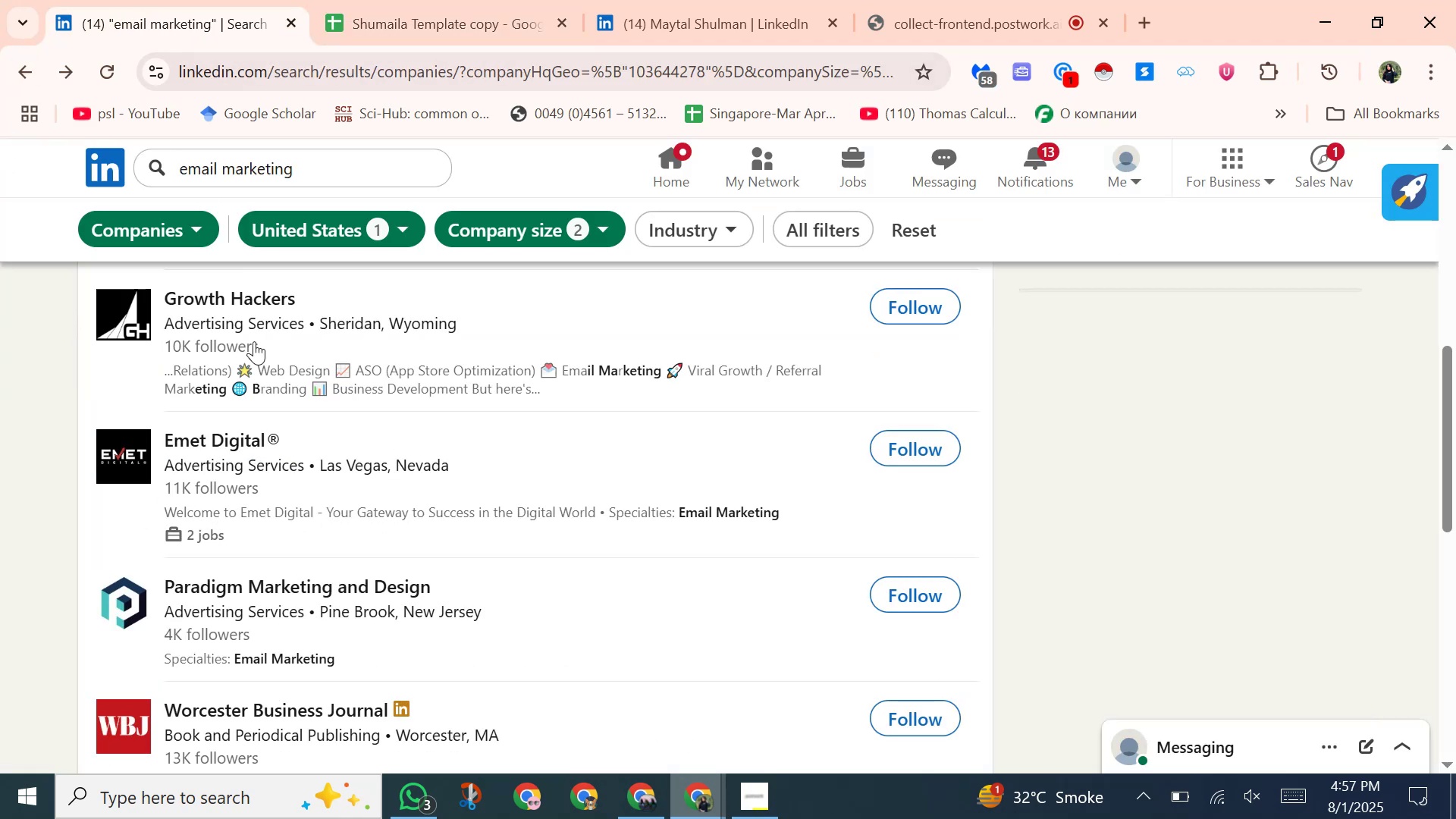 
scroll: coordinate [293, 500], scroll_direction: down, amount: 2.0
 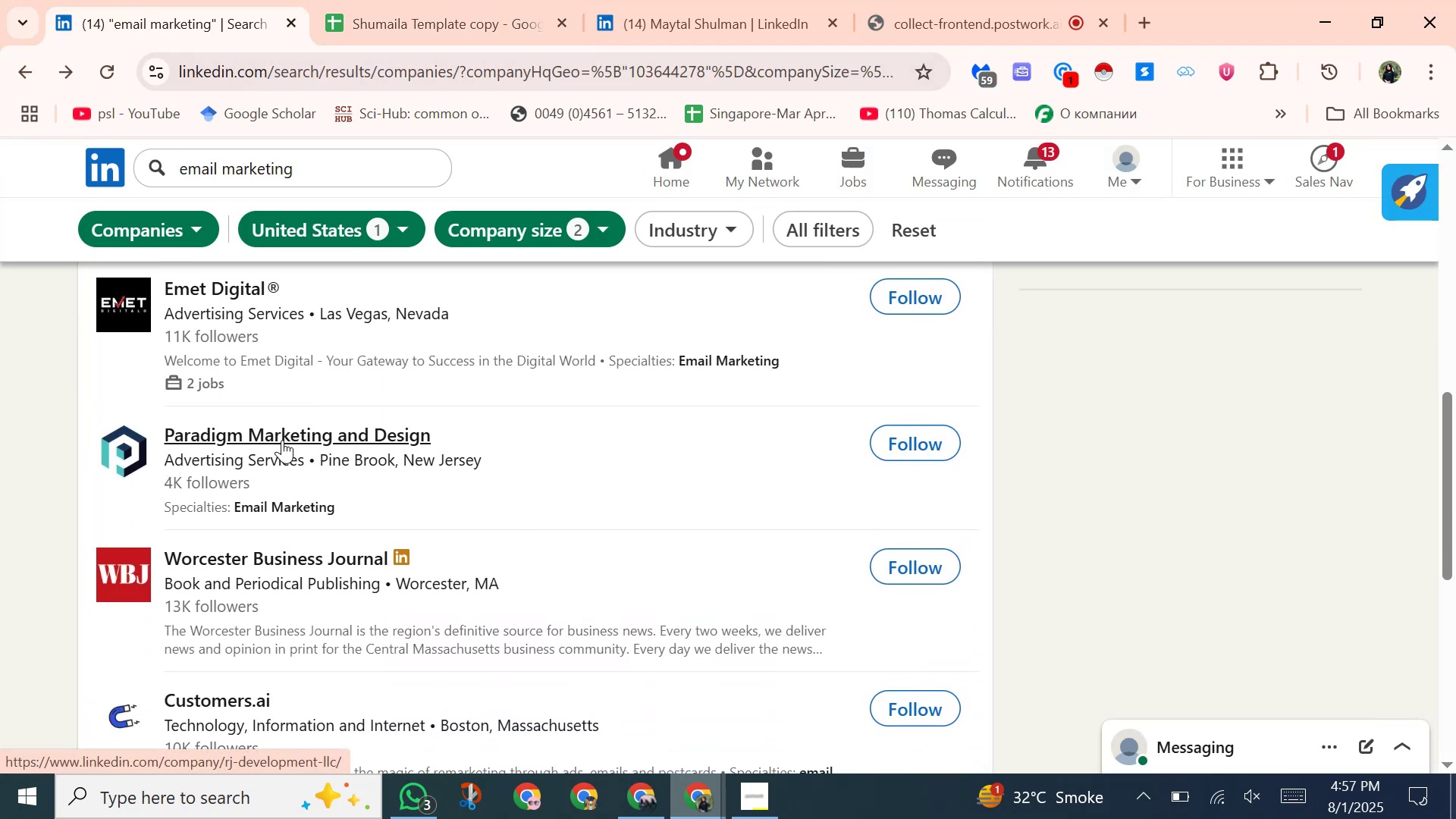 
left_click([282, 440])
 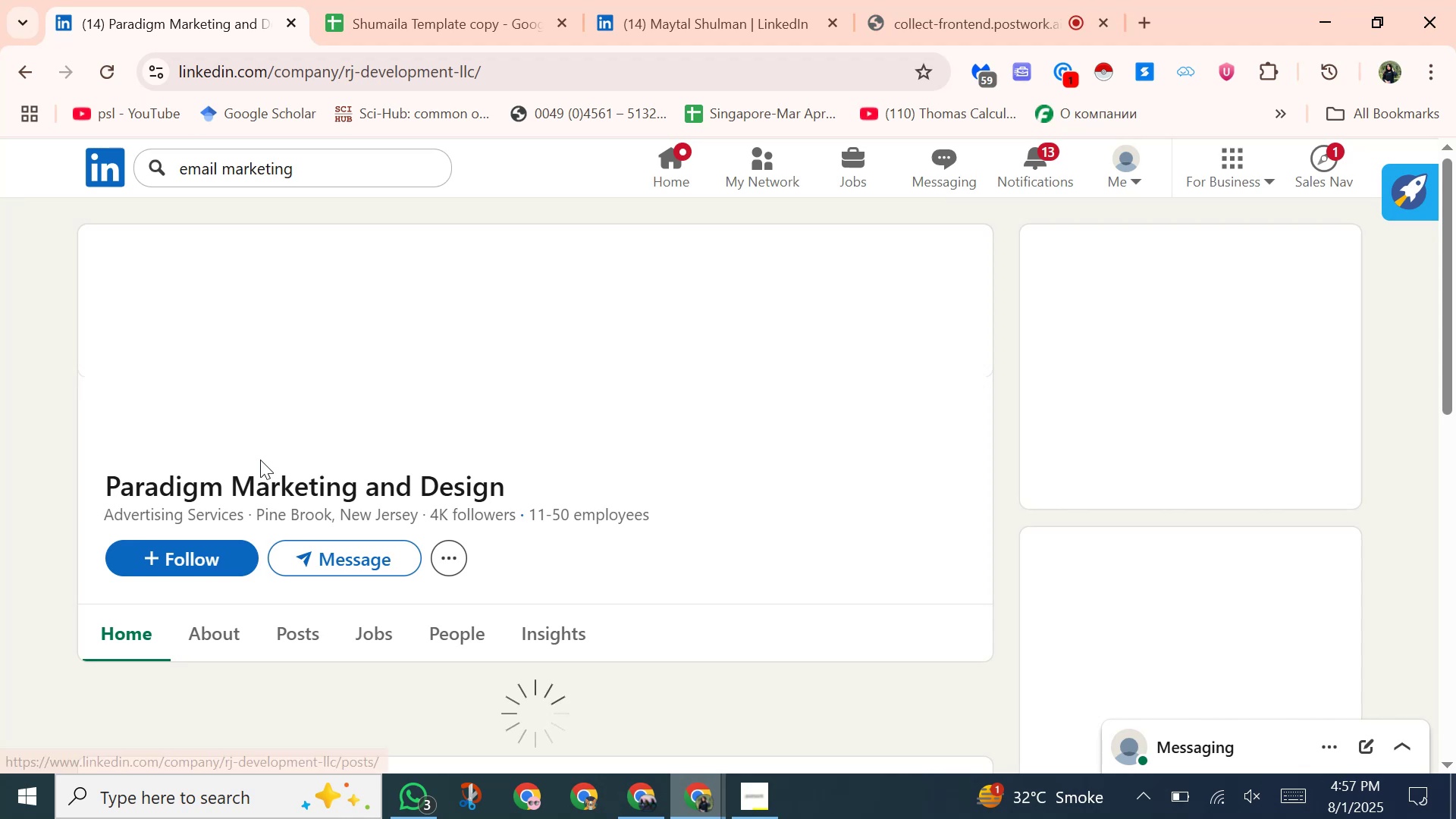 
left_click_drag(start_coordinate=[110, 485], to_coordinate=[524, 492])
 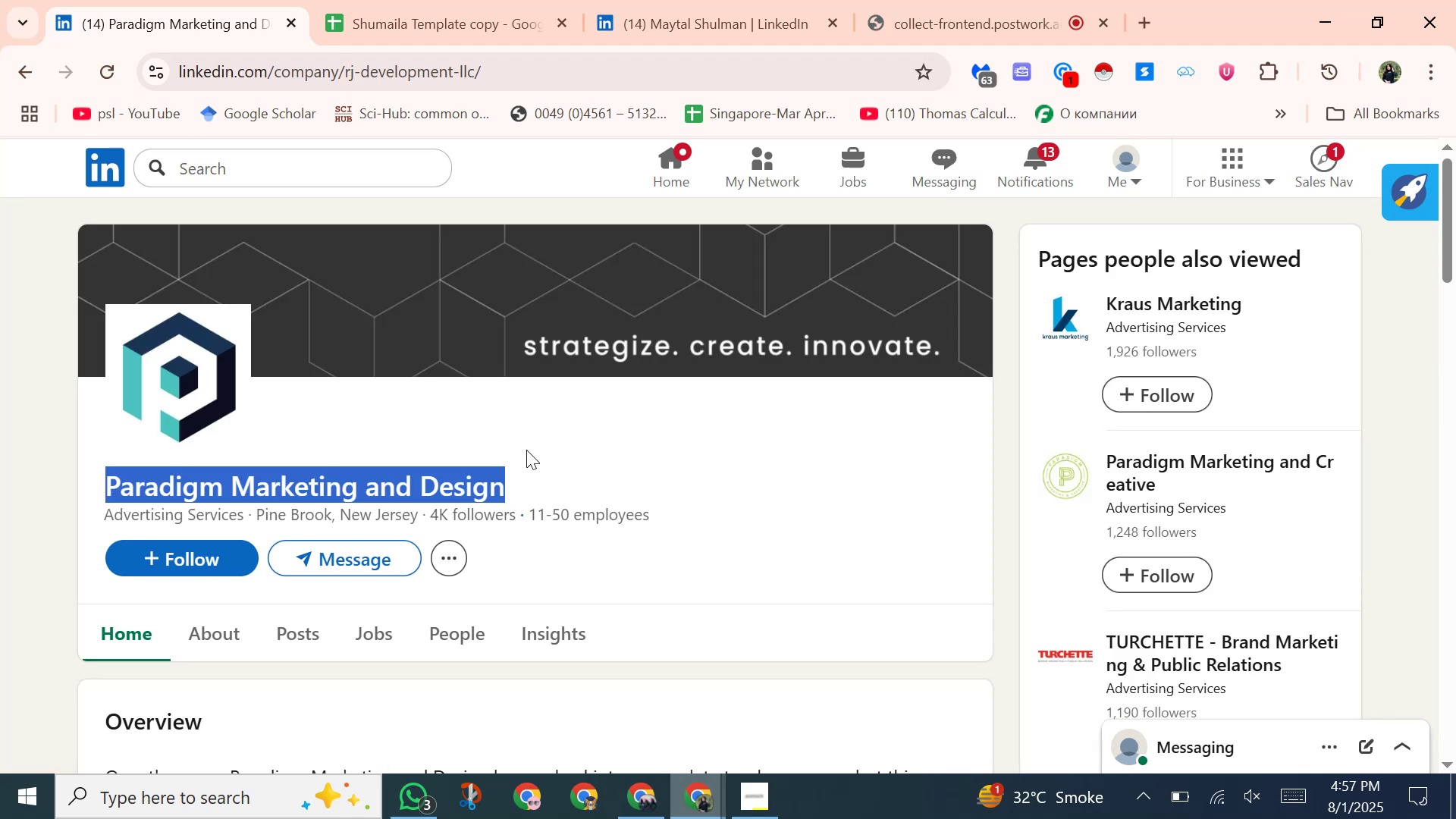 
right_click([526, 450])
 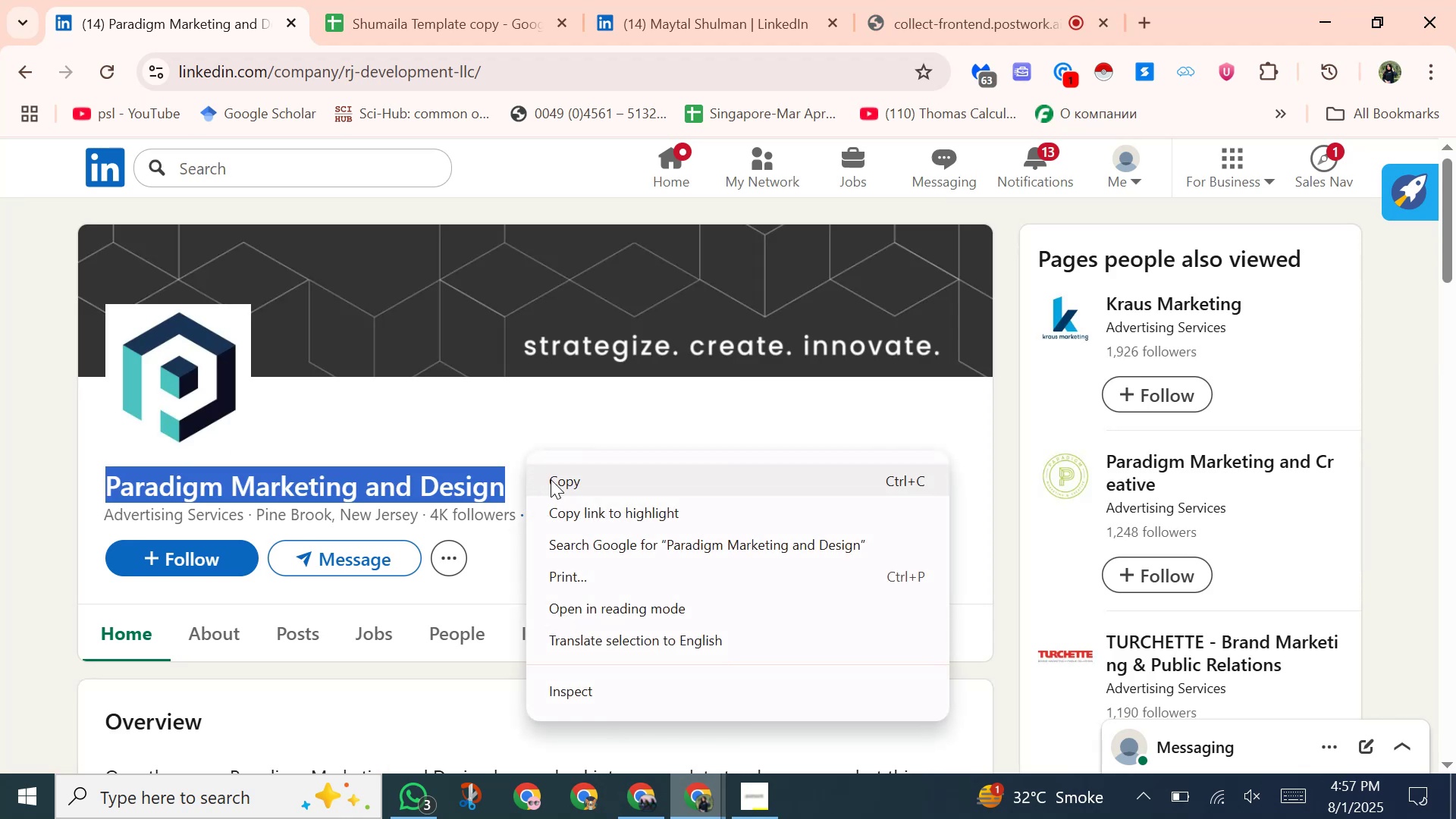 
left_click([551, 479])
 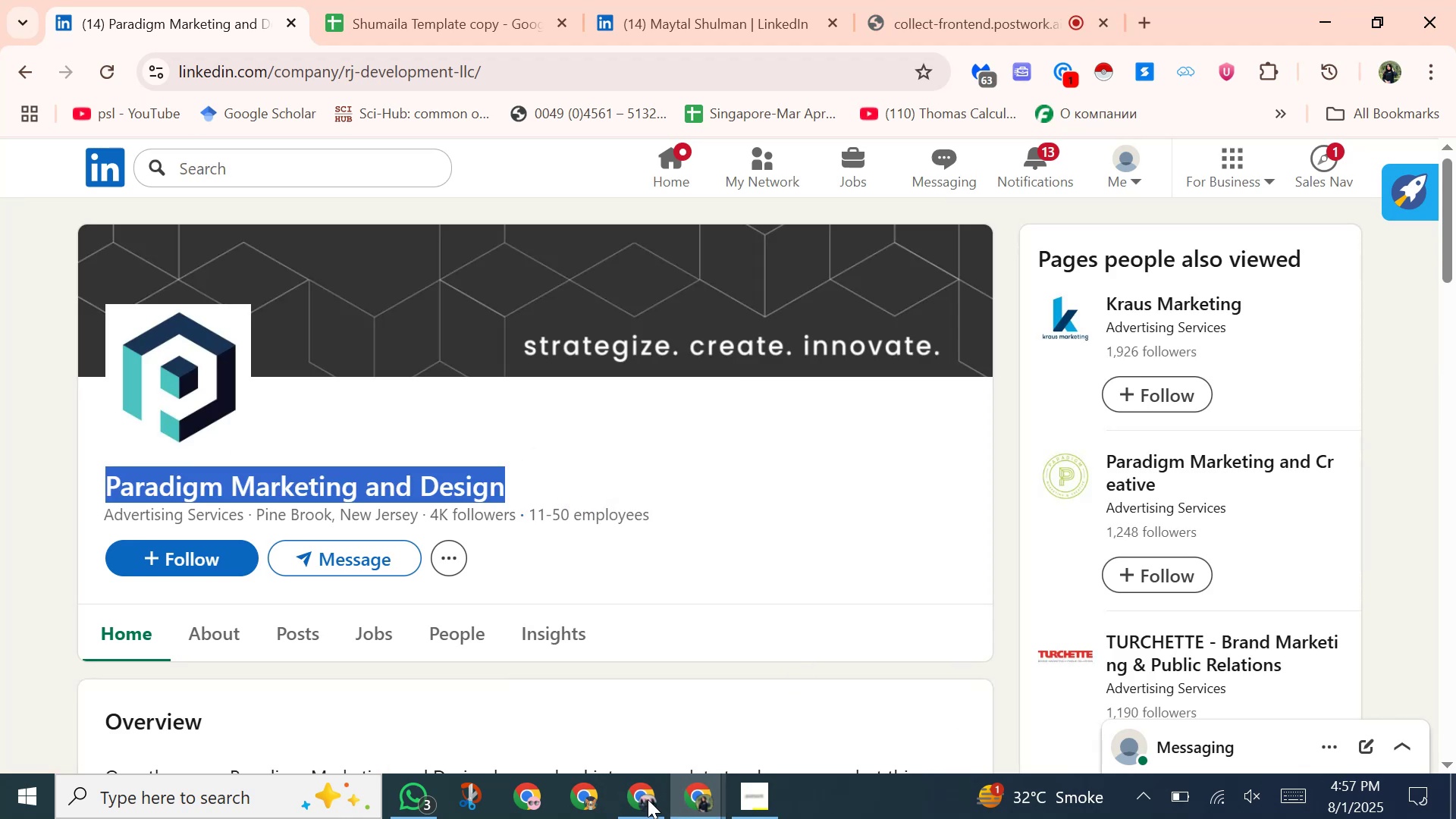 
left_click([648, 803])
 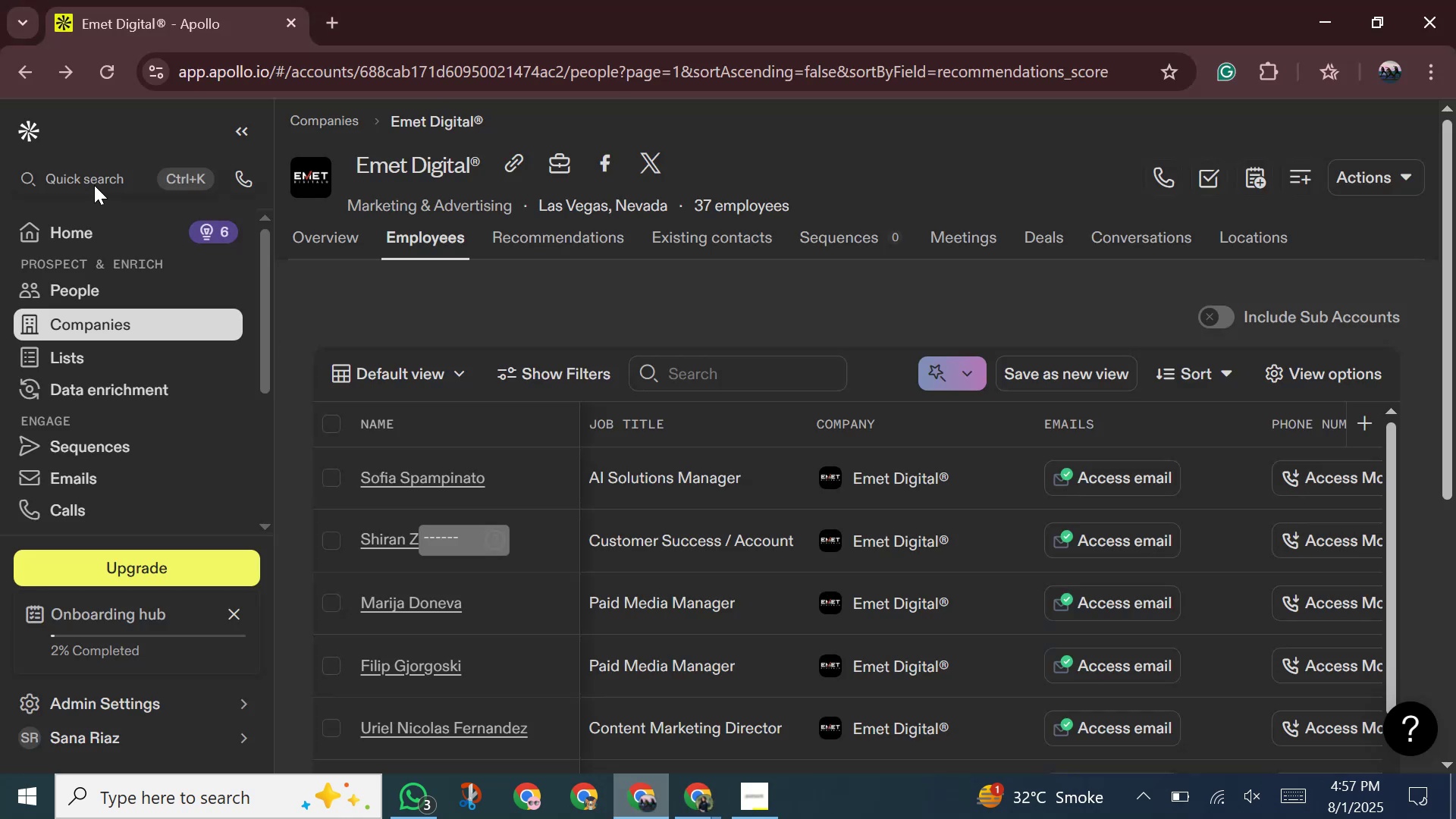 
left_click([94, 181])
 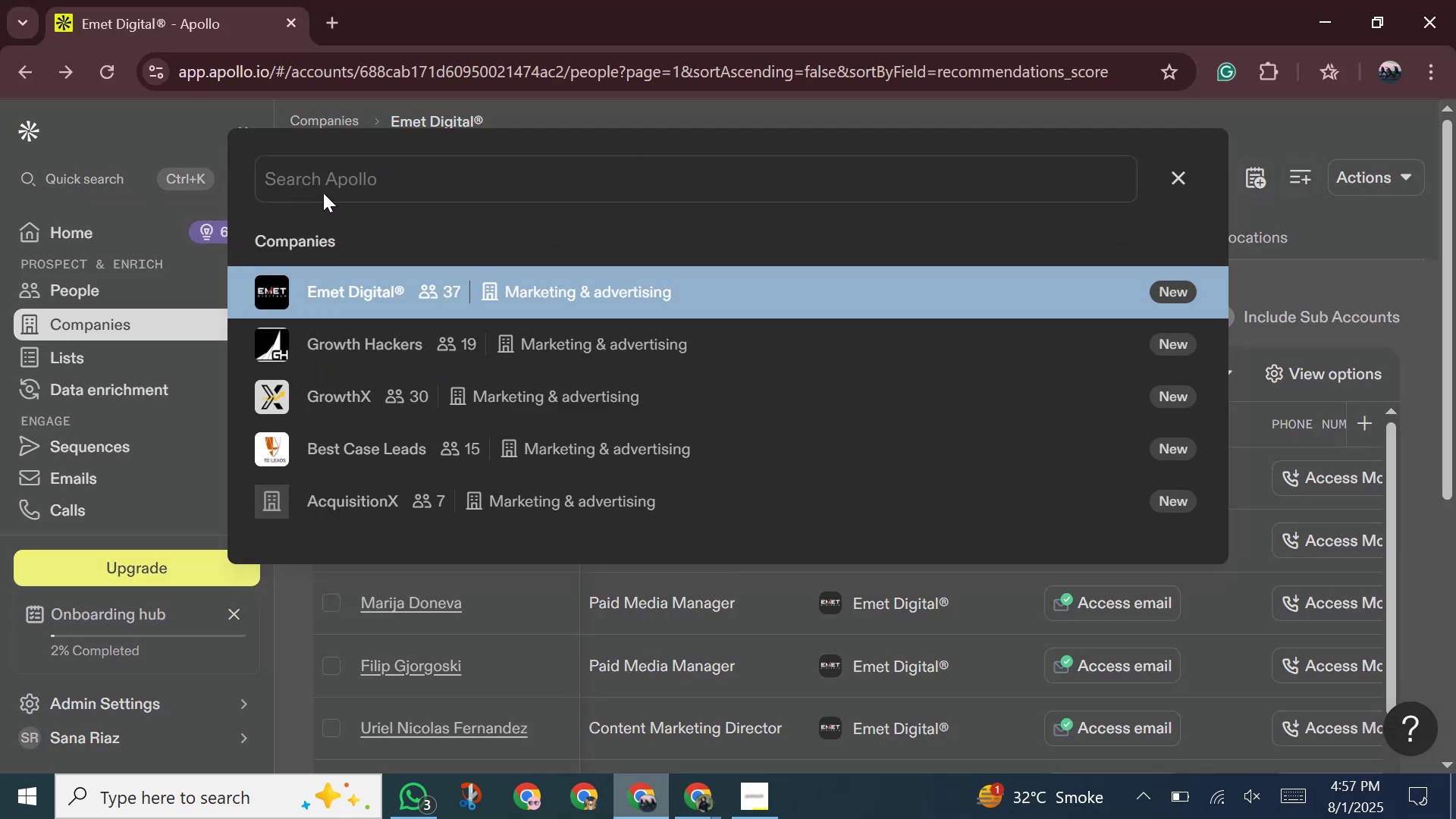 
right_click([322, 182])
 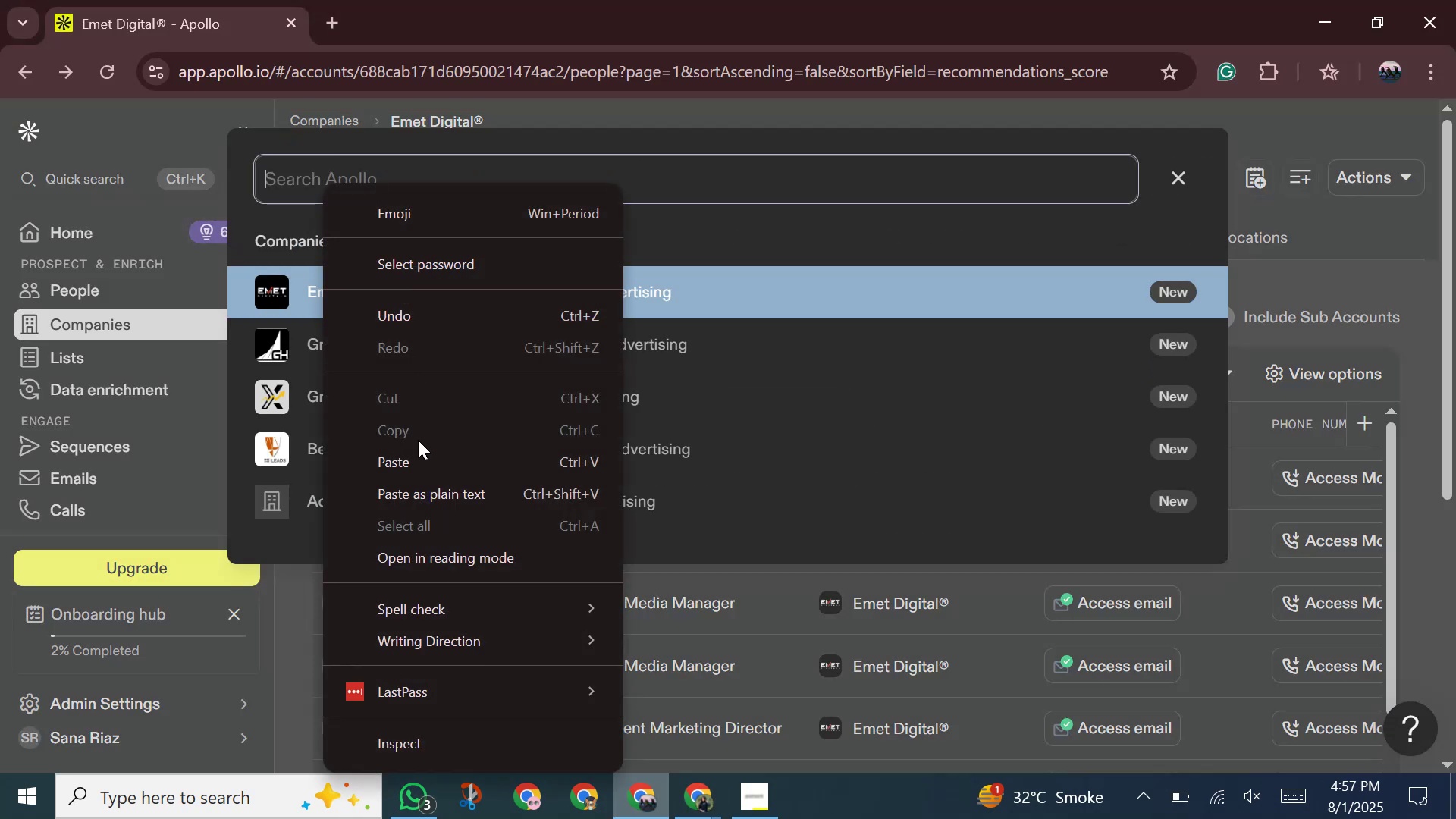 
left_click([414, 457])
 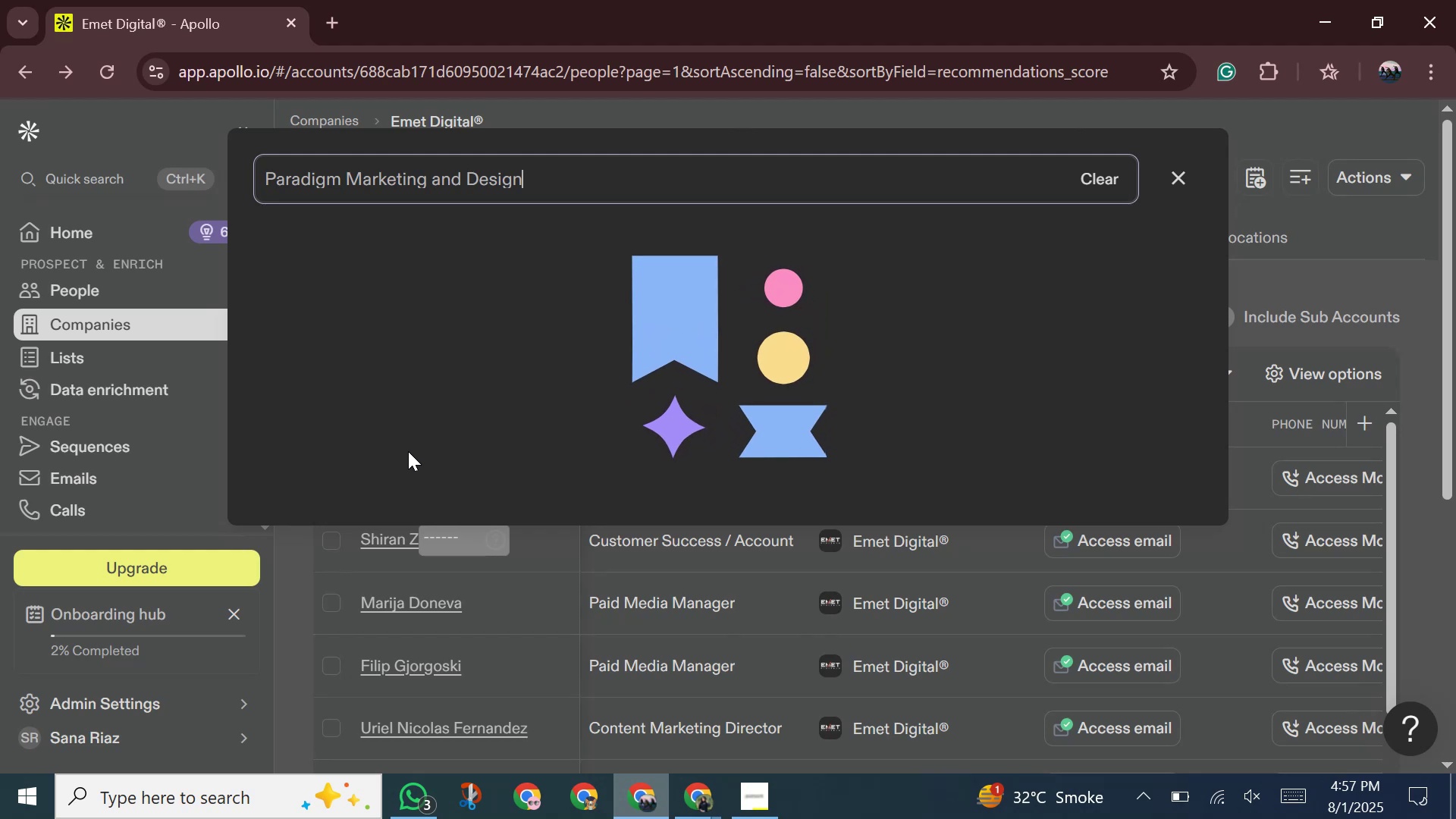 
scroll: coordinate [575, 497], scroll_direction: down, amount: 4.0
 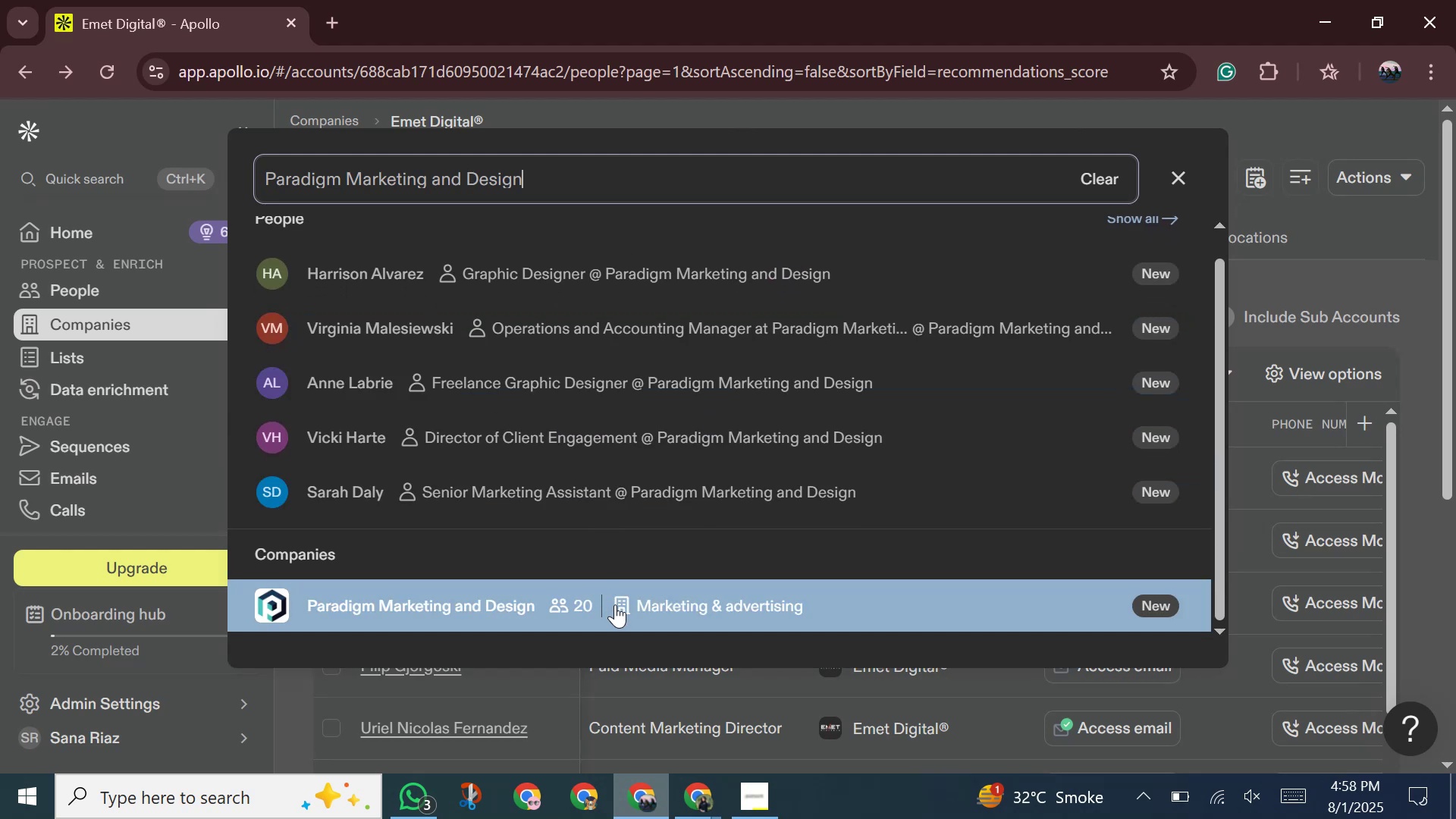 
left_click([616, 607])
 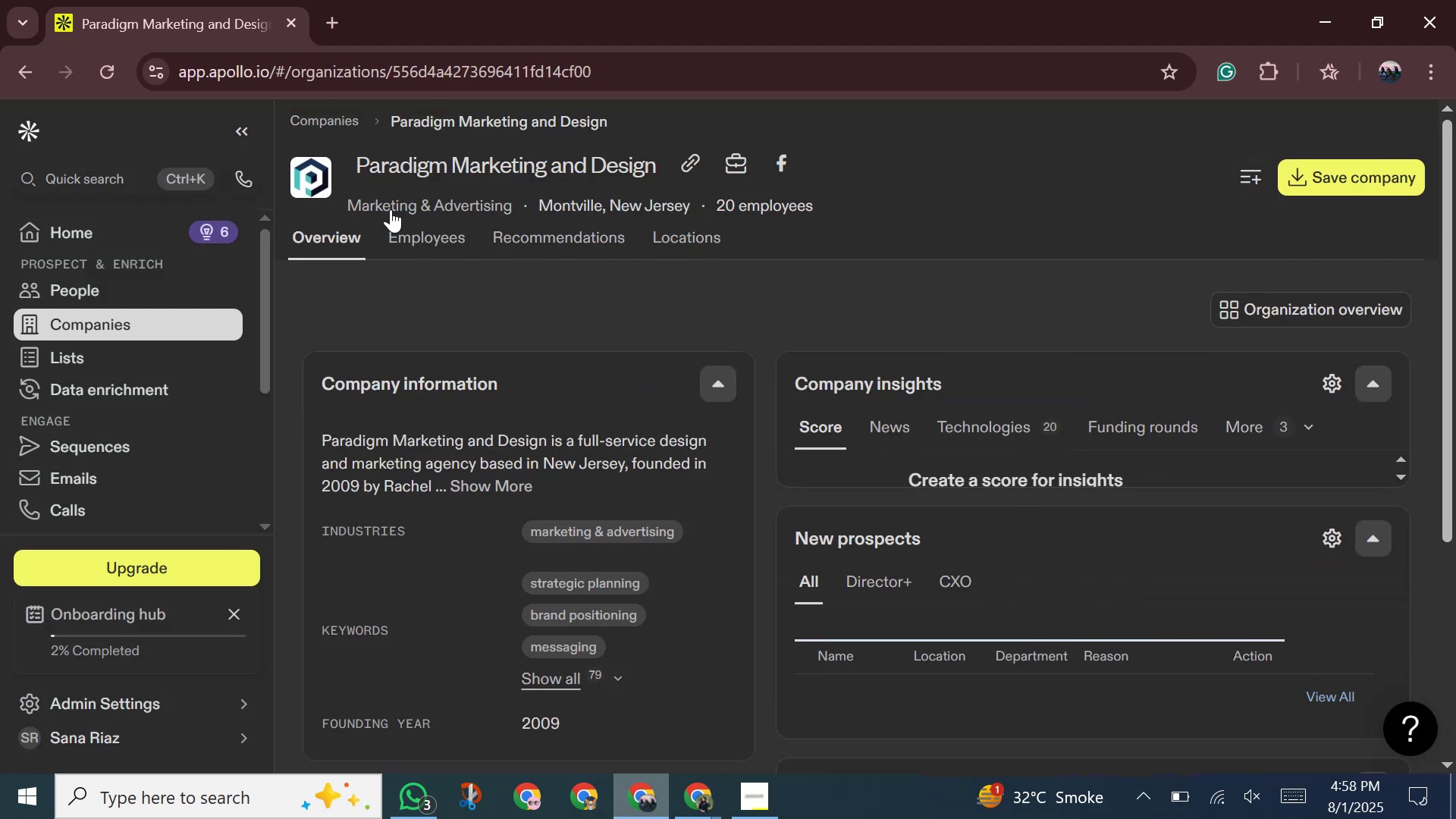 
wait(7.33)
 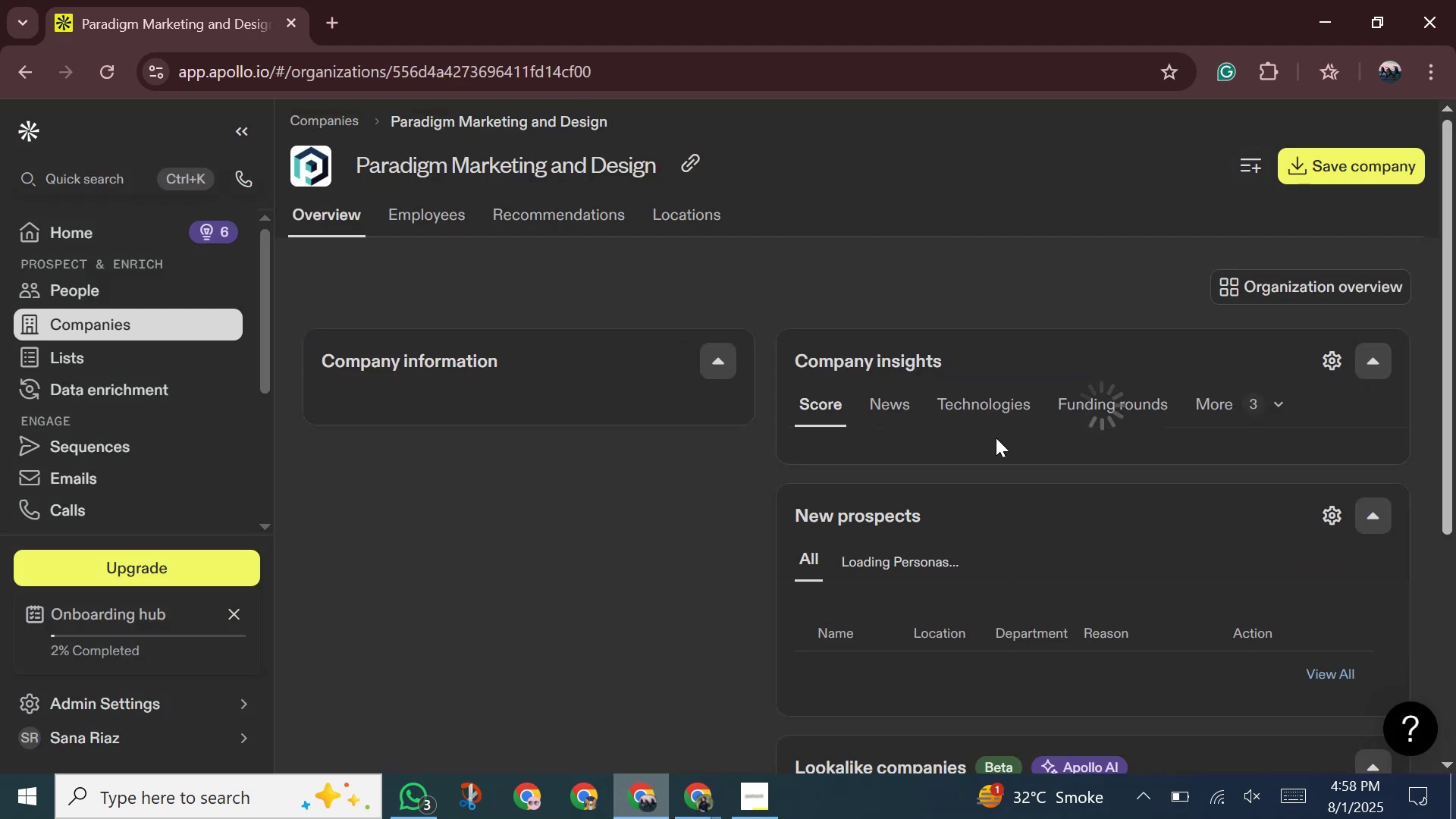 
left_click([428, 245])
 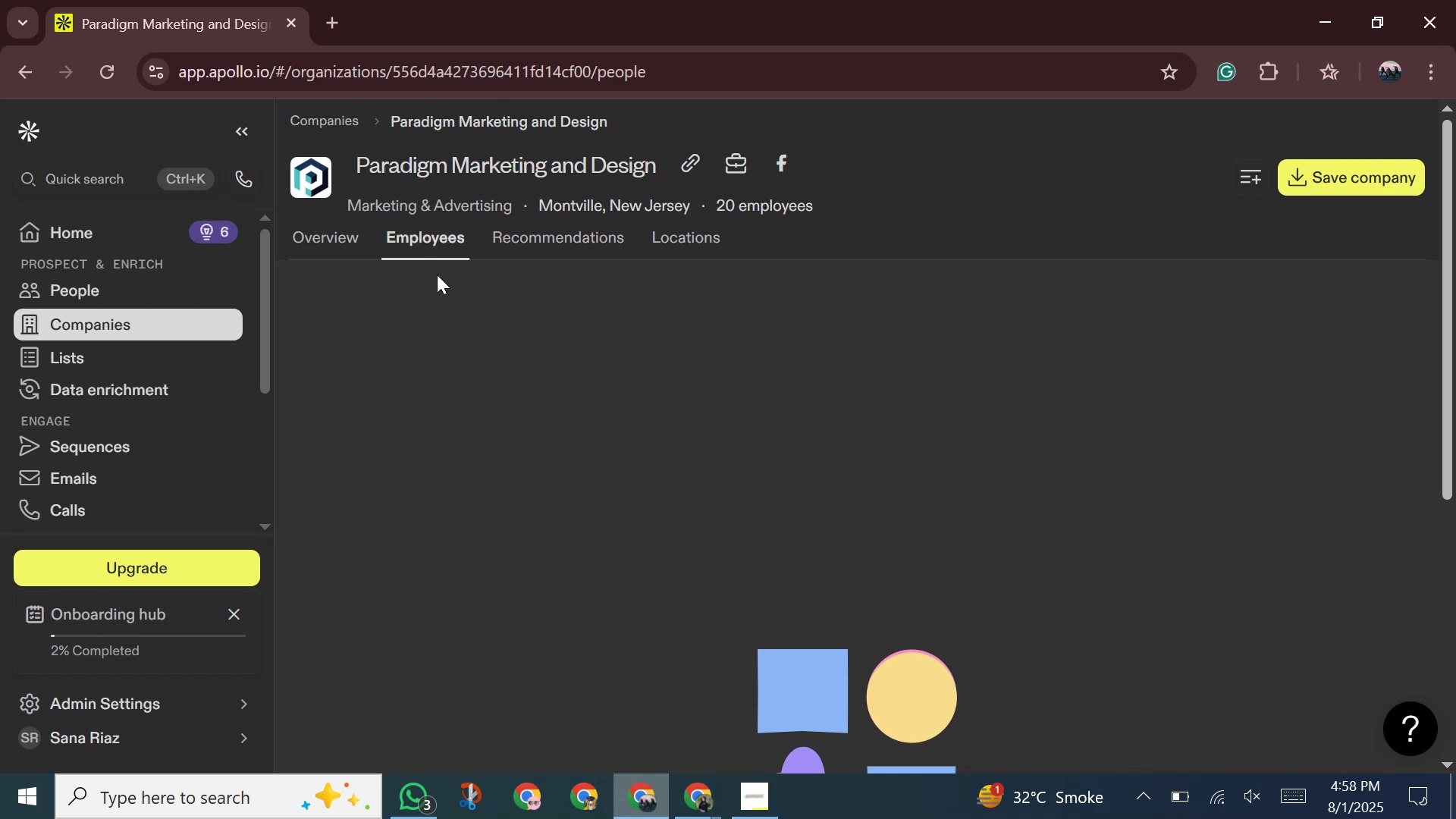 
mouse_move([450, 315])
 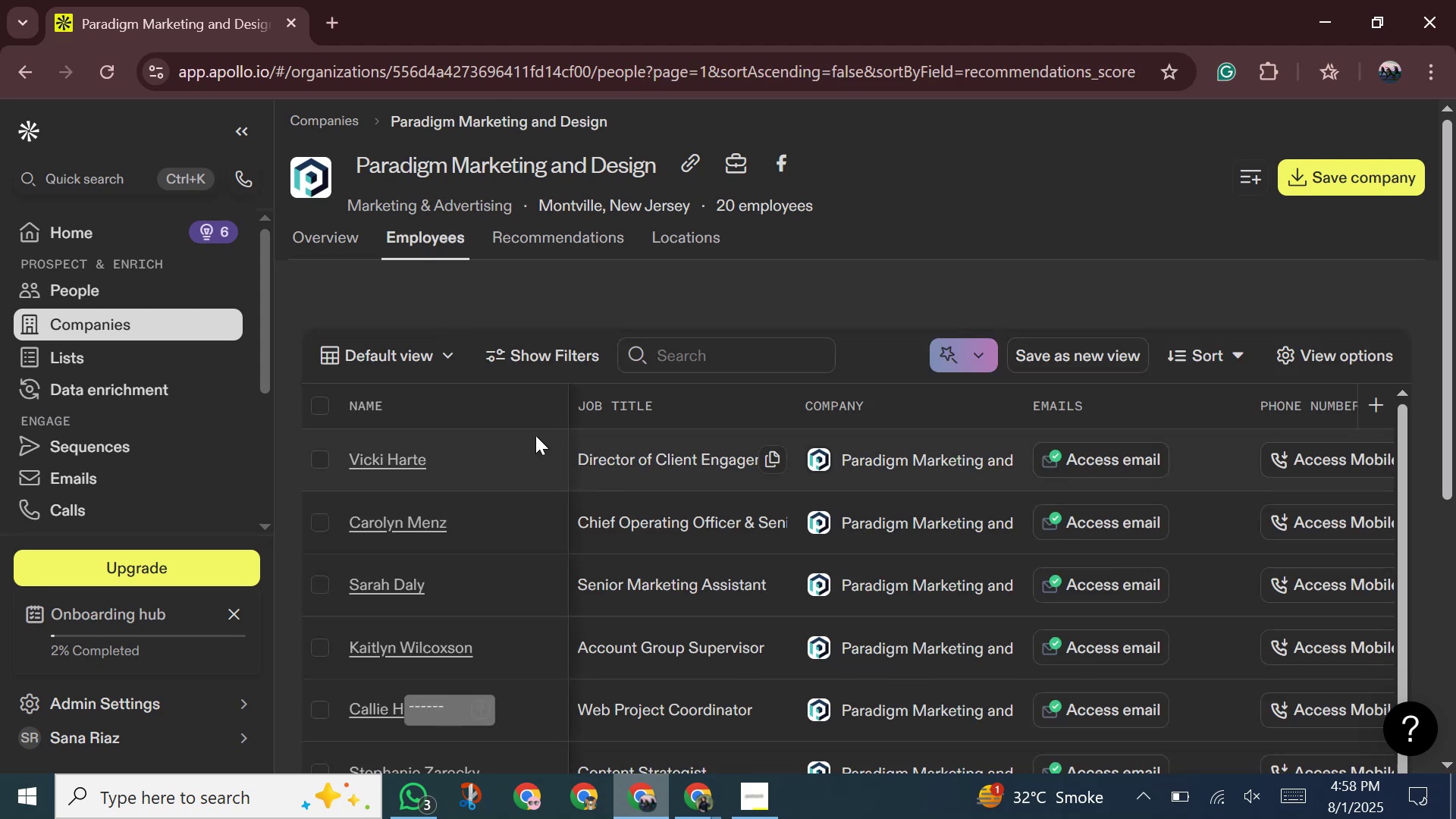 
scroll: coordinate [629, 517], scroll_direction: down, amount: 22.0
 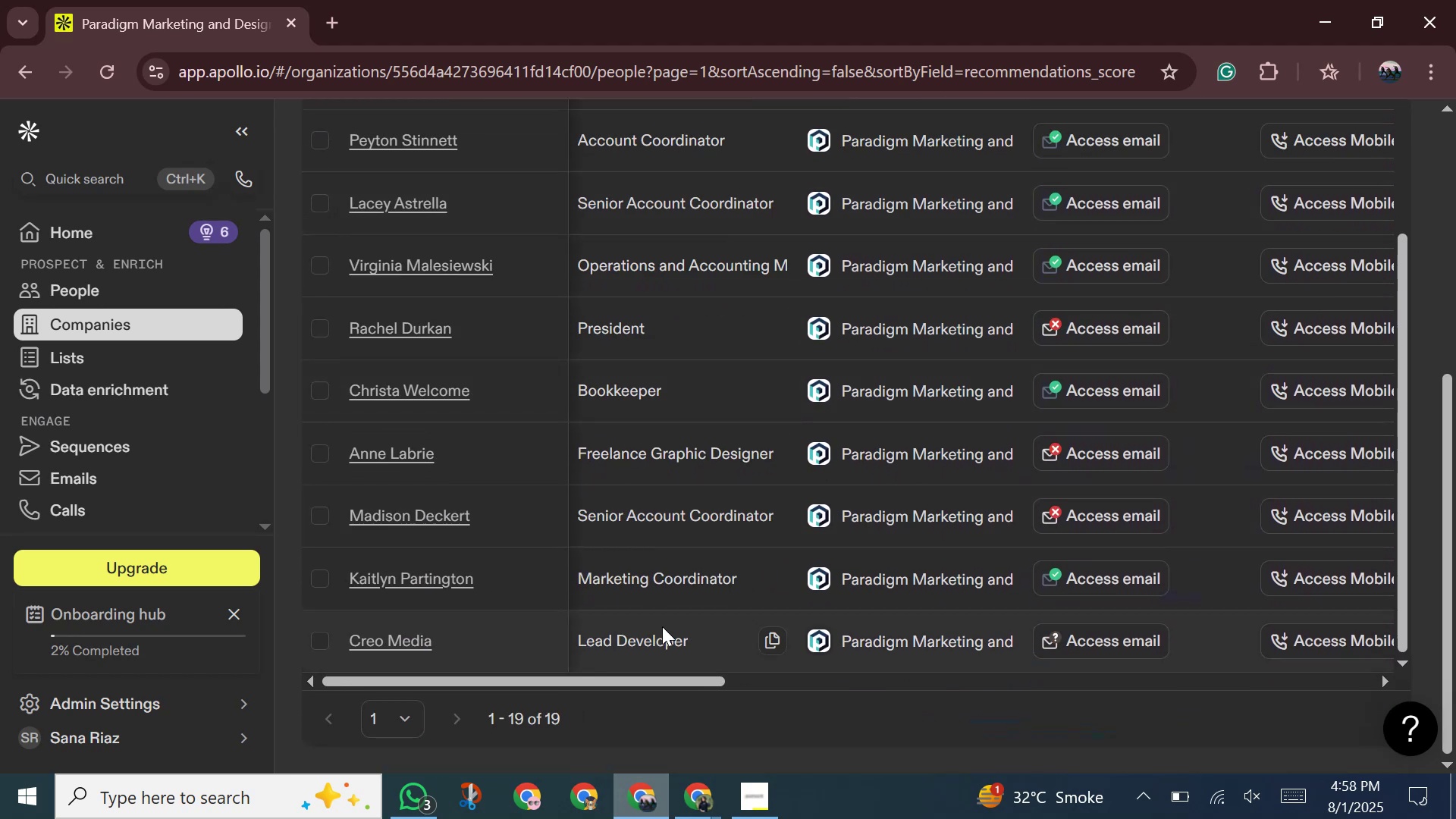 
scroll: coordinate [592, 457], scroll_direction: up, amount: 12.0
 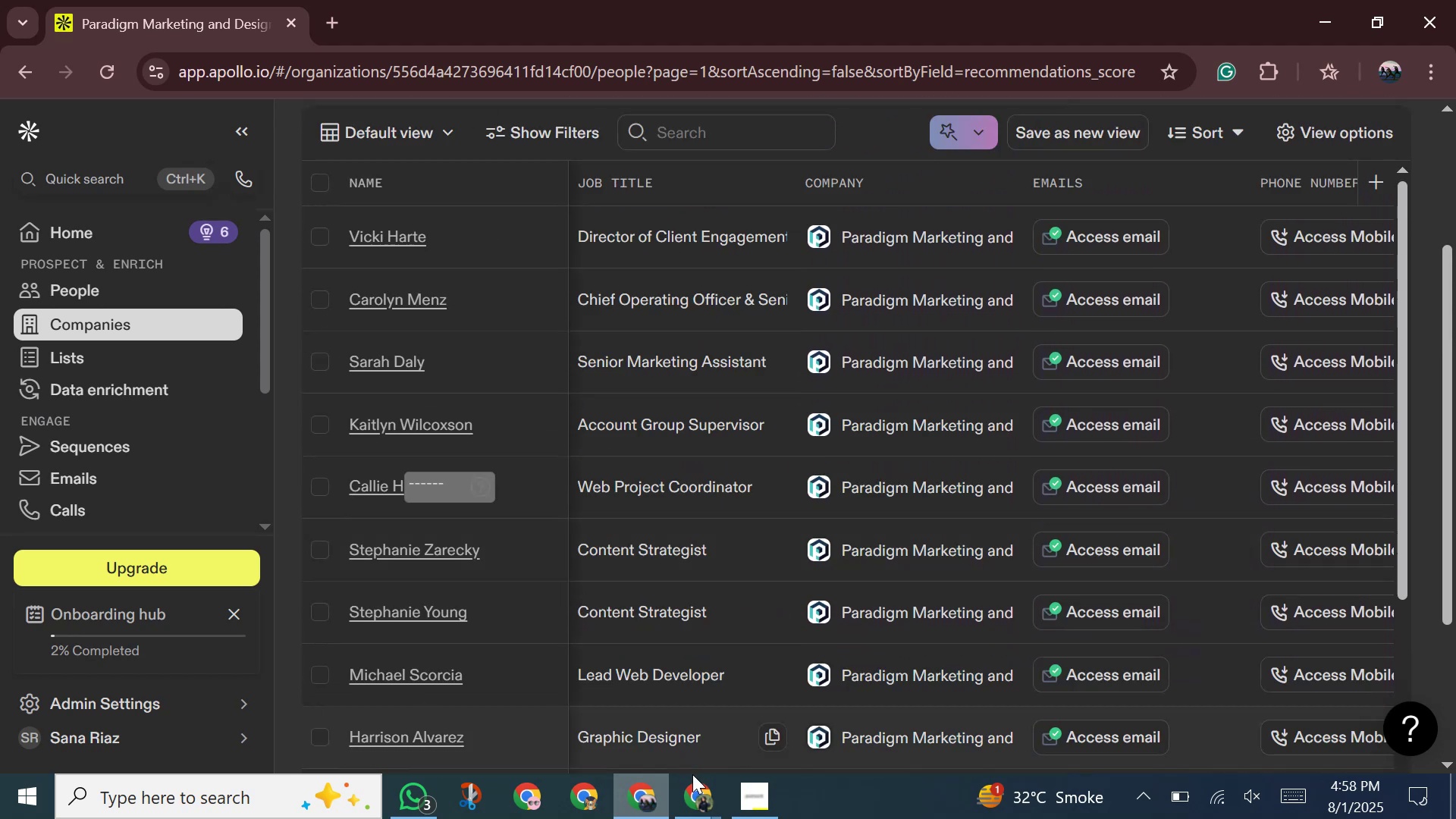 
left_click([695, 783])
 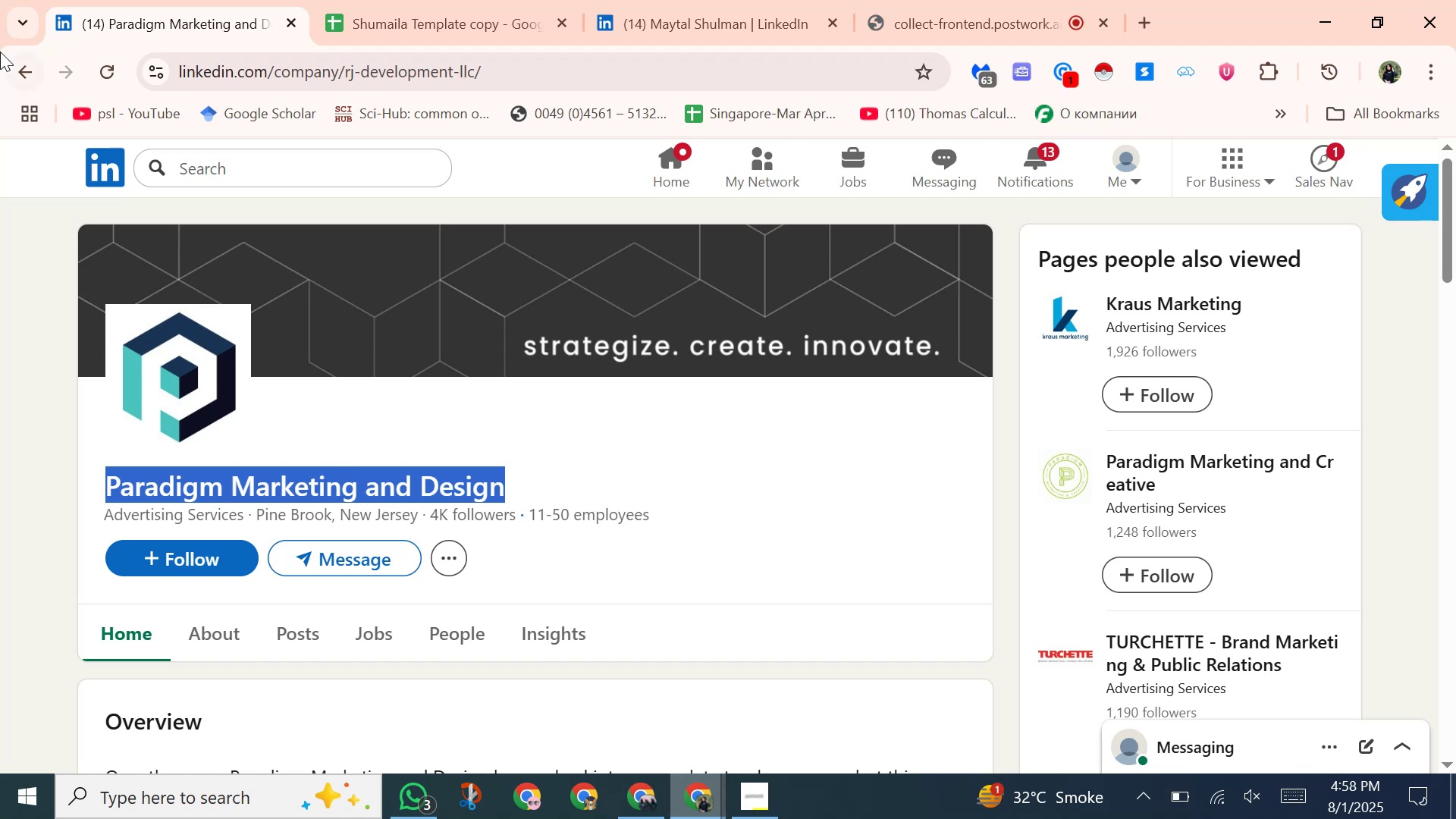 
left_click([13, 63])
 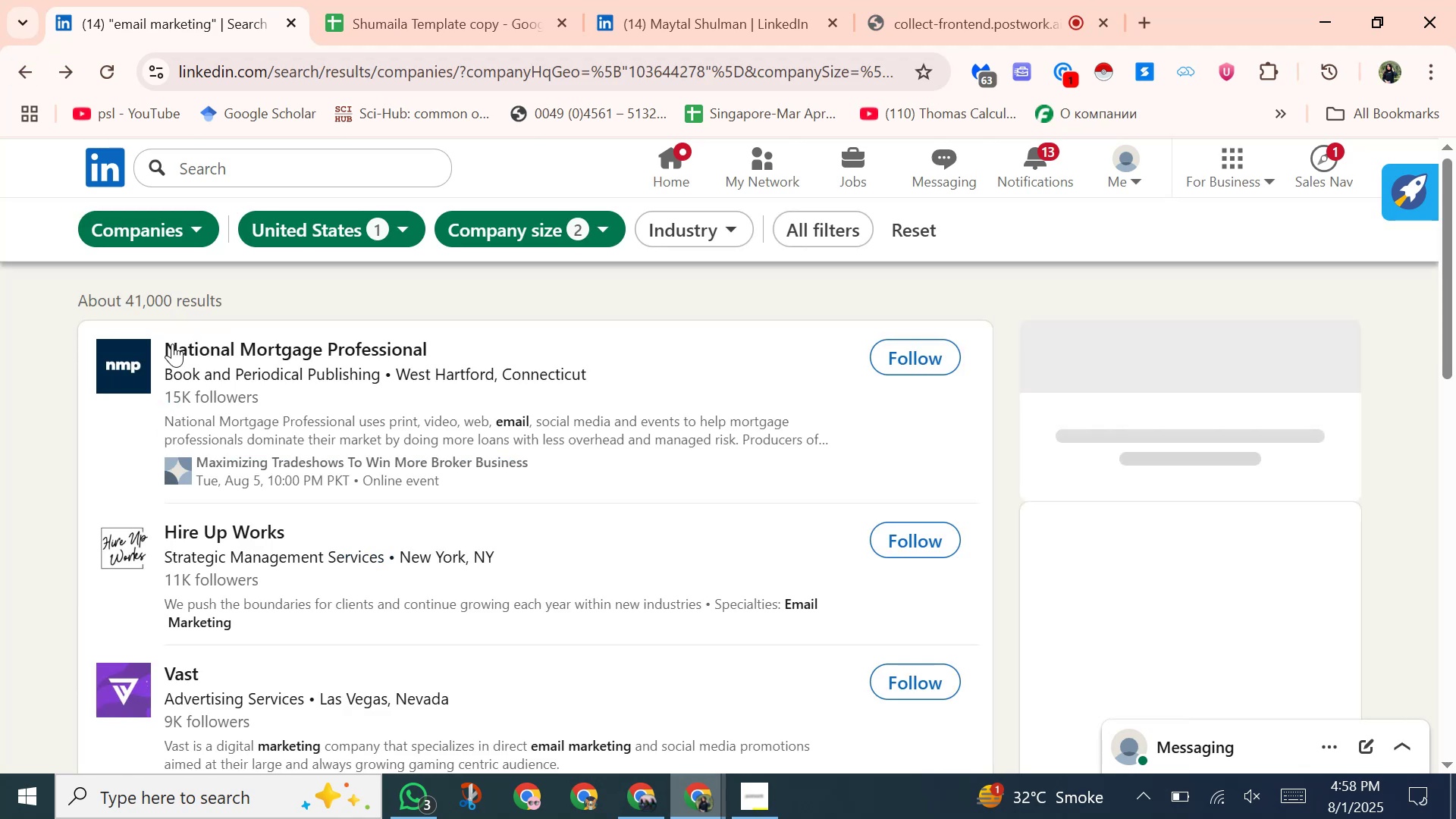 
scroll: coordinate [288, 475], scroll_direction: down, amount: 6.0
 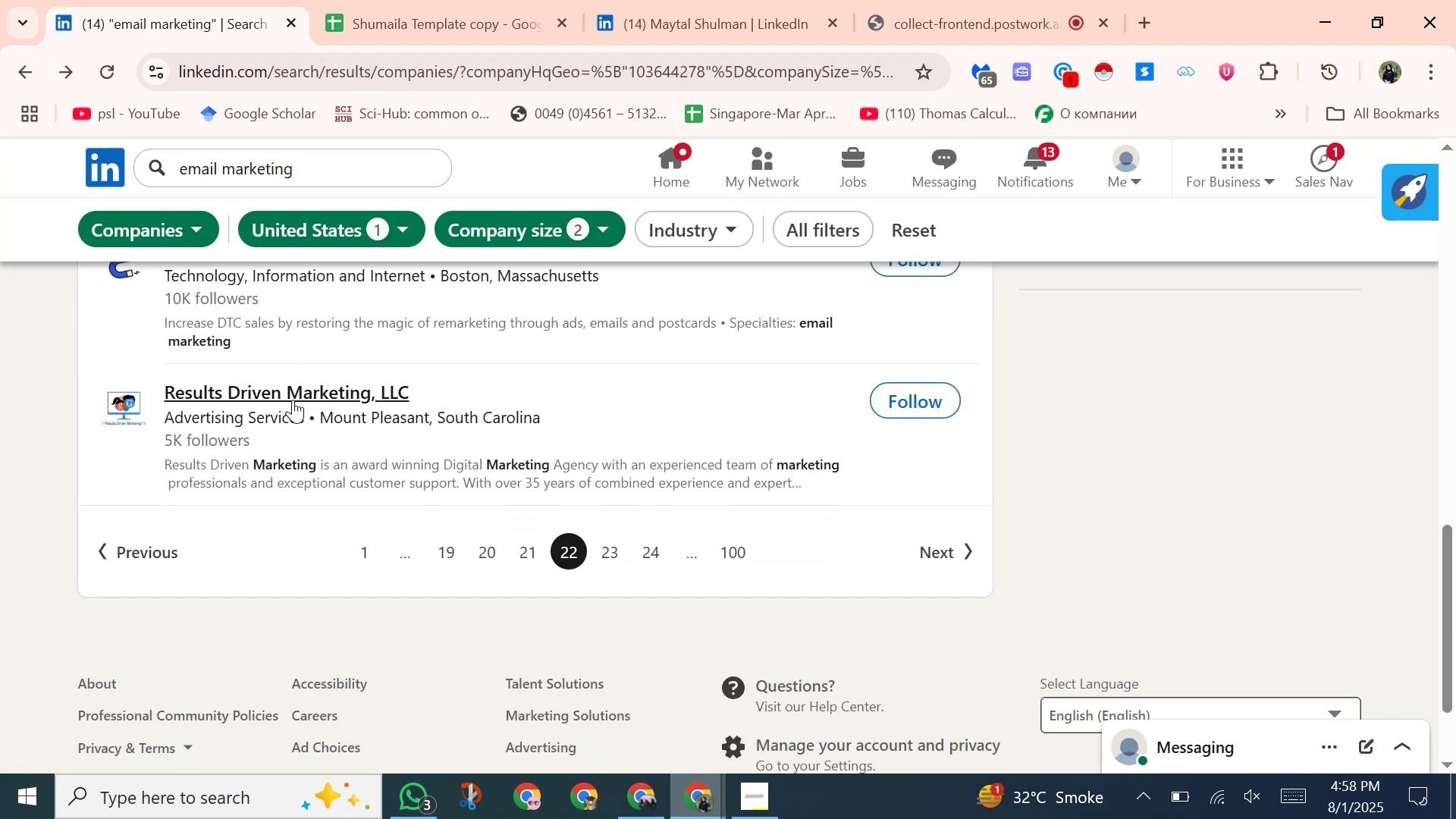 
left_click([293, 396])
 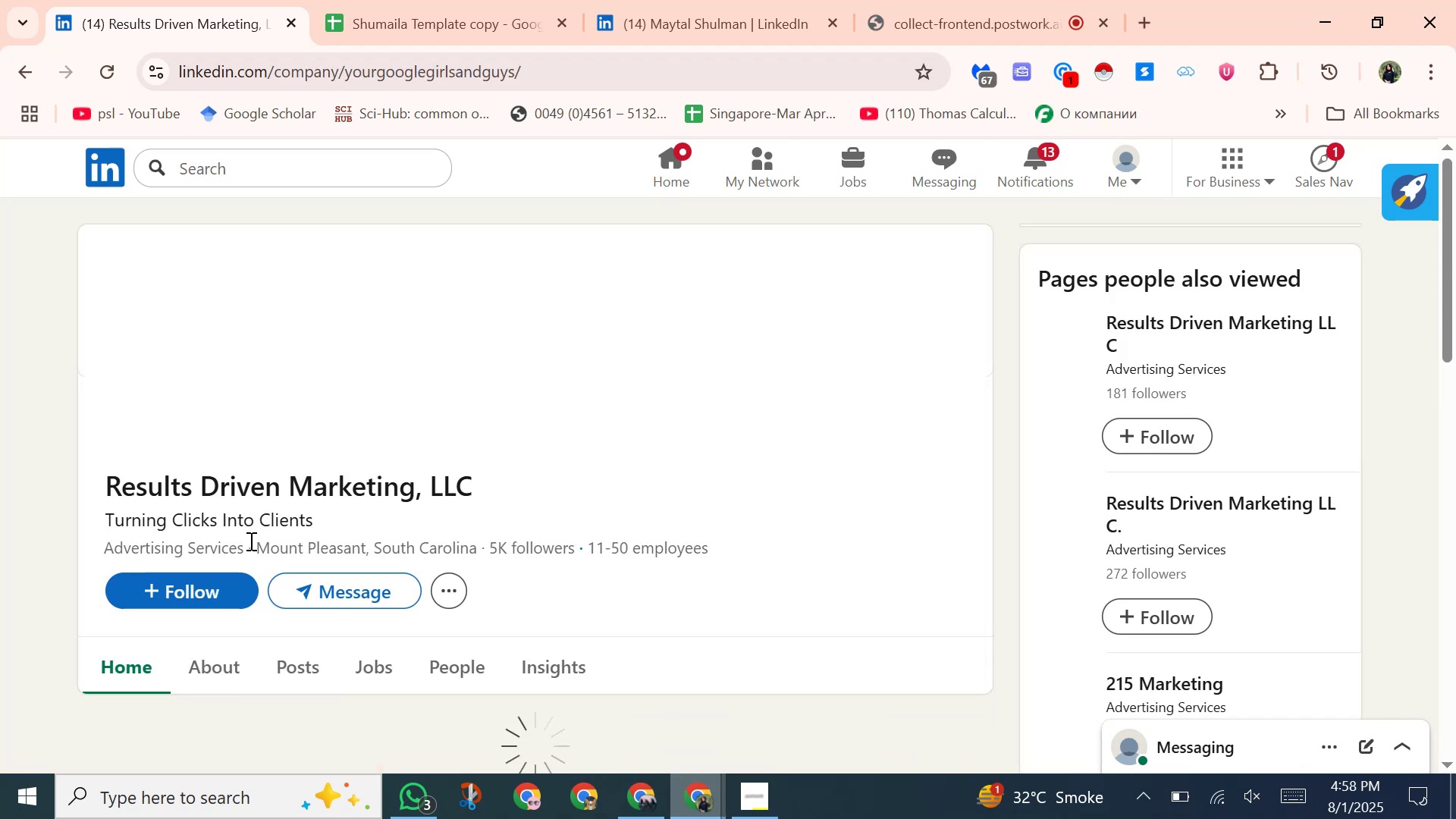 
left_click_drag(start_coordinate=[95, 490], to_coordinate=[513, 476])
 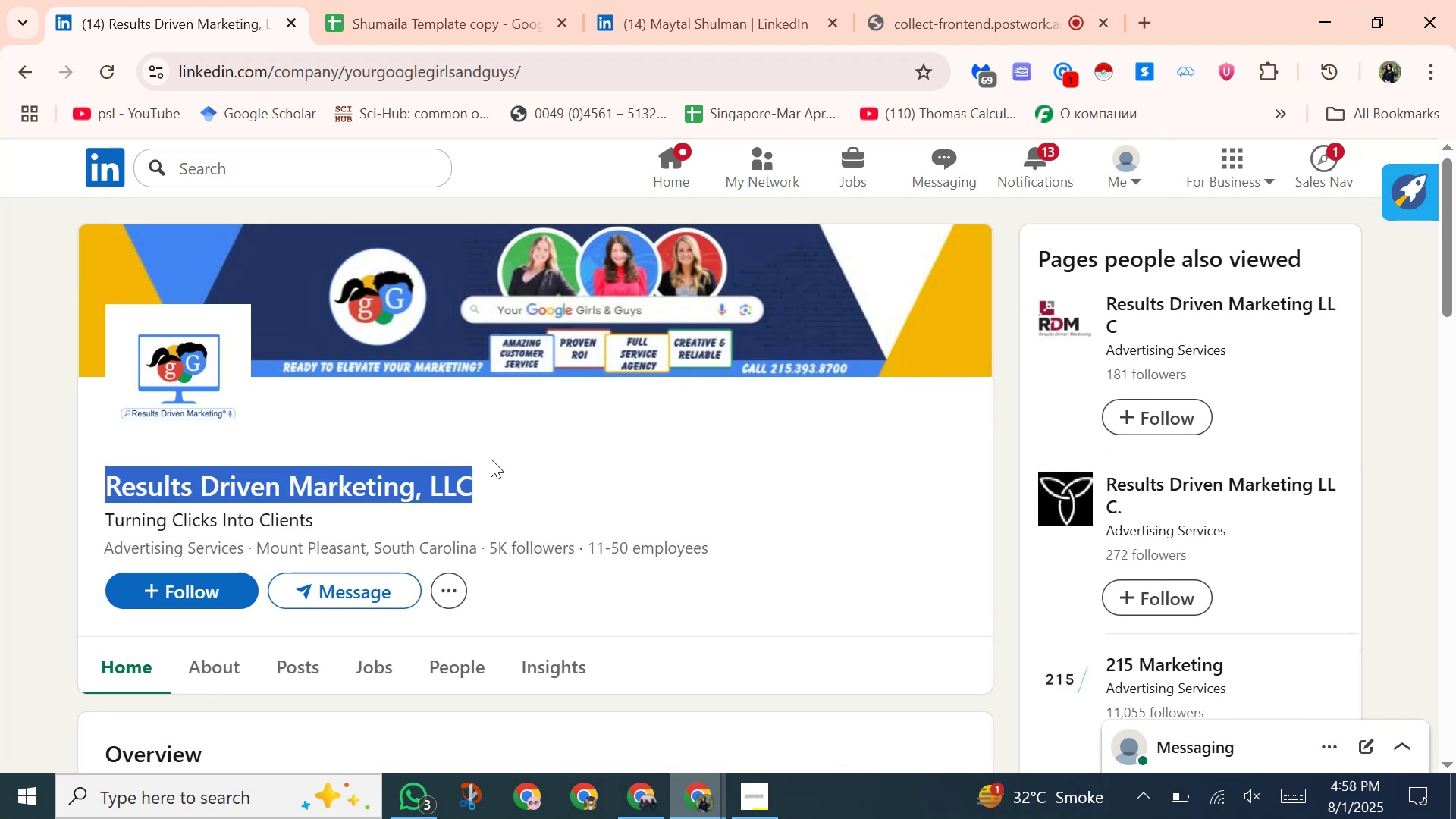 
right_click([491, 459])
 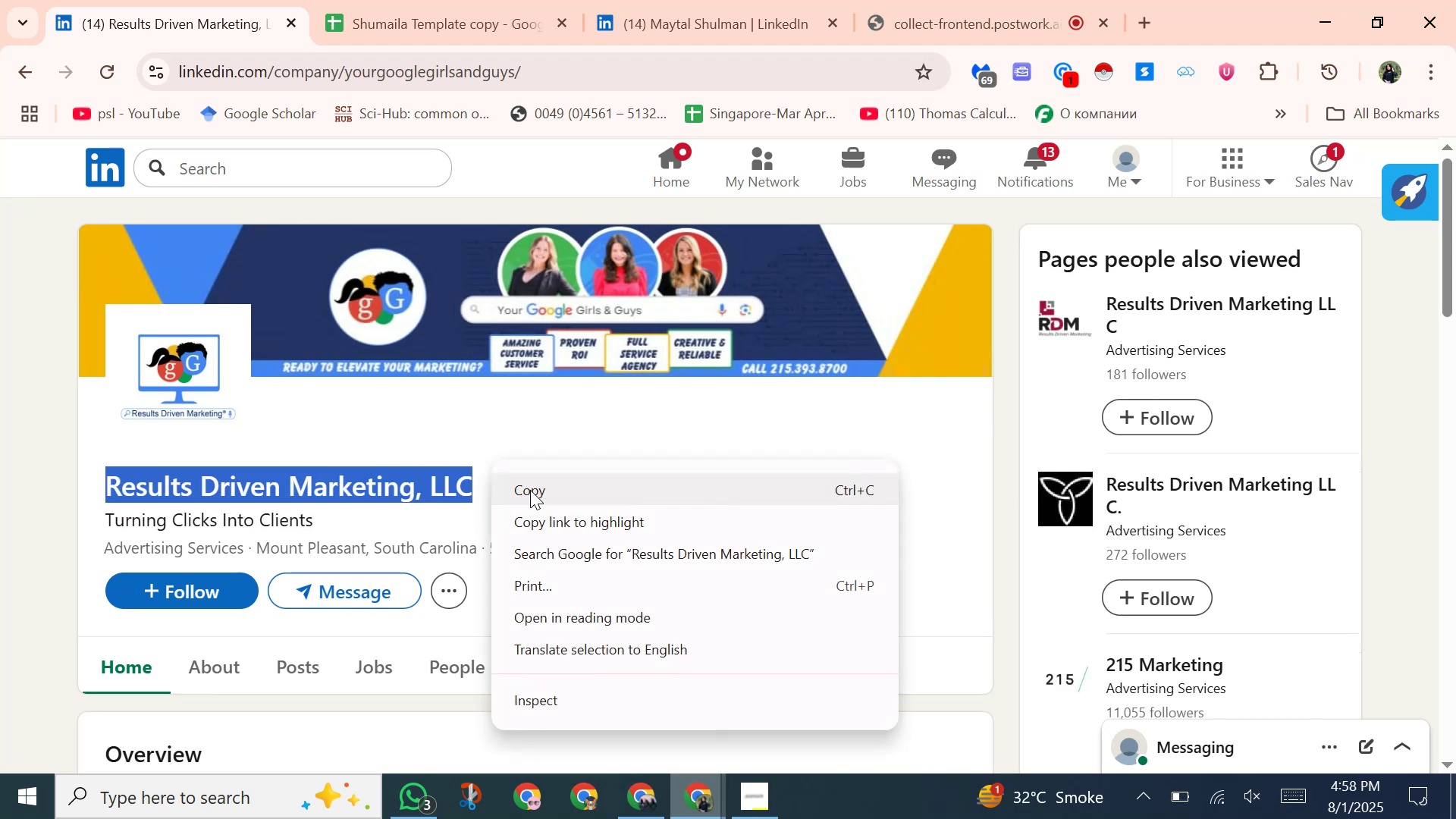 
left_click([530, 490])
 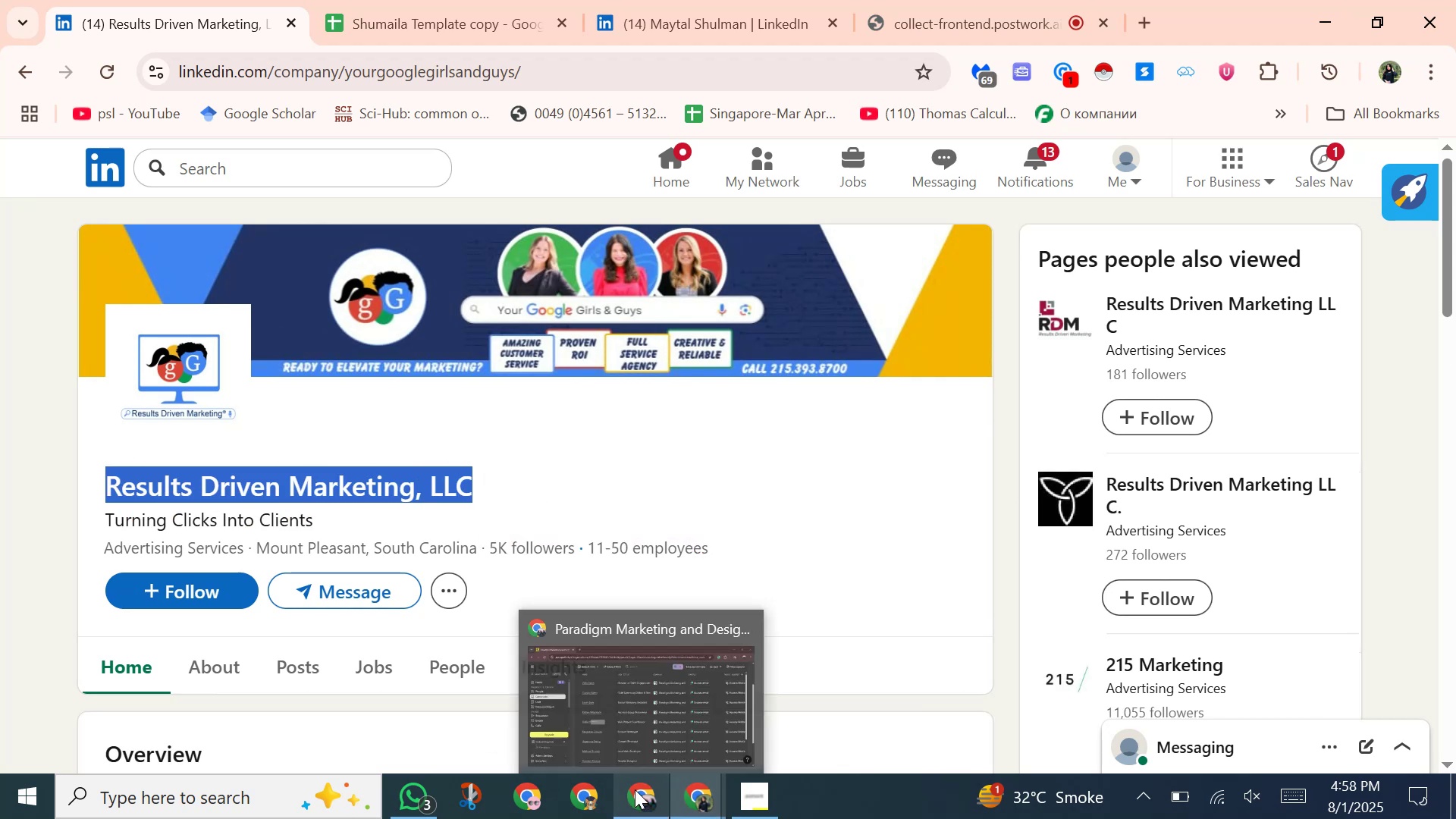 
left_click([638, 794])
 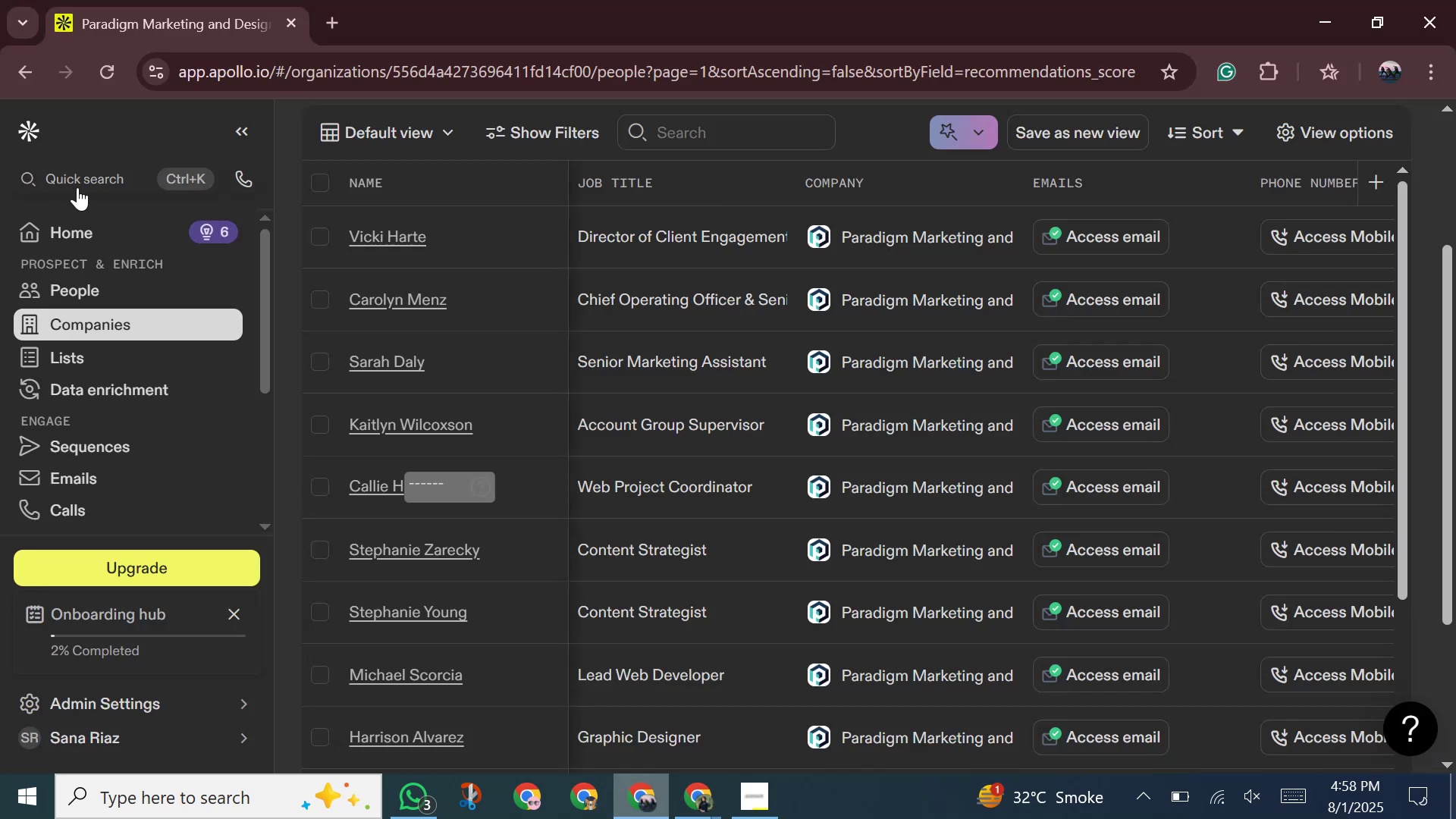 
left_click([81, 181])
 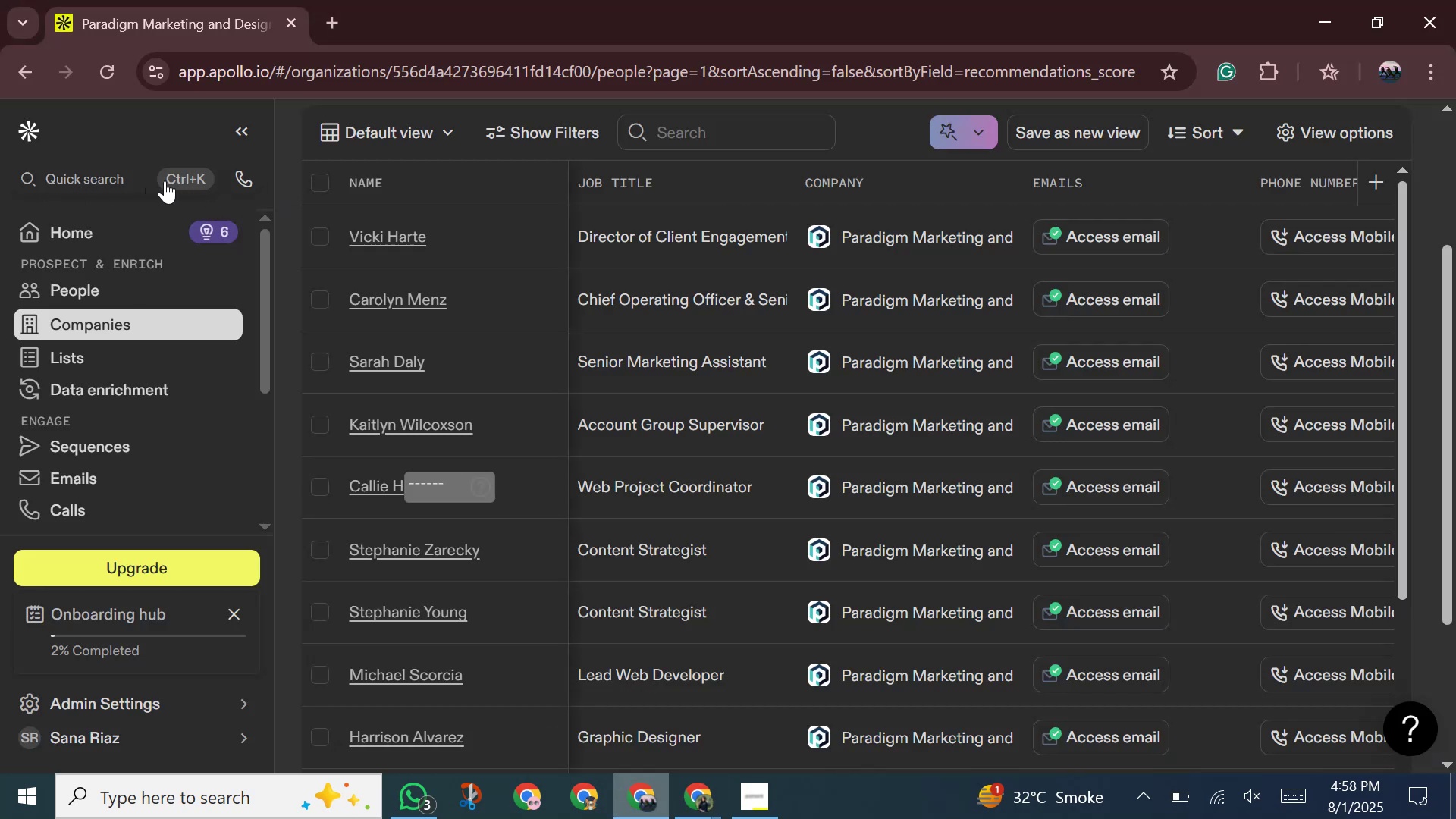 
mouse_move([136, 183])
 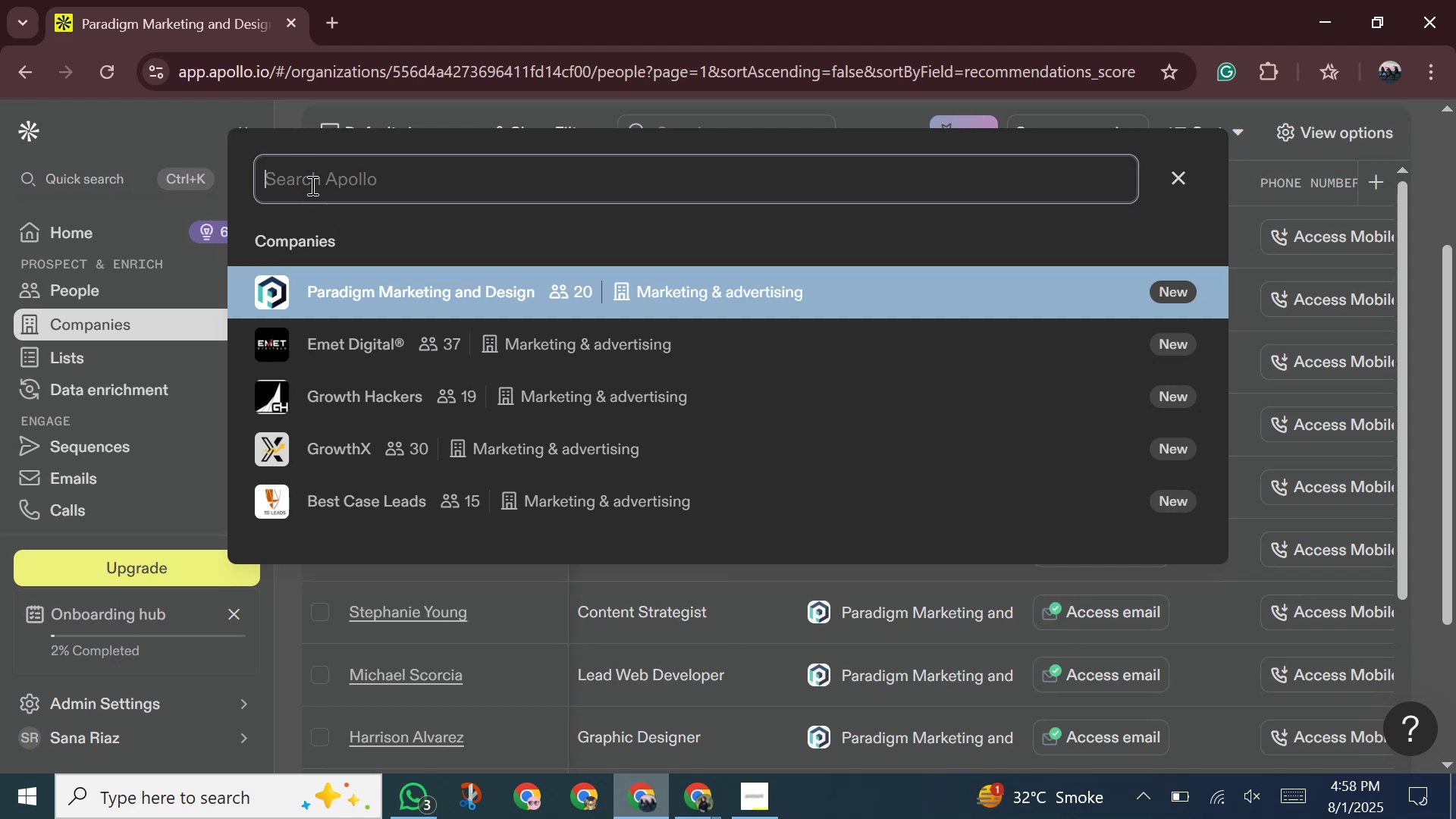 
right_click([311, 182])
 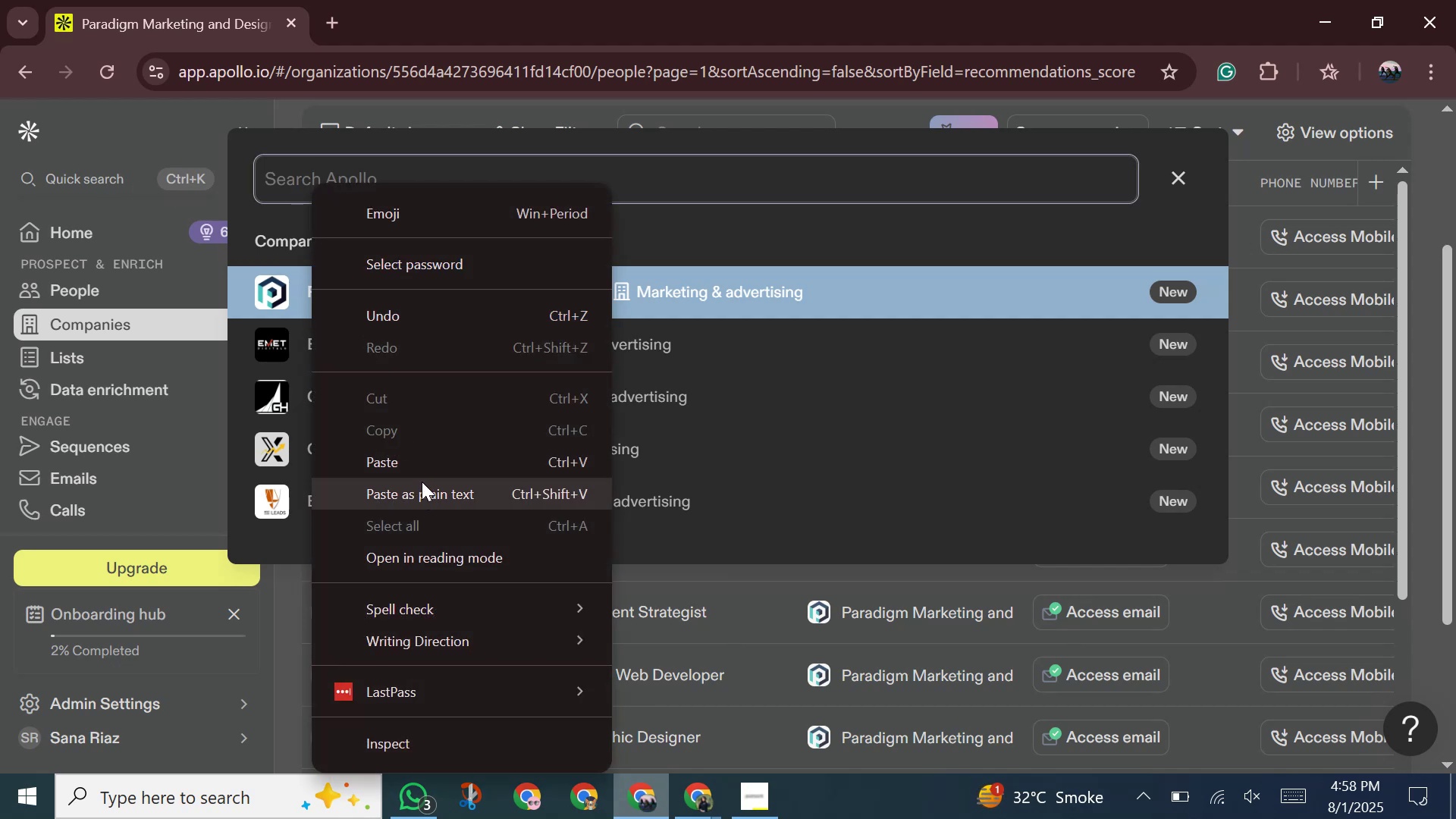 
left_click([422, 477])
 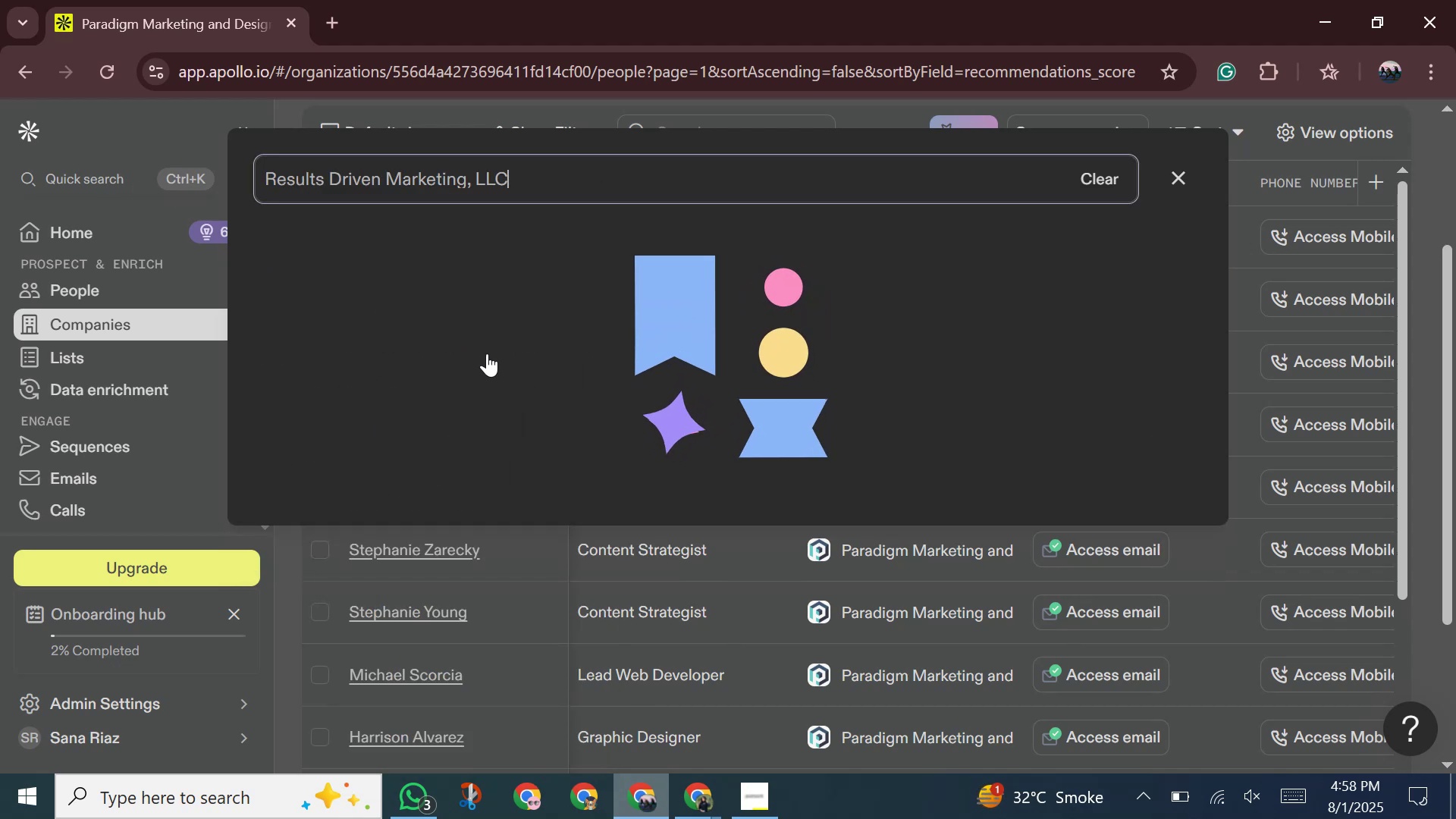 
wait(6.5)
 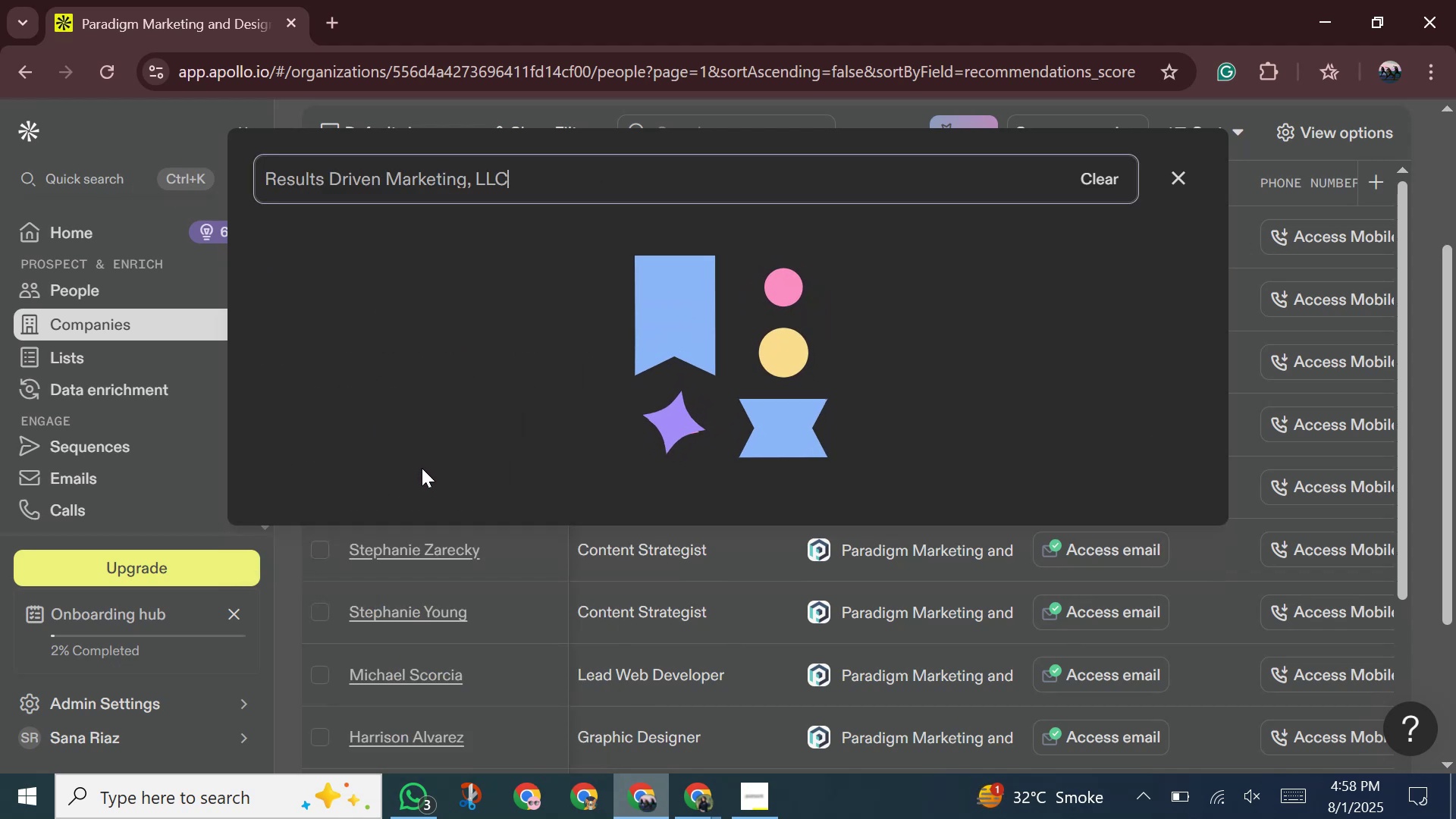 
scroll: coordinate [539, 479], scroll_direction: down, amount: 11.0
 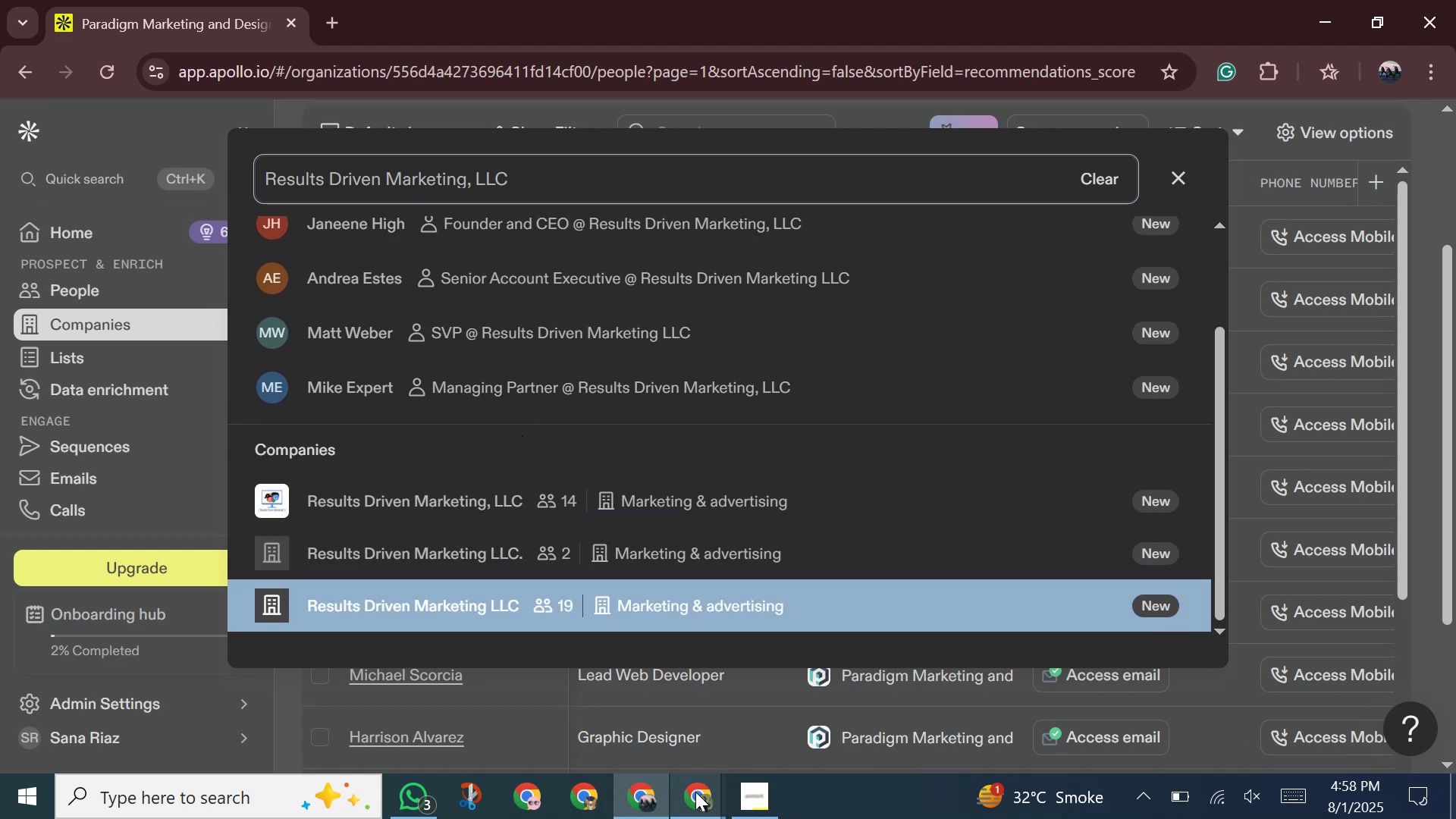 
left_click([694, 795])
 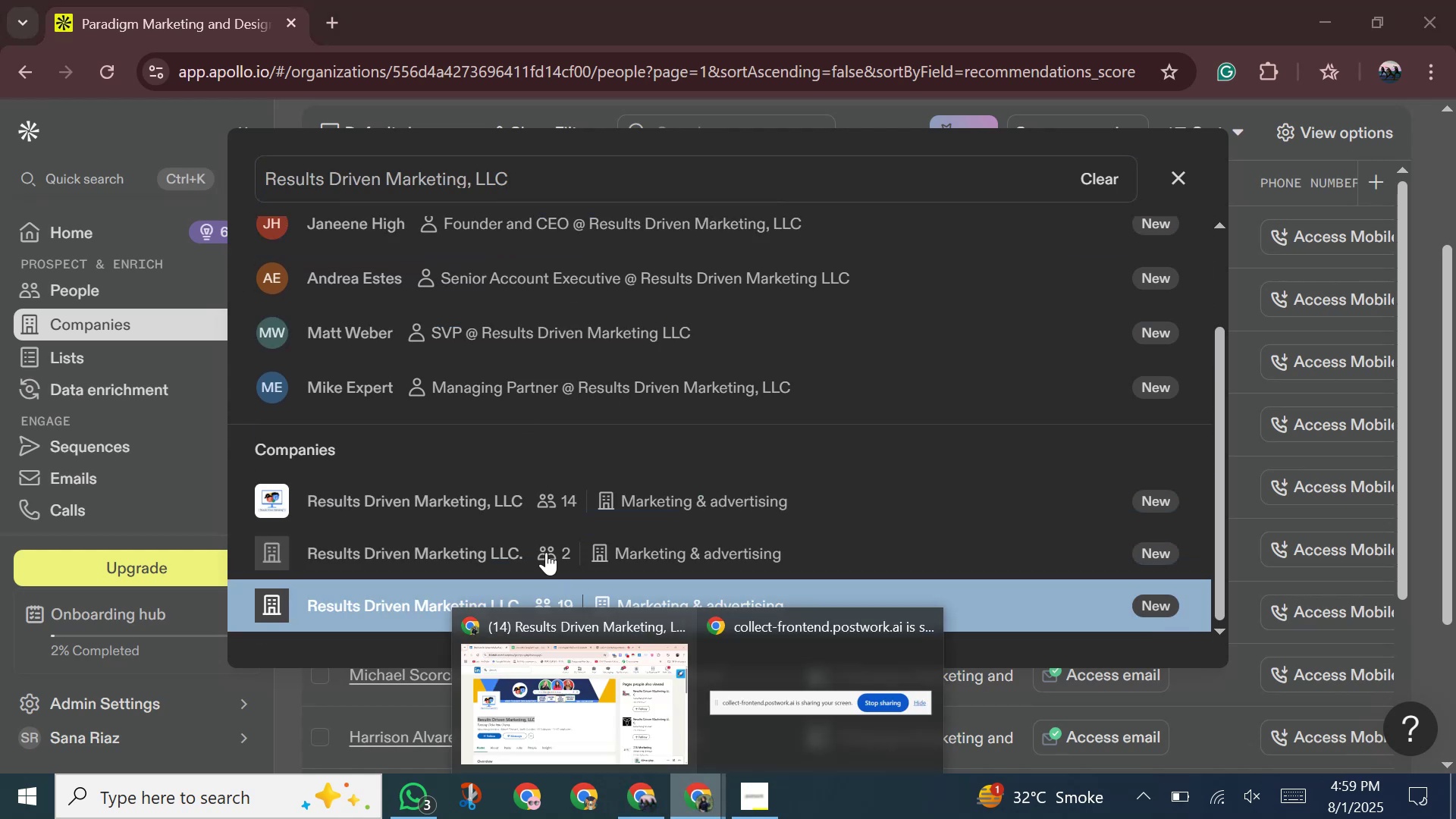 
left_click([540, 511])
 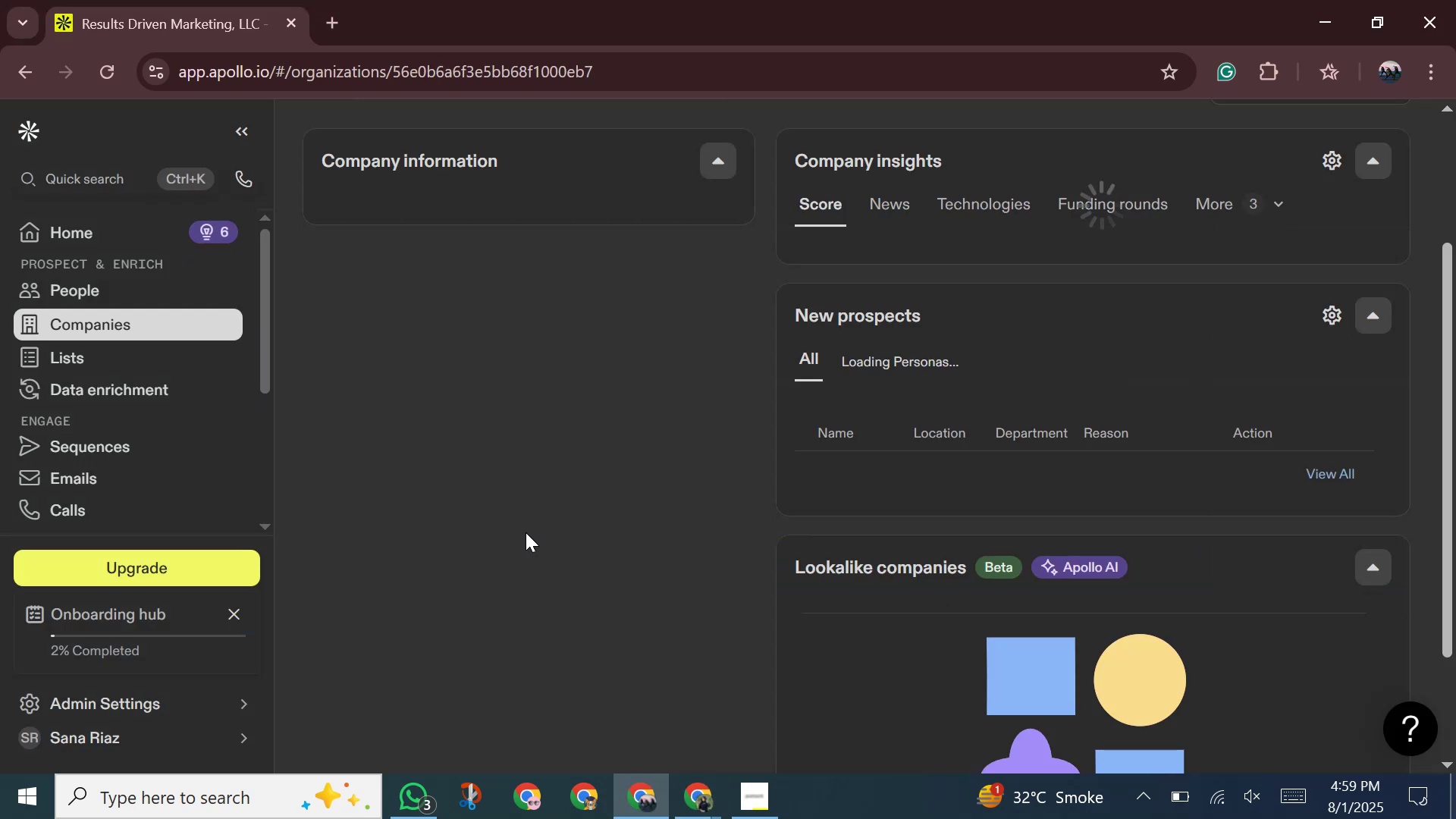 
scroll: coordinate [606, 388], scroll_direction: up, amount: 6.0
 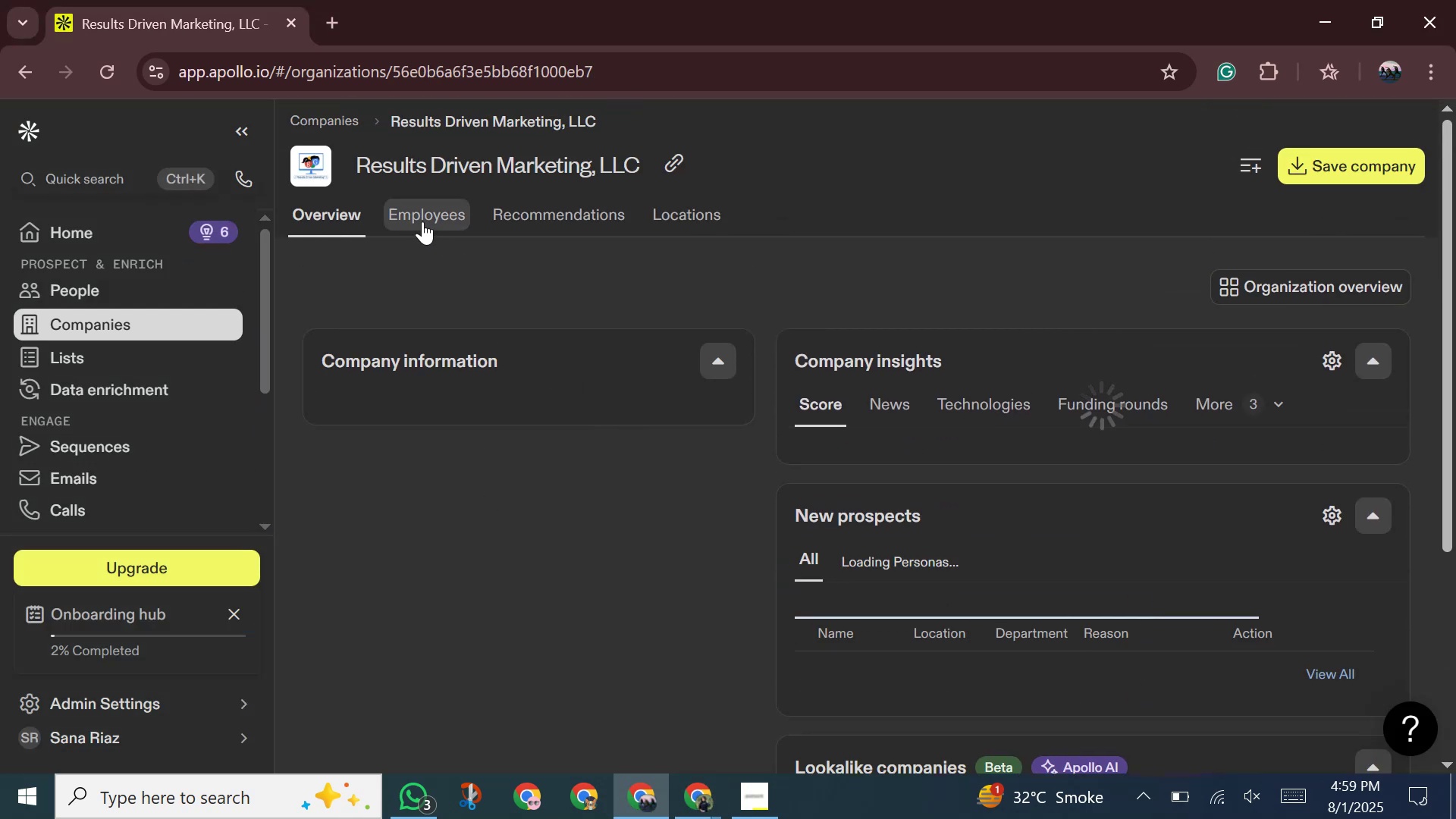 
left_click_drag(start_coordinate=[421, 219], to_coordinate=[416, 222])
 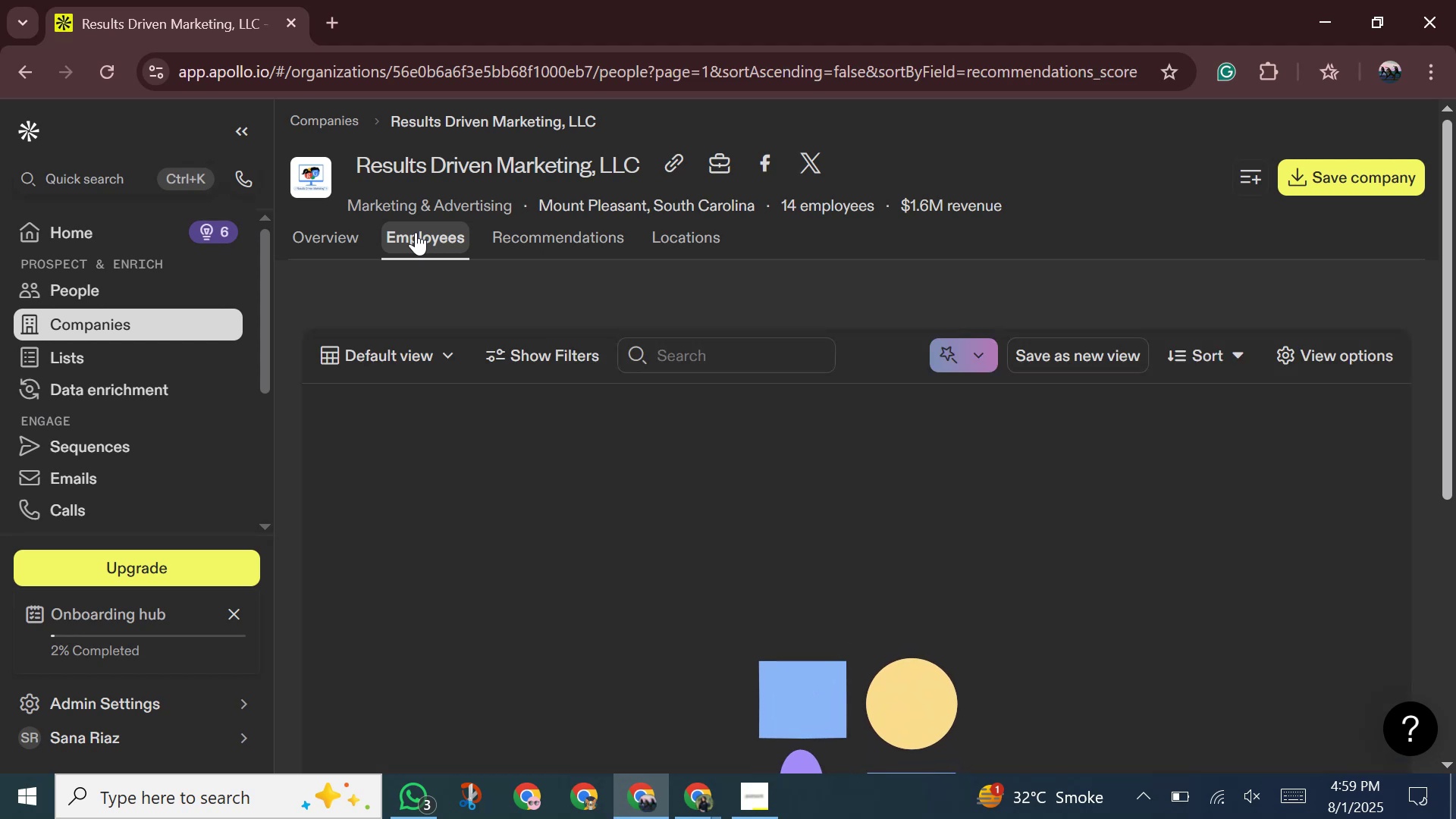 
wait(10.8)
 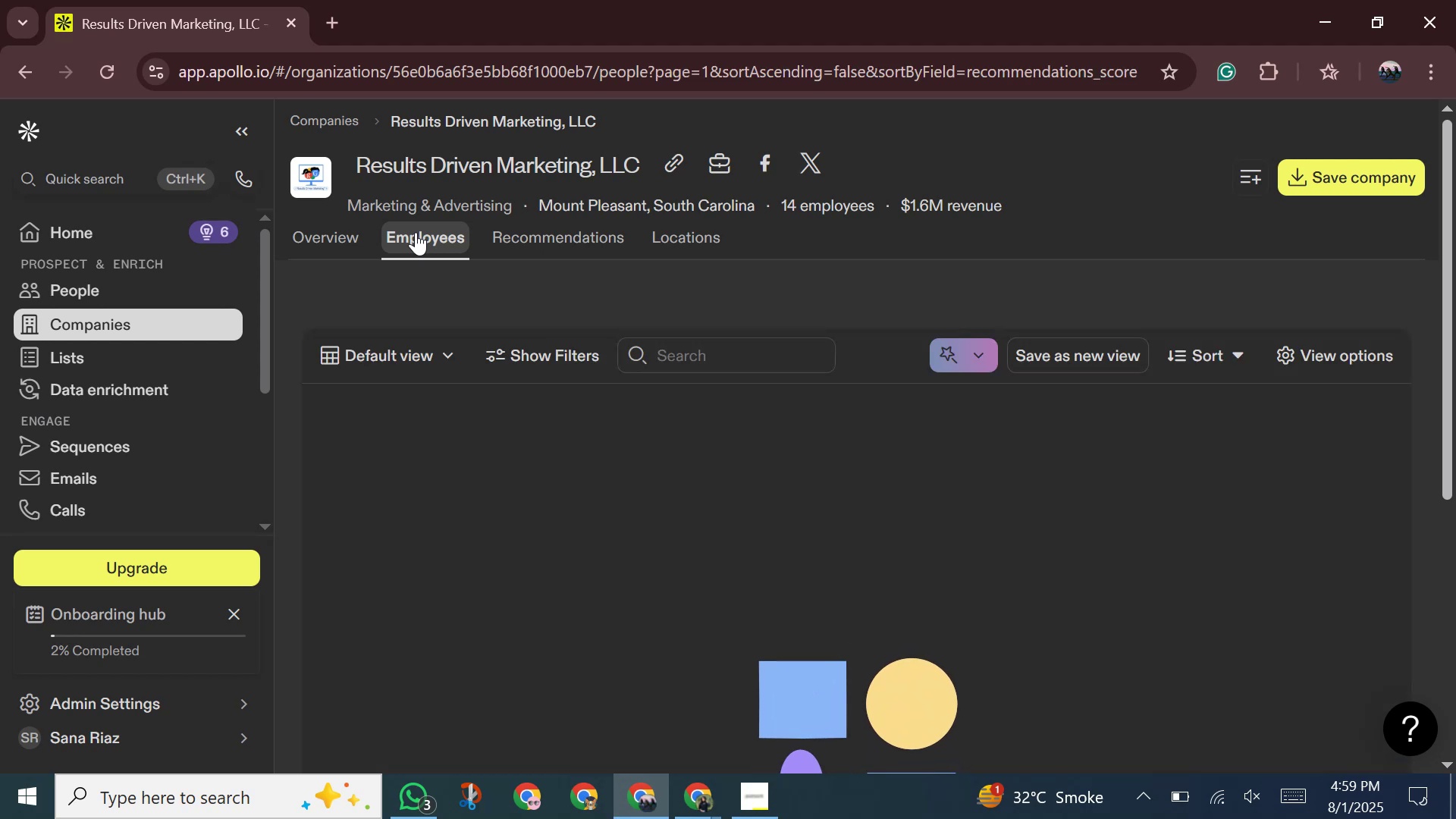 
left_click([420, 454])
 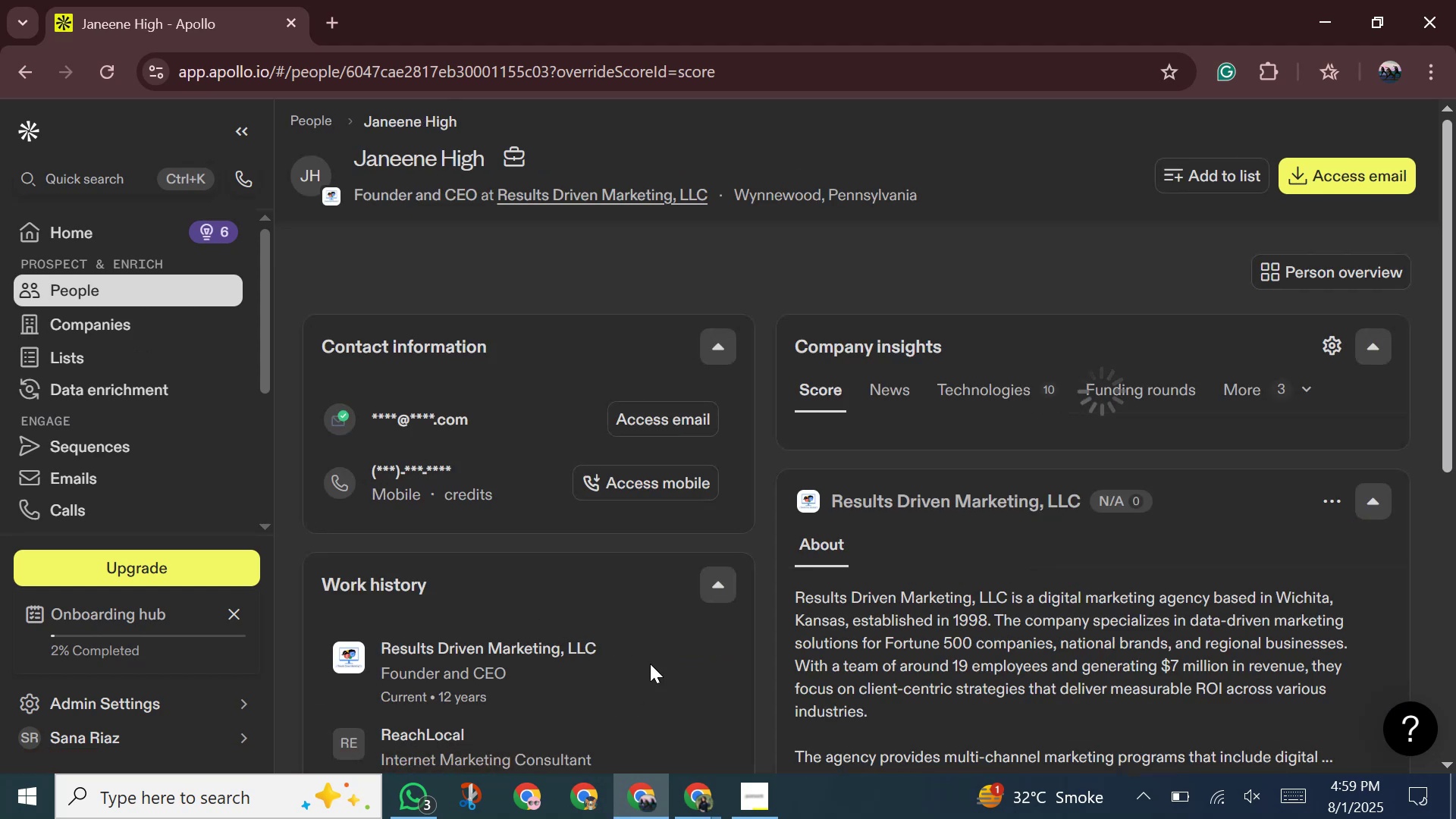 
left_click([641, 419])
 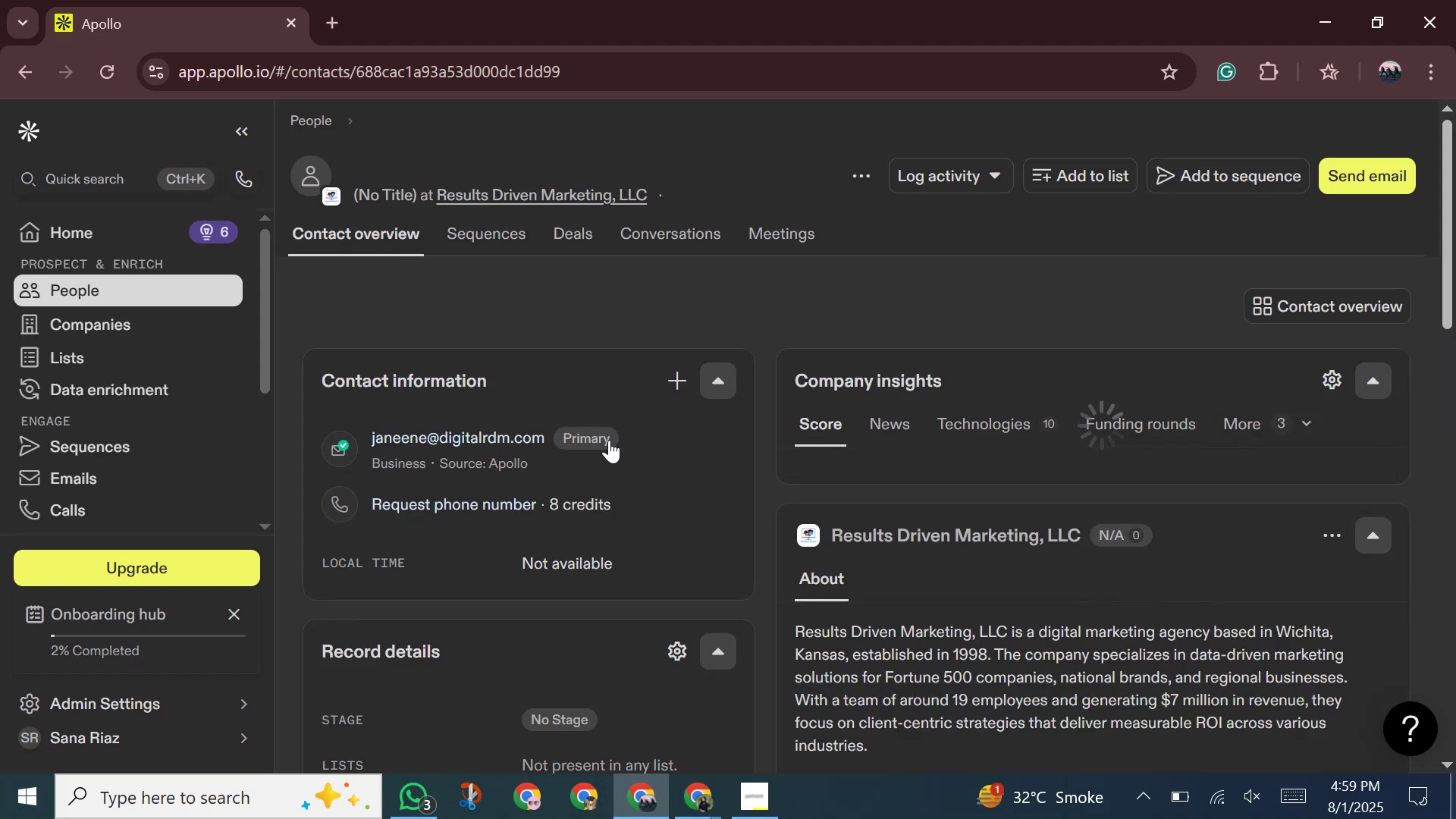 
wait(6.11)
 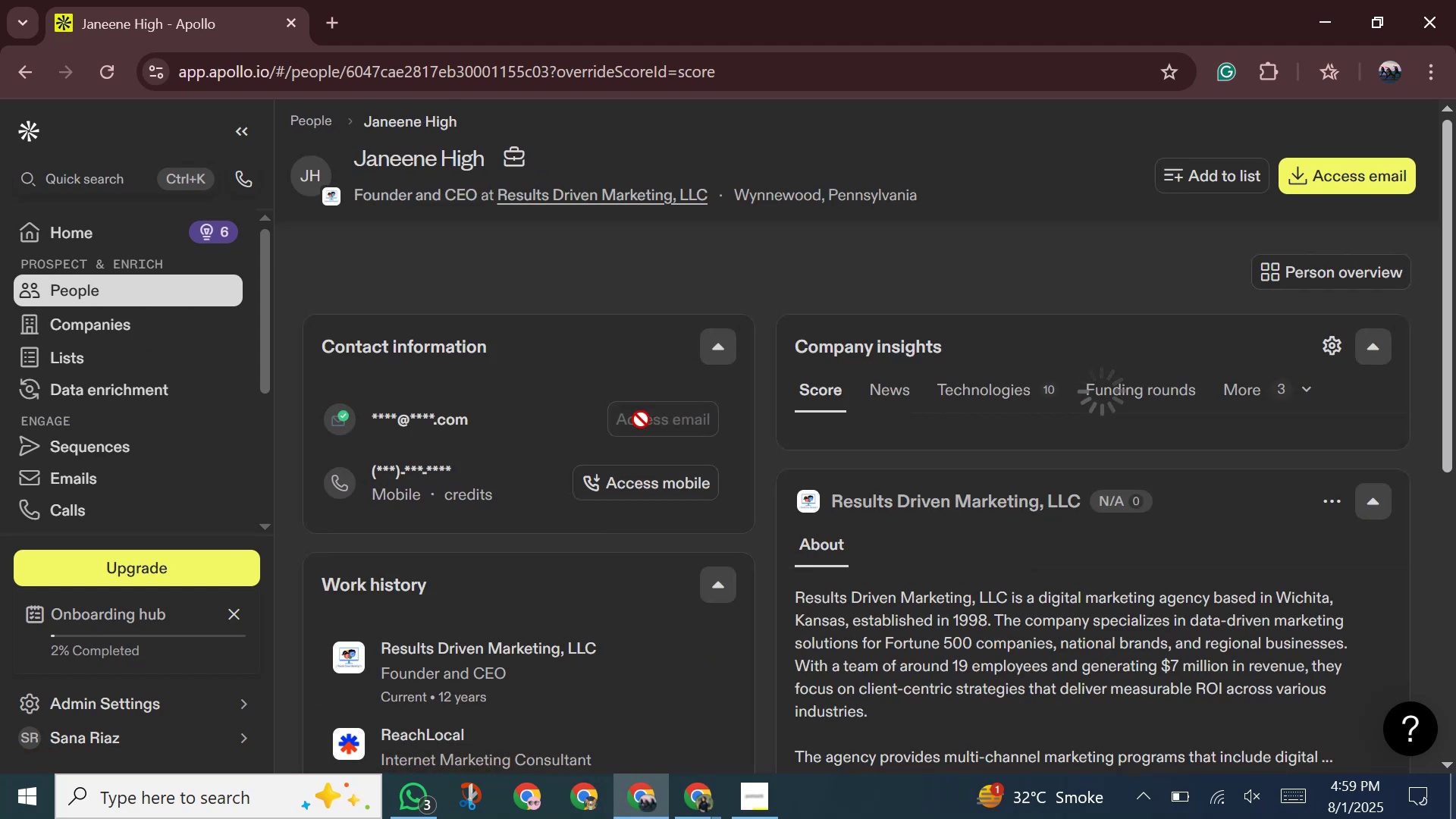 
left_click([581, 436])
 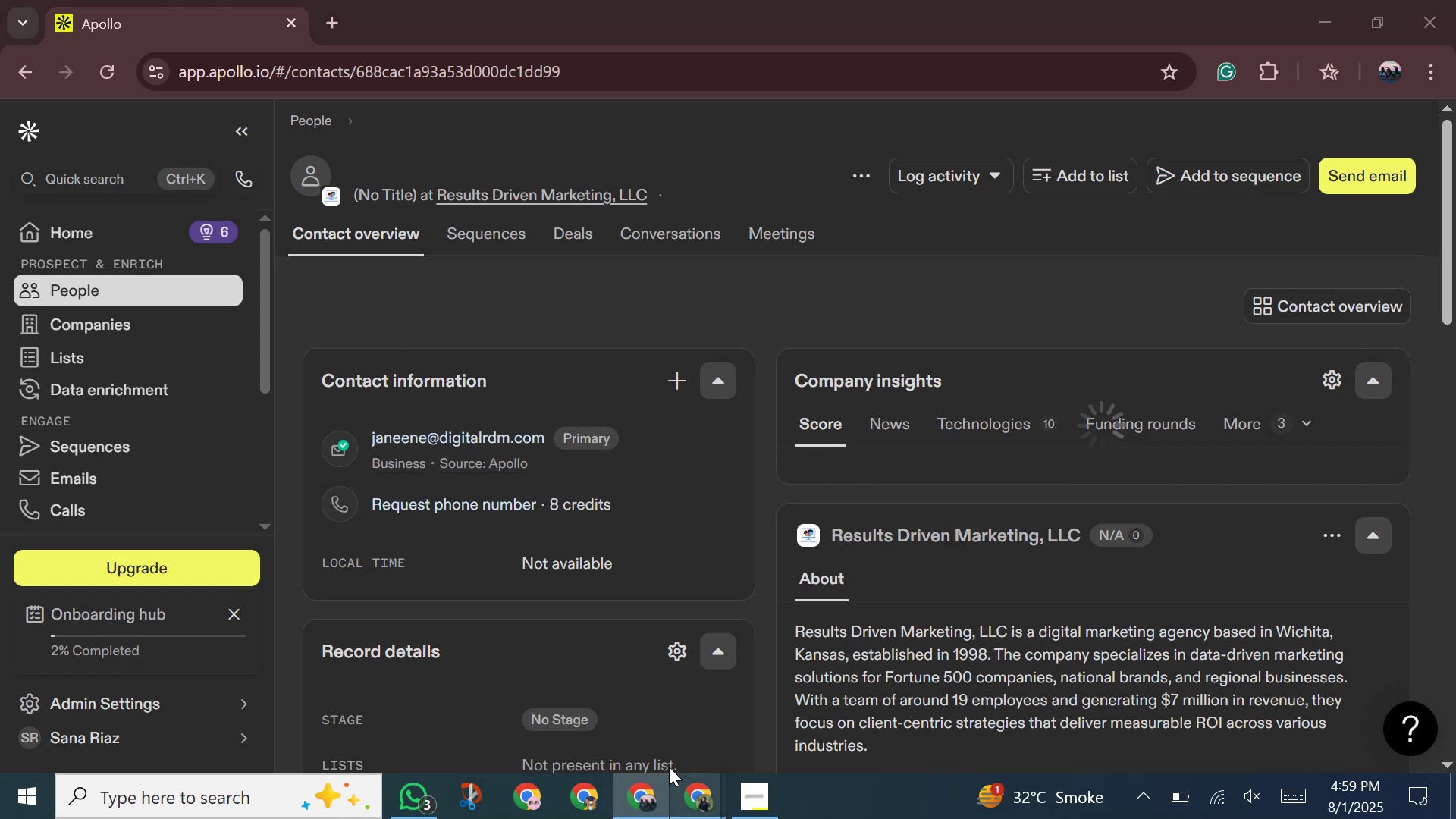 
left_click([585, 726])
 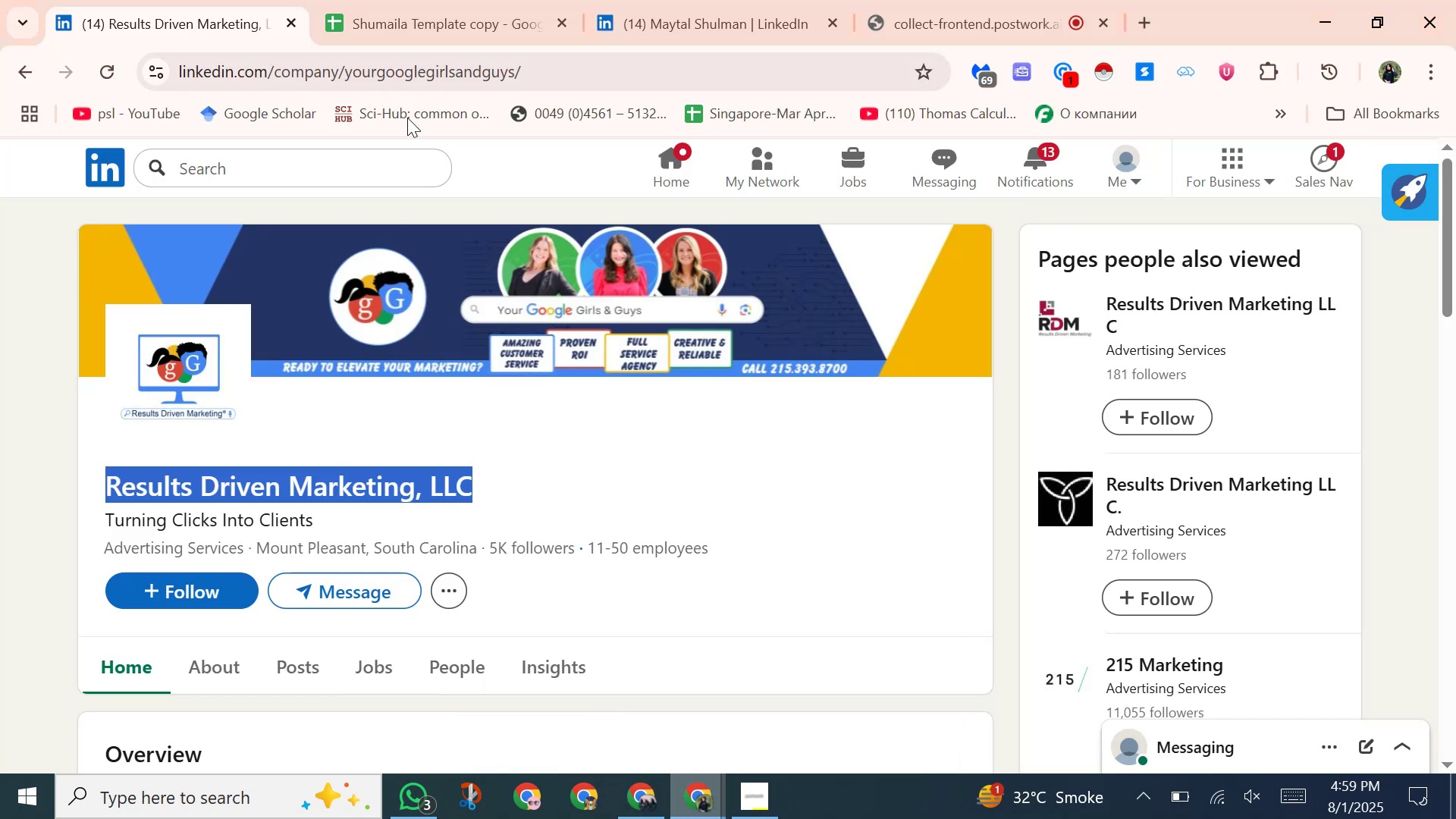 
left_click_drag(start_coordinate=[409, 0], to_coordinate=[413, 12])
 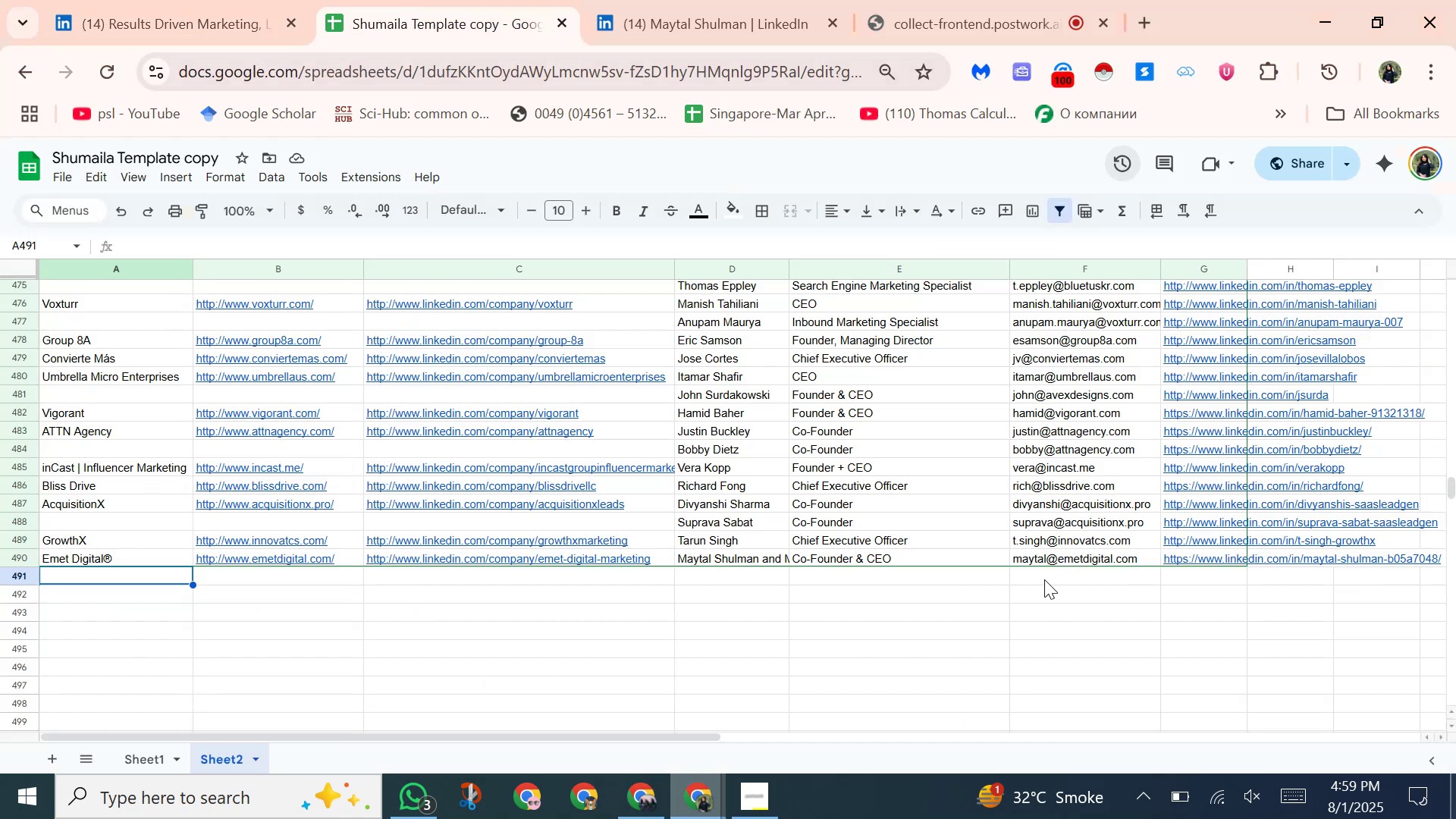 
left_click([1044, 579])
 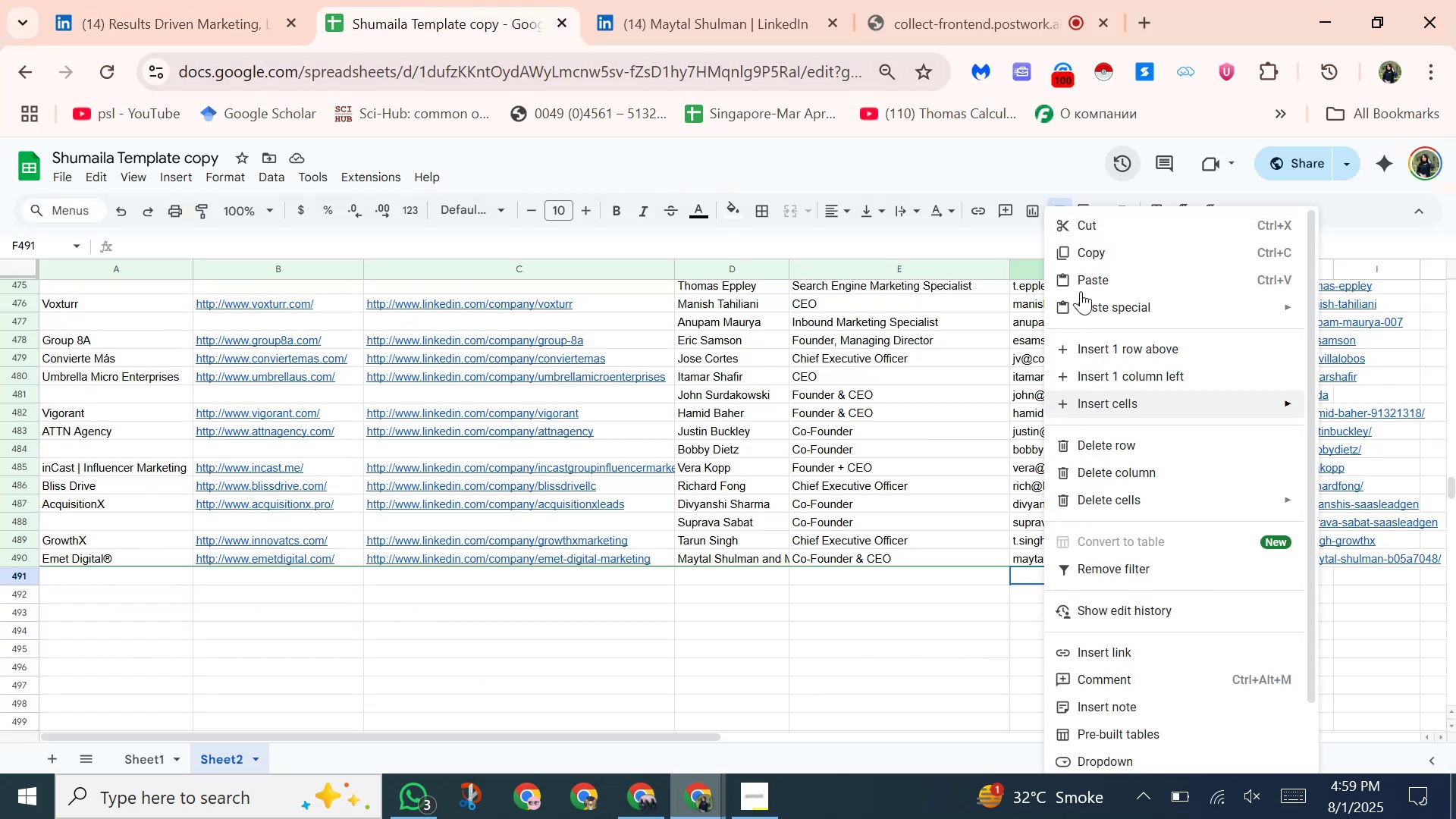 
left_click([1081, 286])
 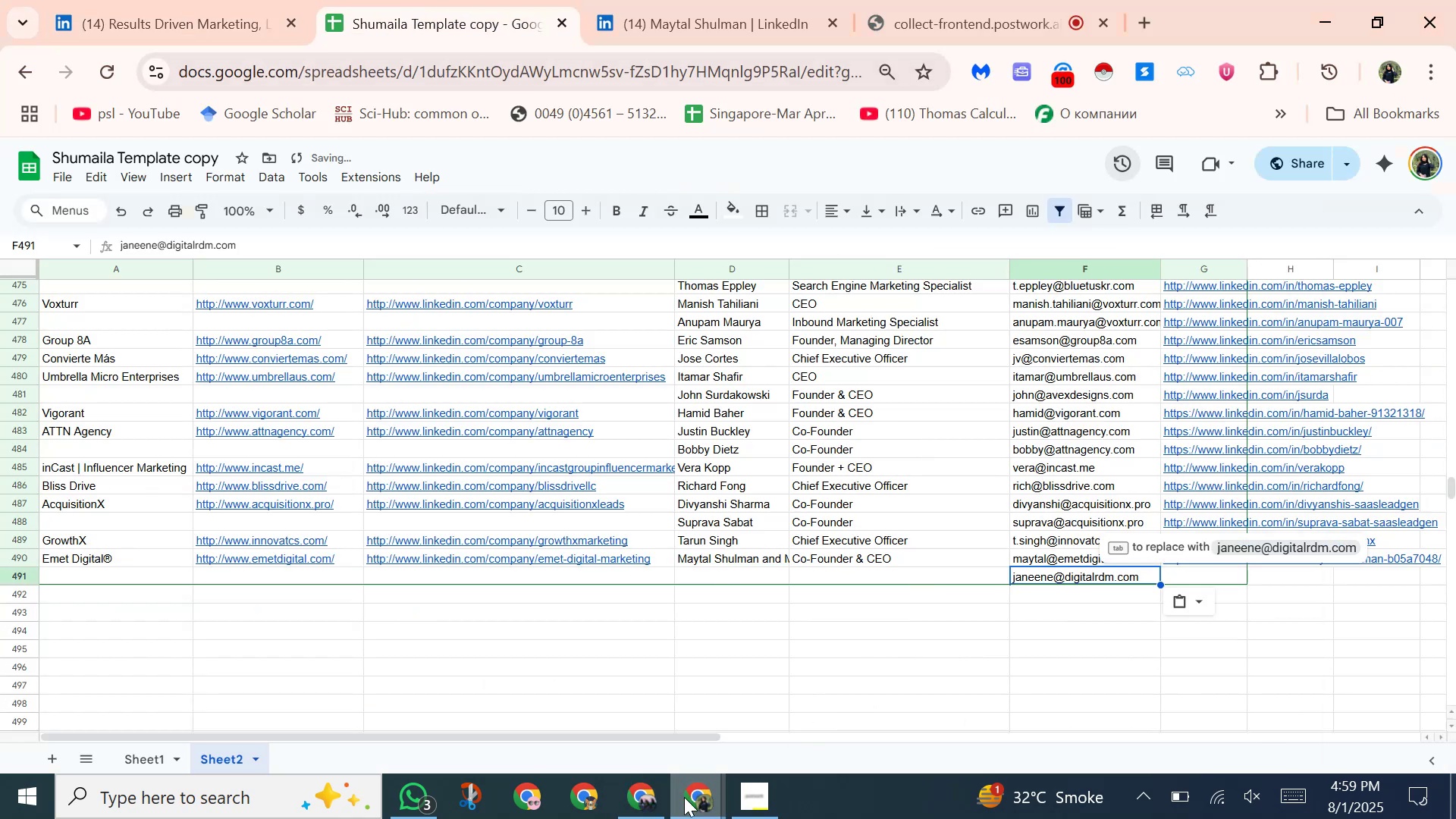 
left_click([641, 807])
 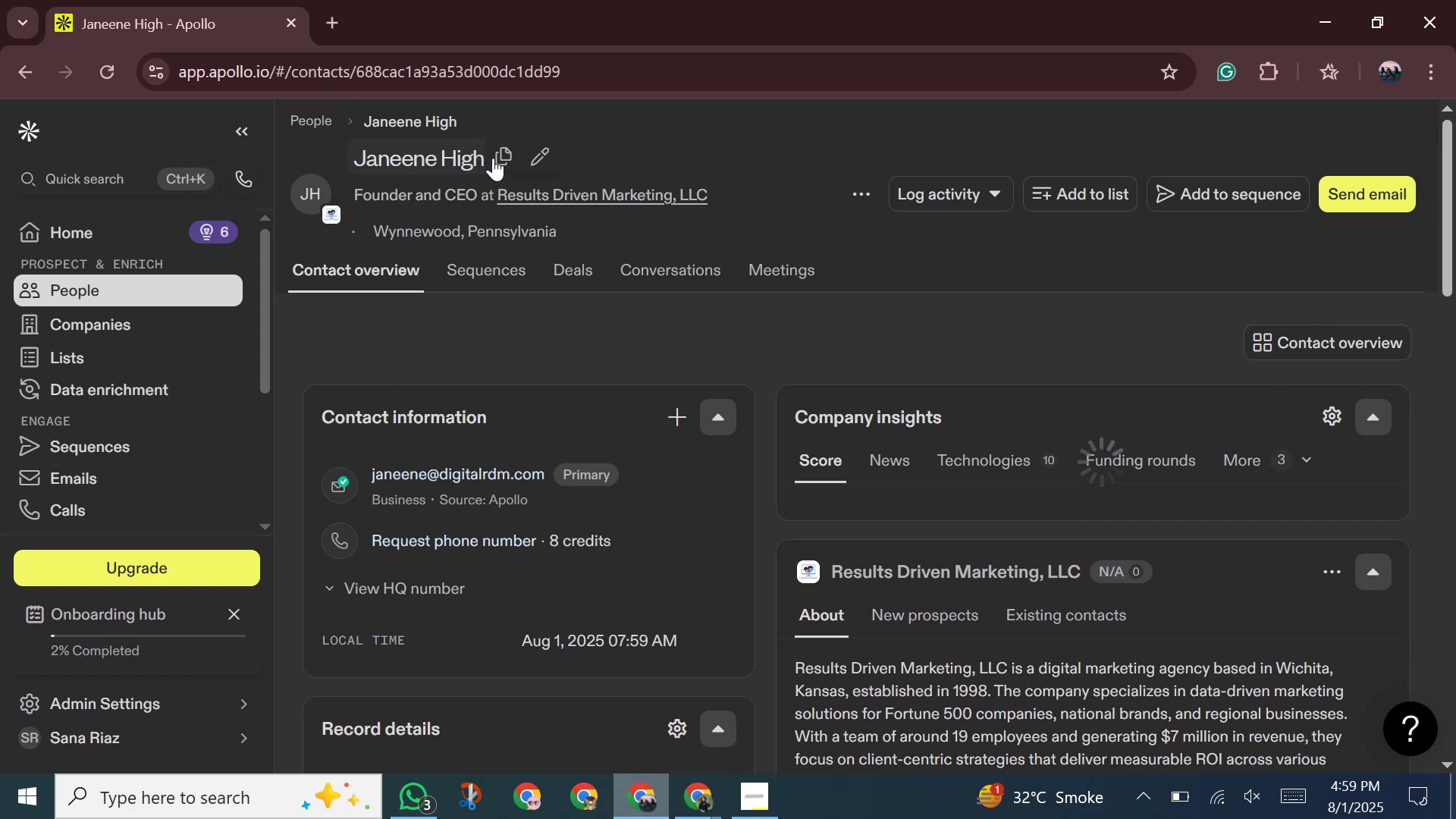 
left_click([500, 156])
 